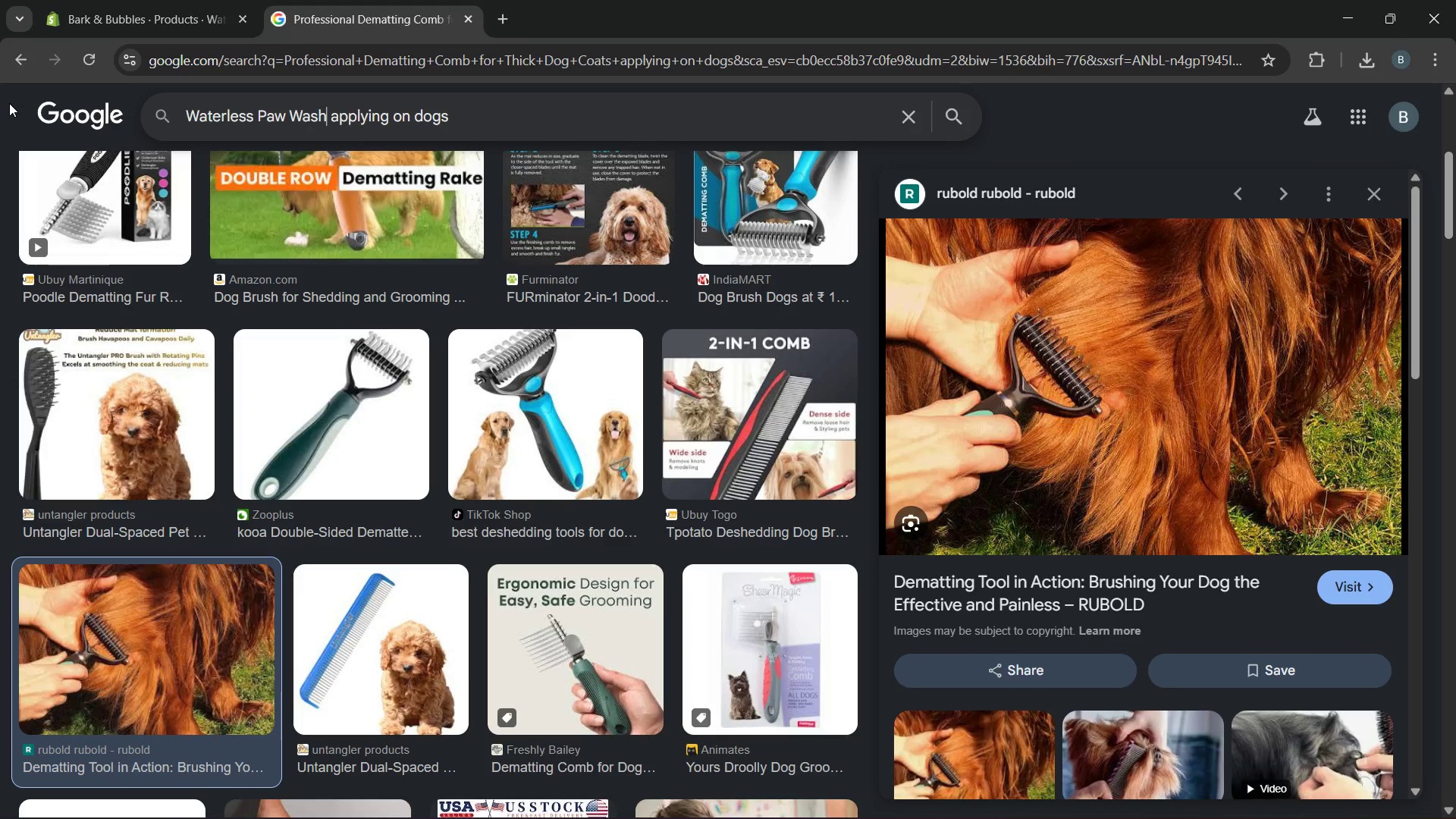 
key(Enter)
 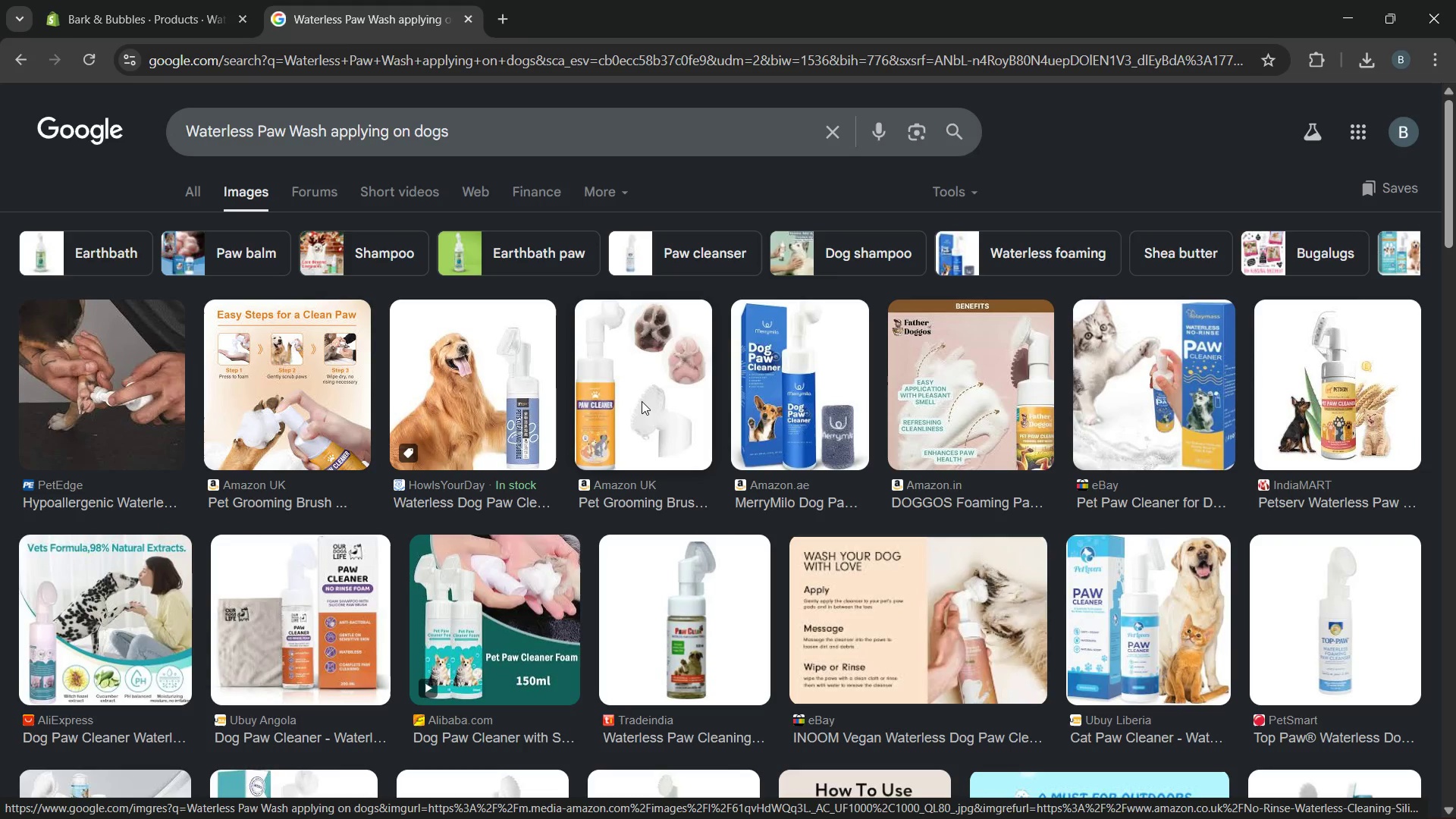 
wait(7.66)
 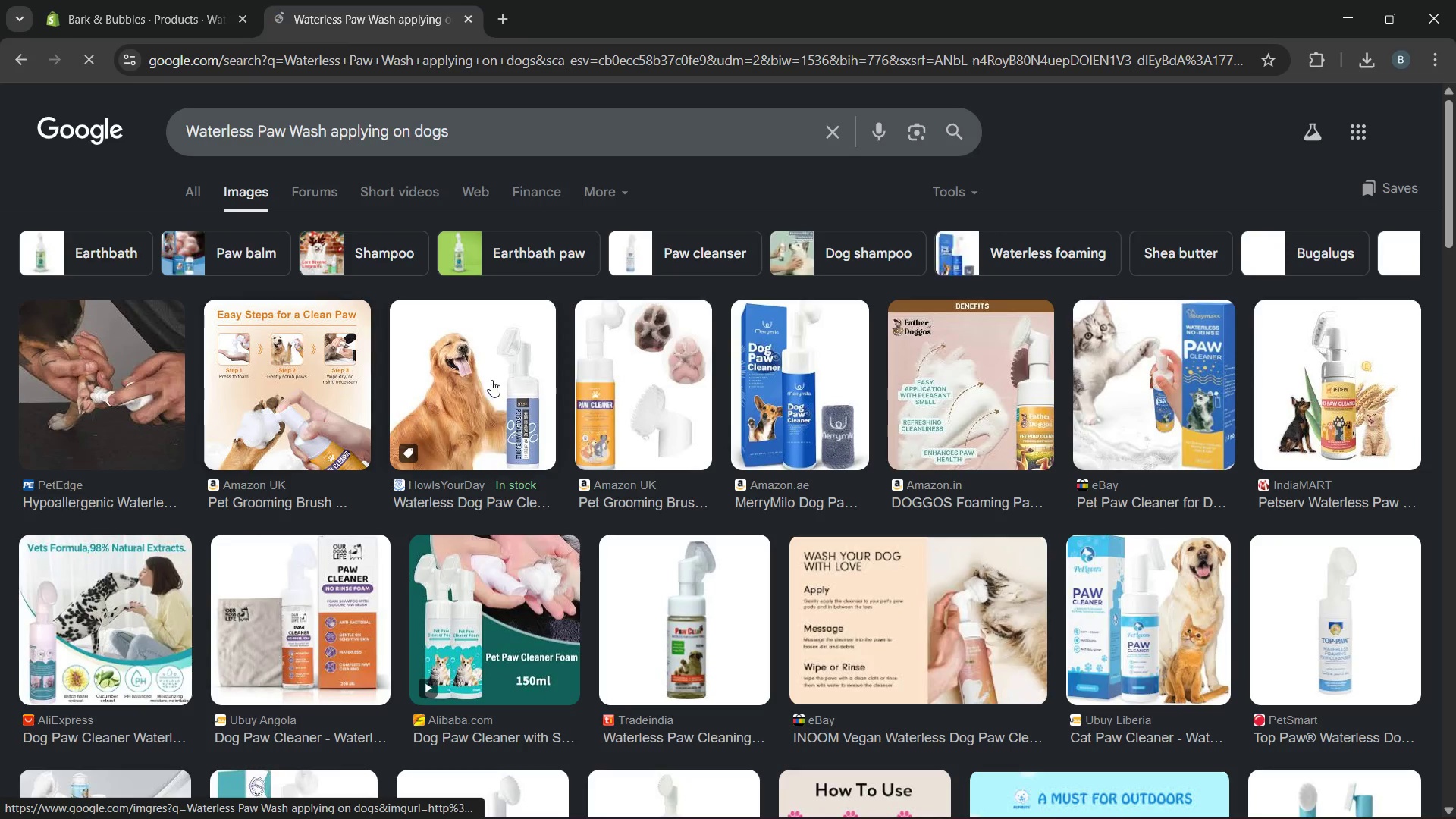 
left_click([642, 401])
 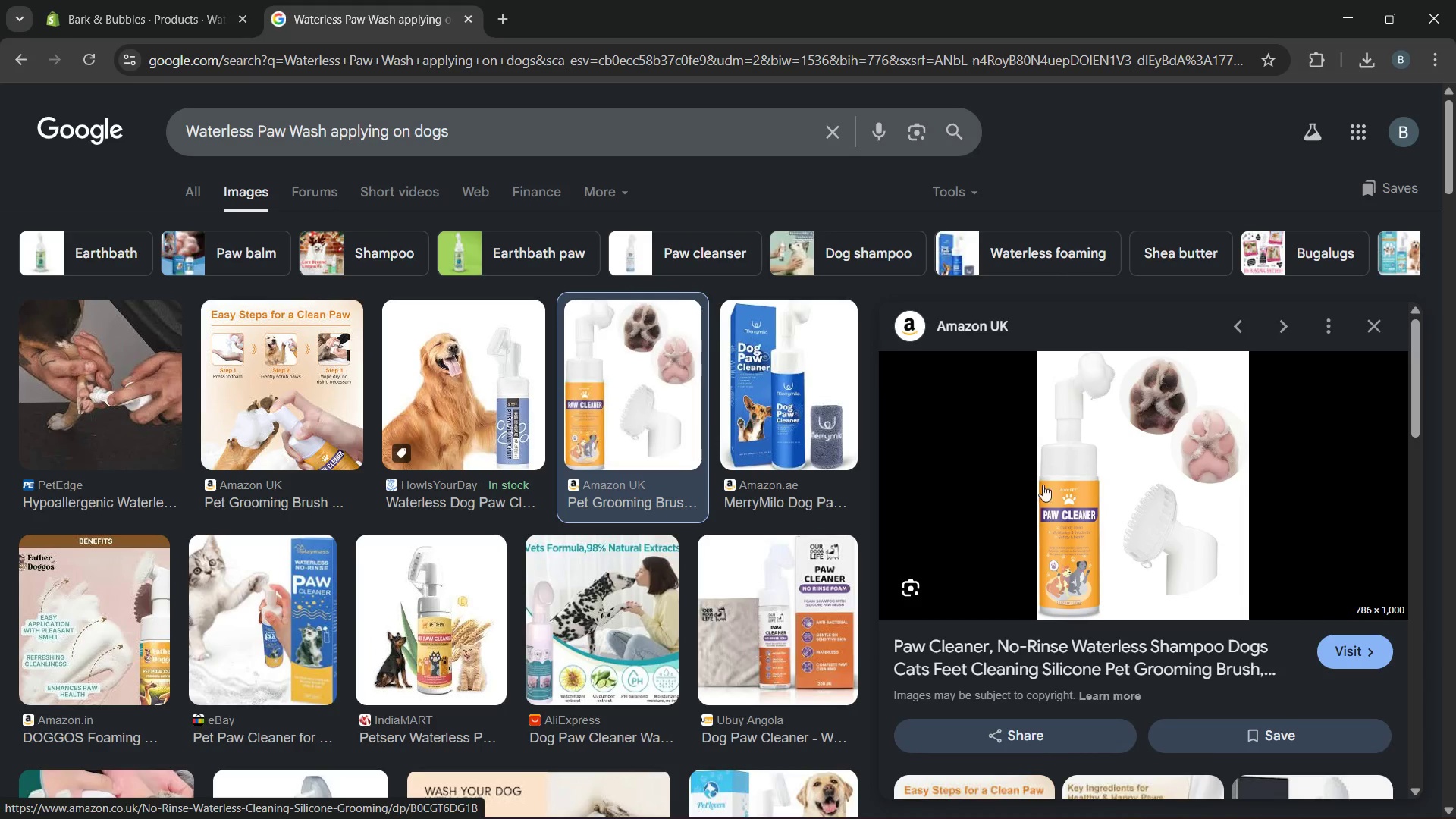 
right_click([1066, 479])
 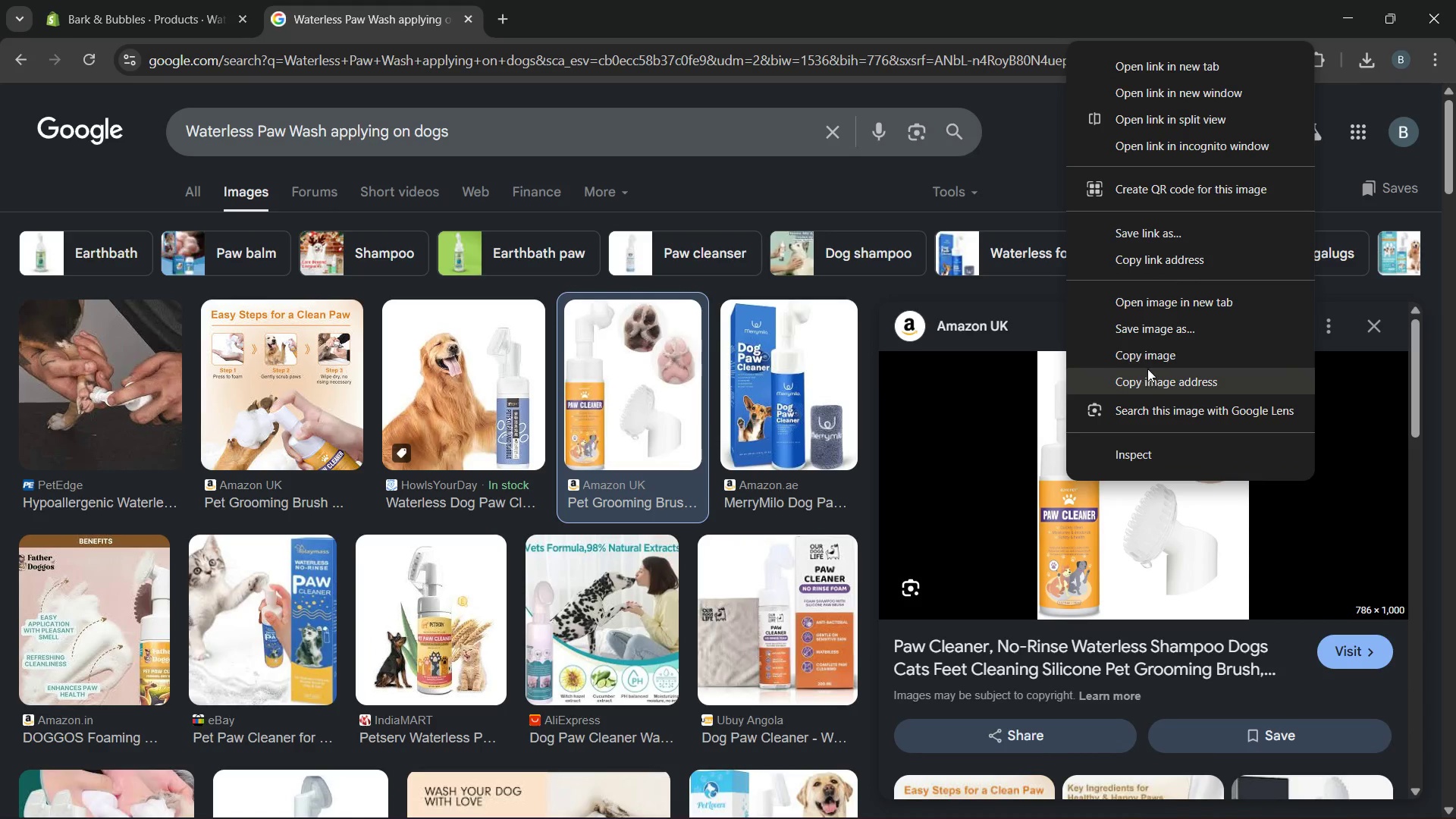 
left_click([1150, 334])
 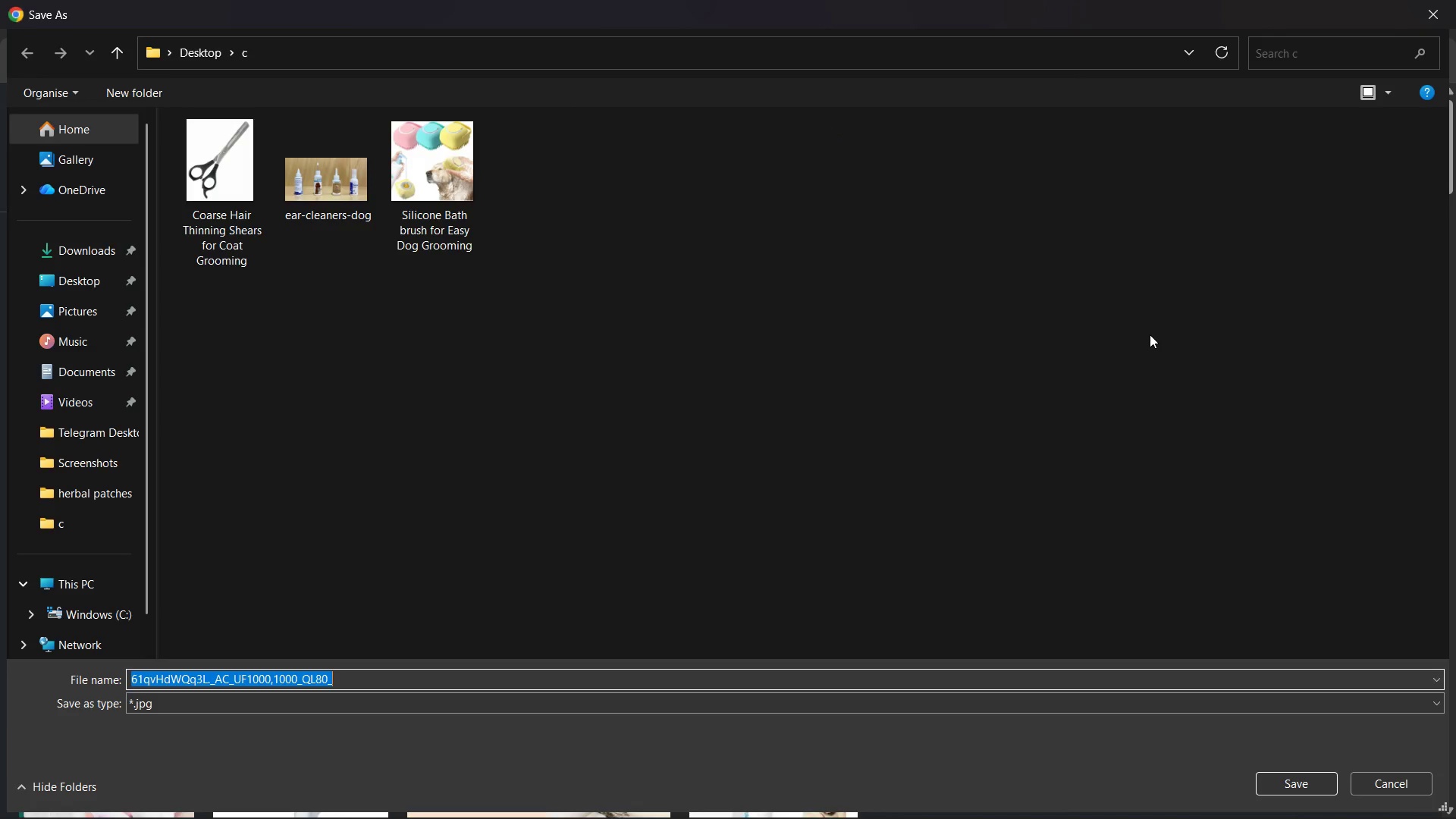 
key(Enter)
 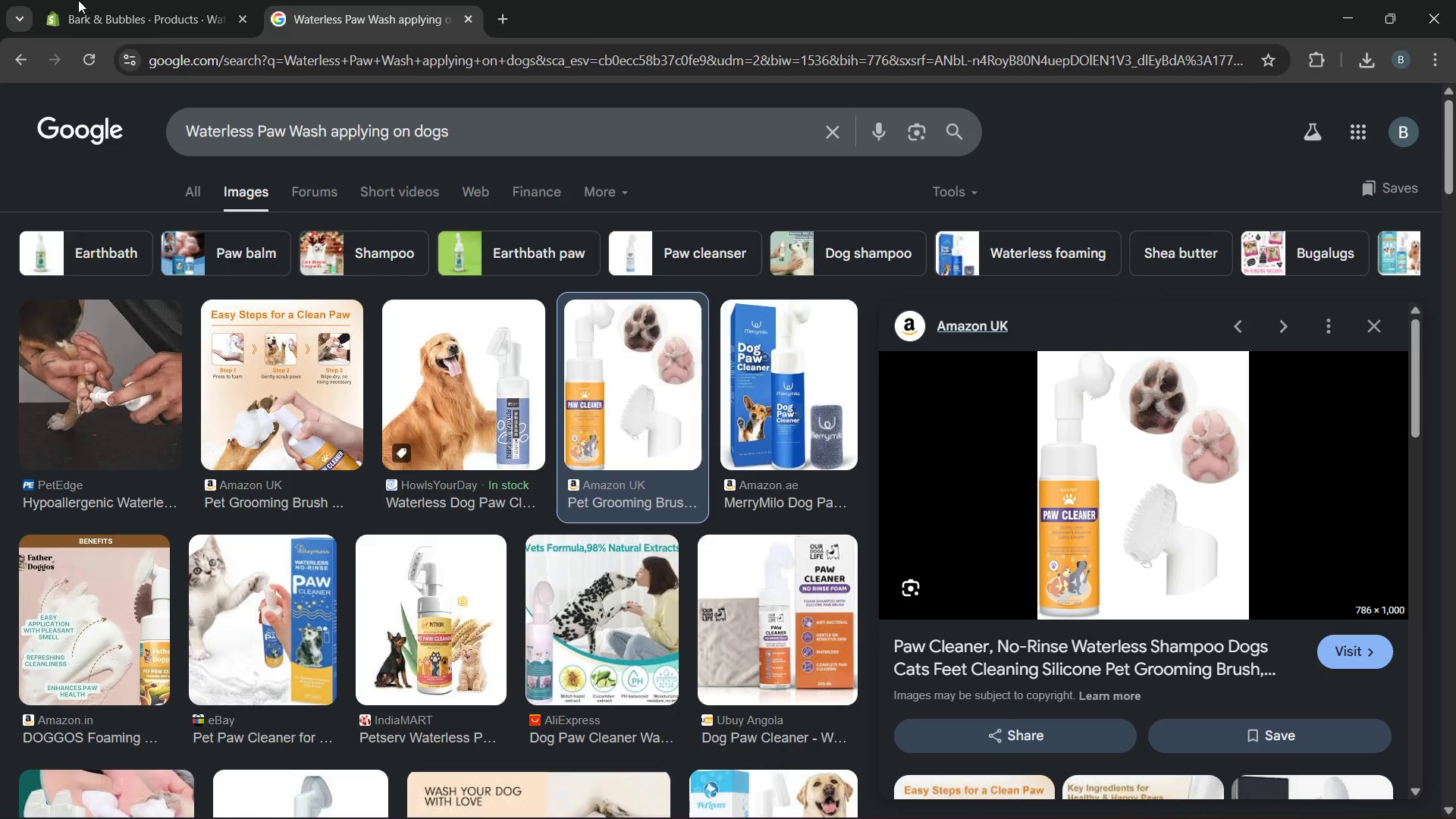 
left_click([78, 0])
 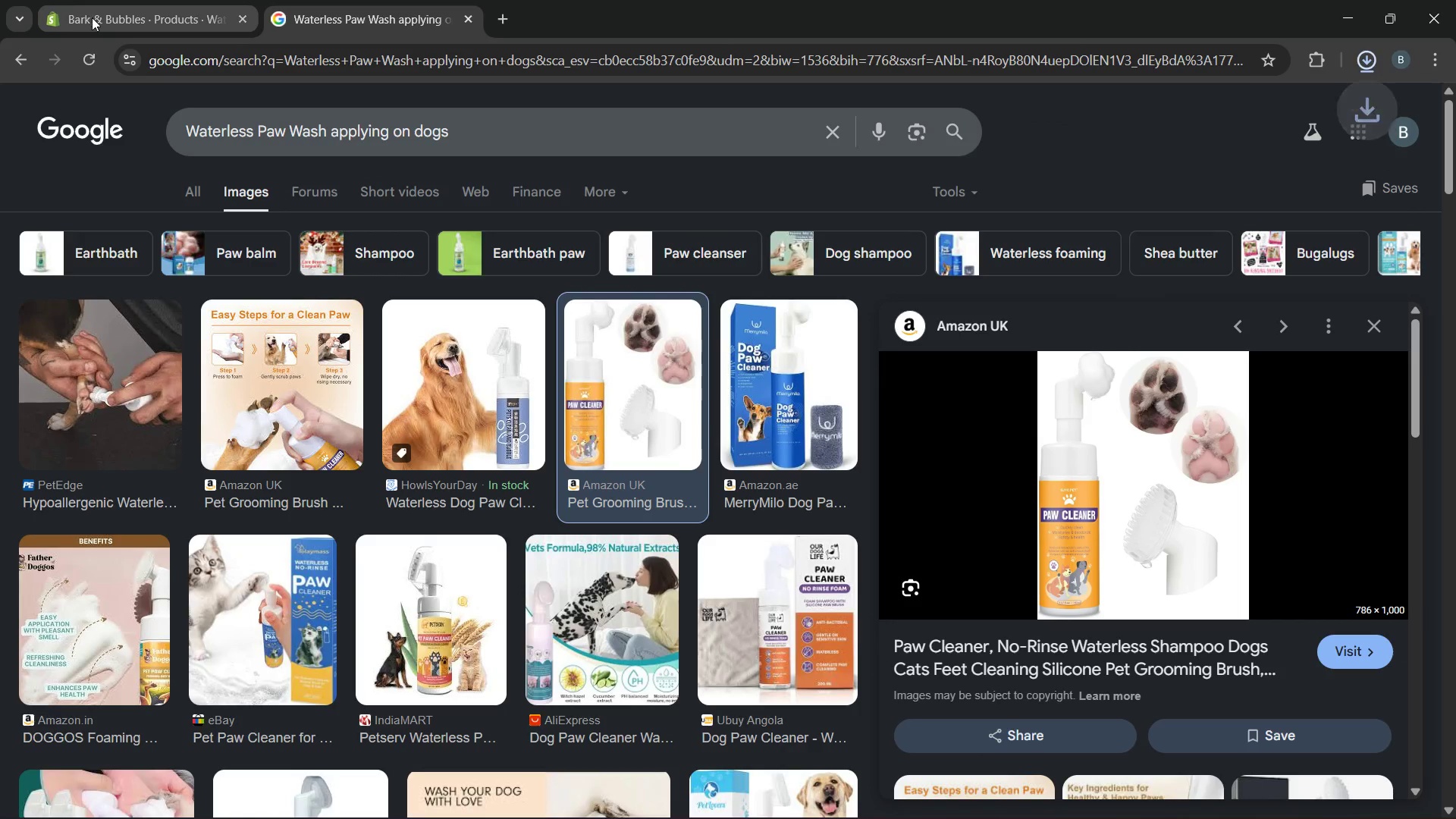 
left_click([96, 23])
 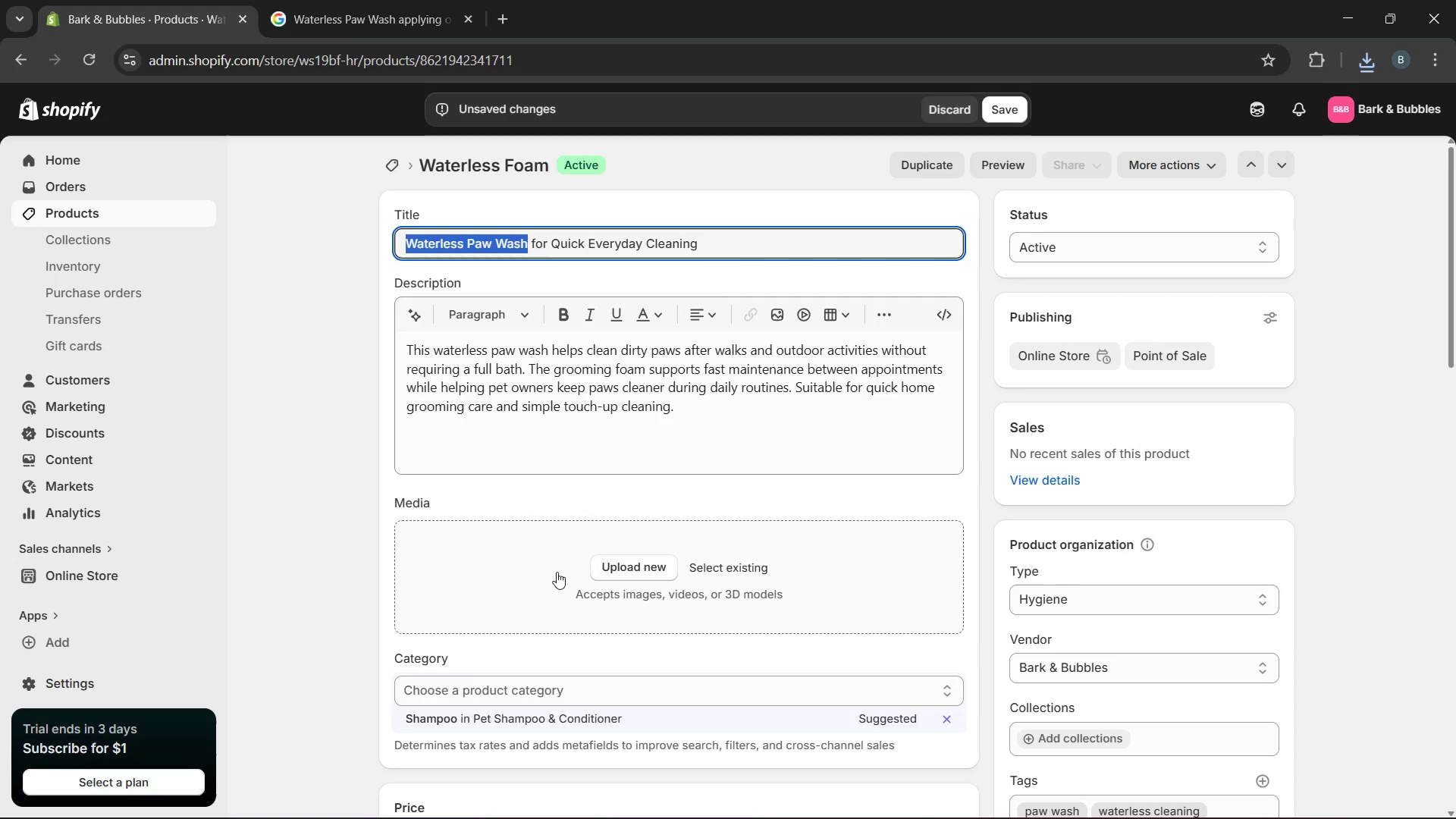 
left_click([603, 573])
 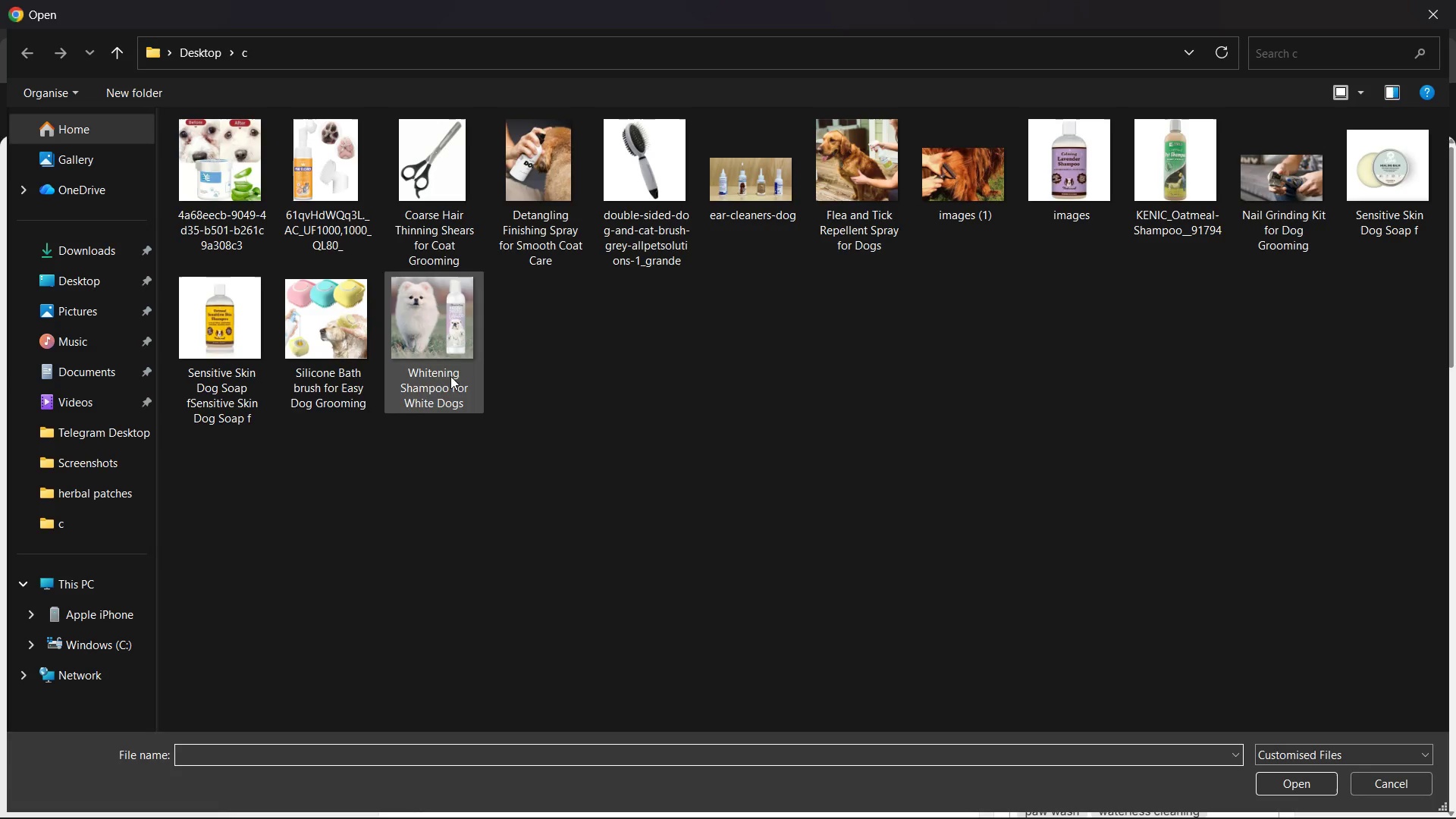 
double_click([335, 153])
 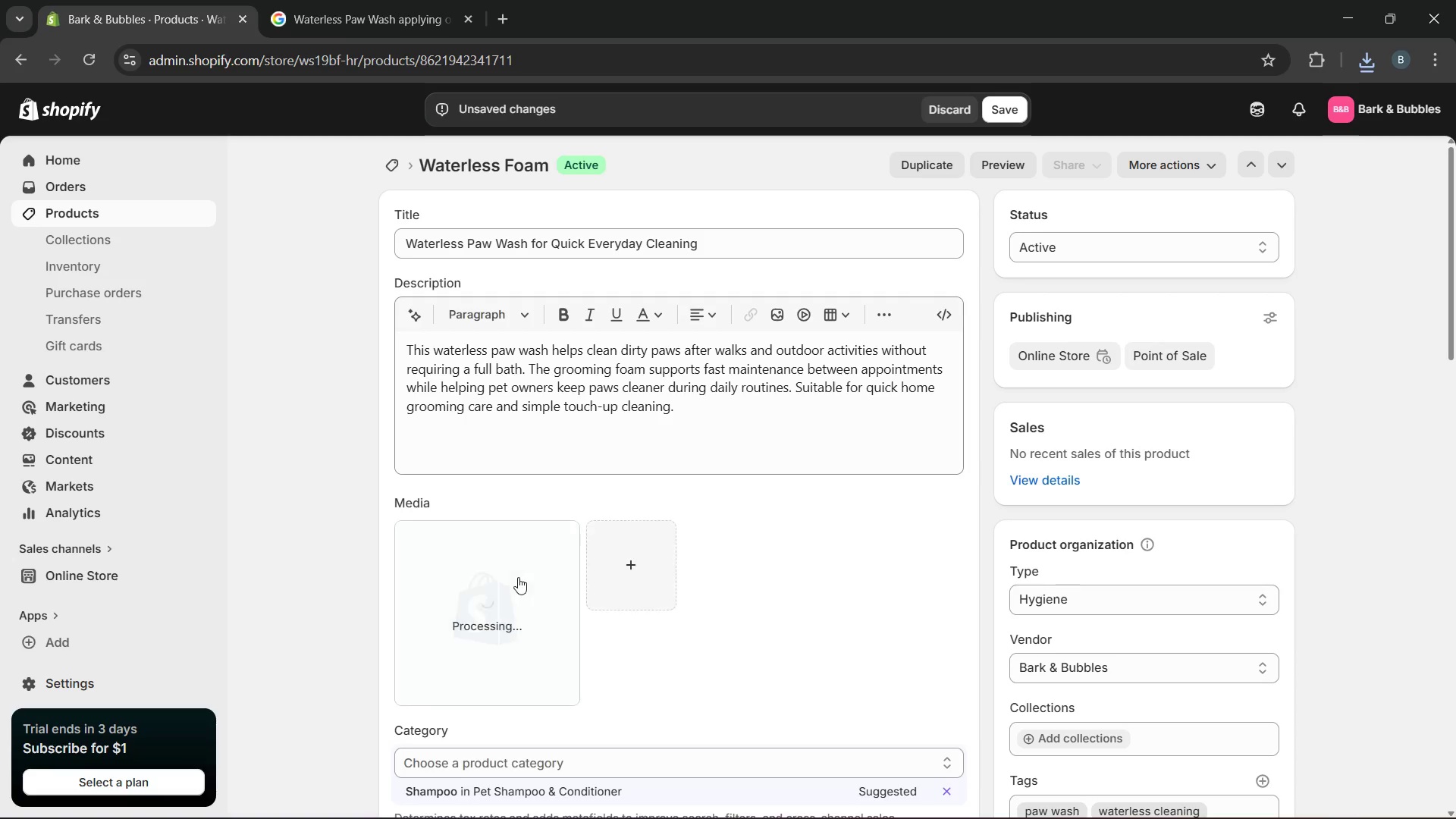 
wait(7.38)
 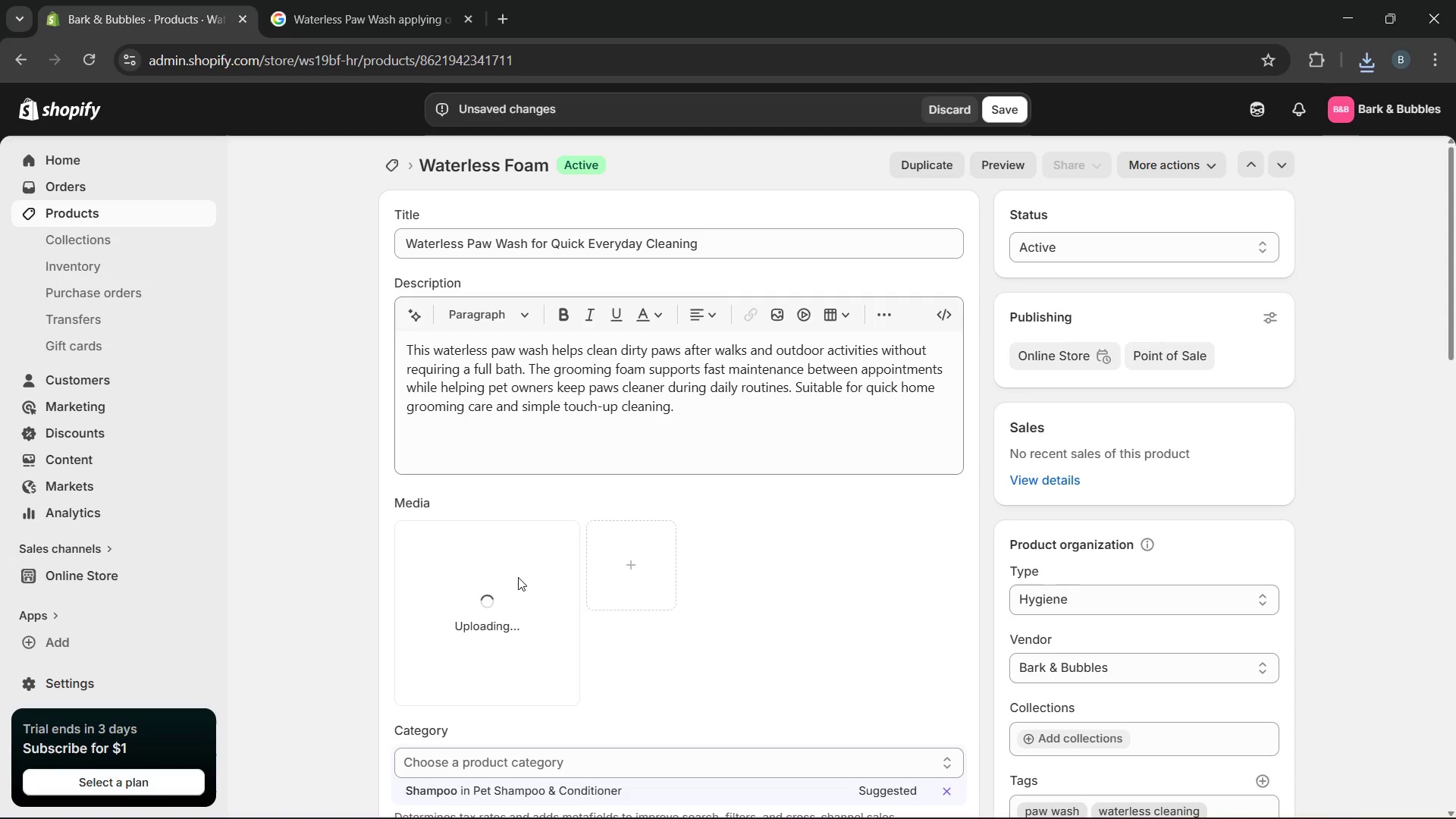 
left_click([504, 632])
 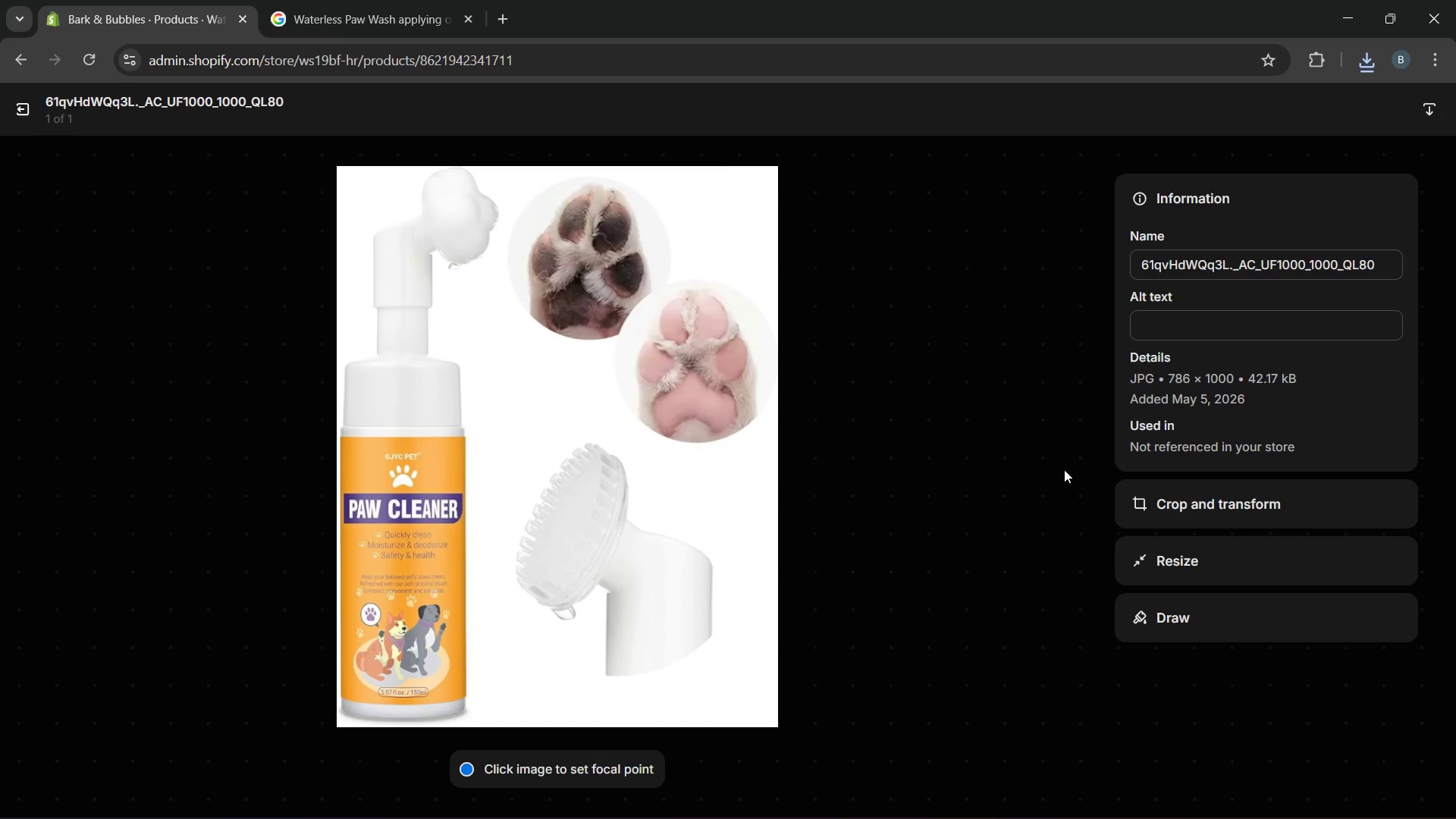 
left_click([1185, 336])
 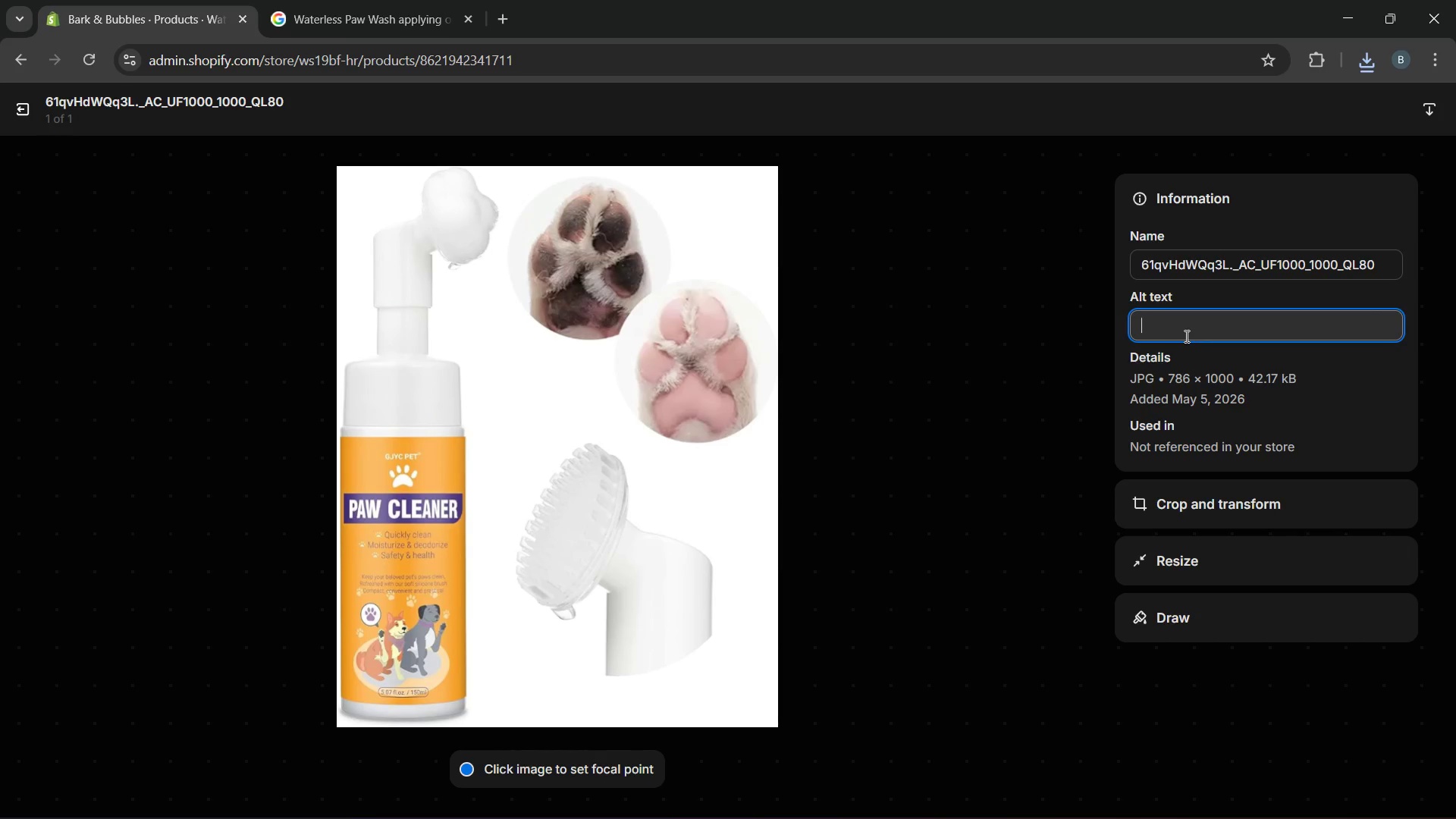 
wait(6.0)
 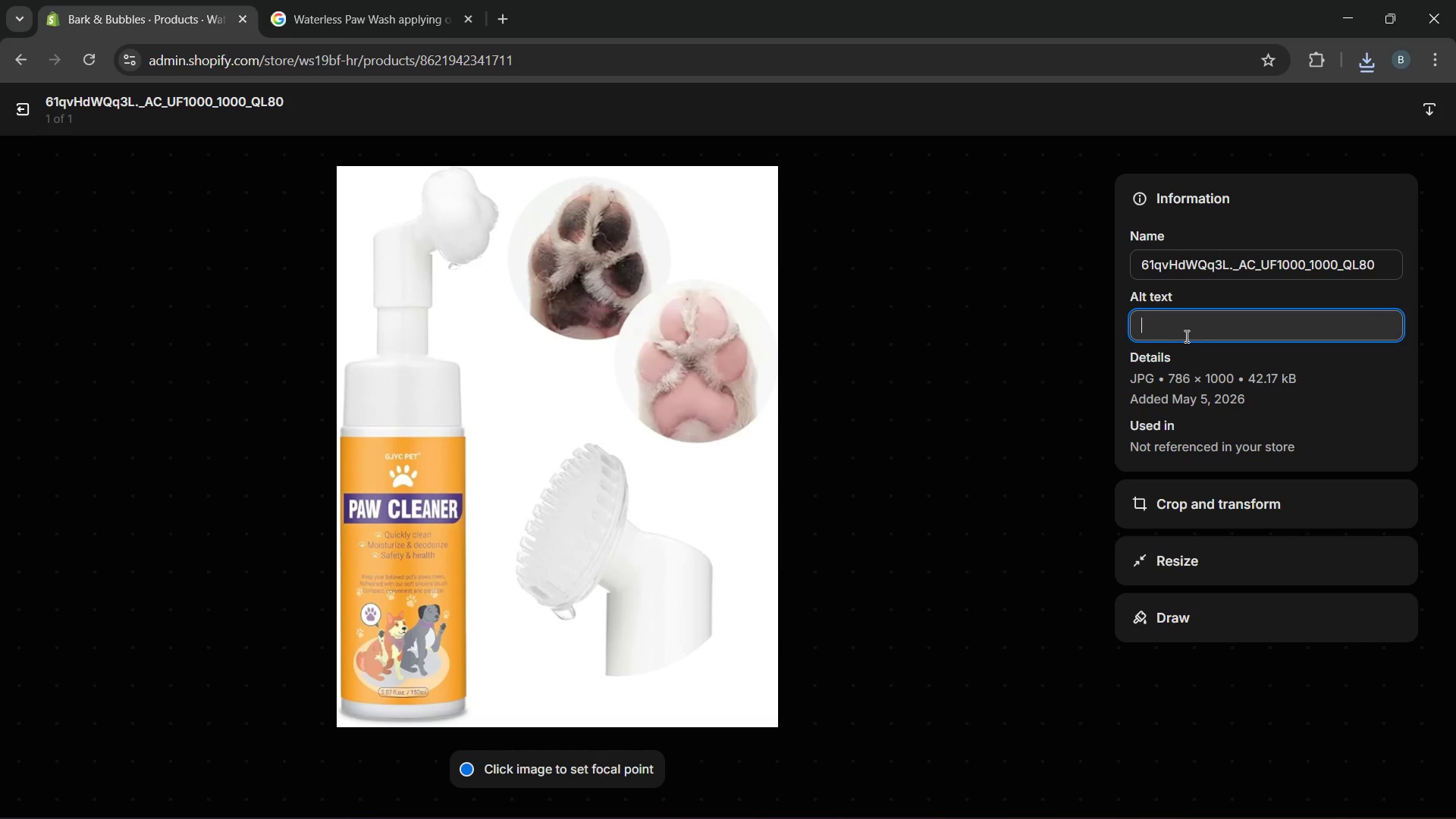 
type(waterless paw cleaning foam applied to a dog's paw after out door walk)
 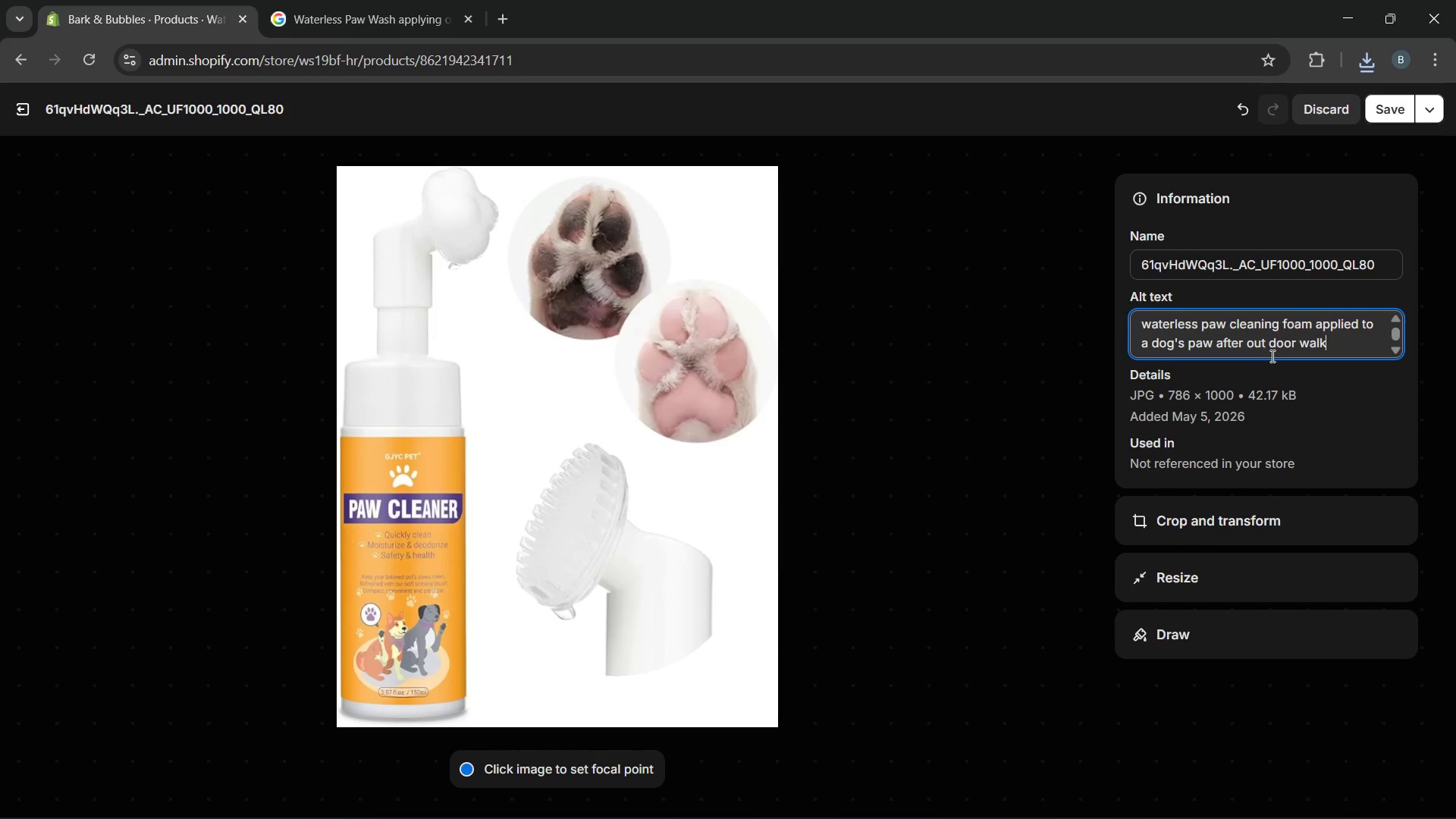 
left_click([1271, 353])
 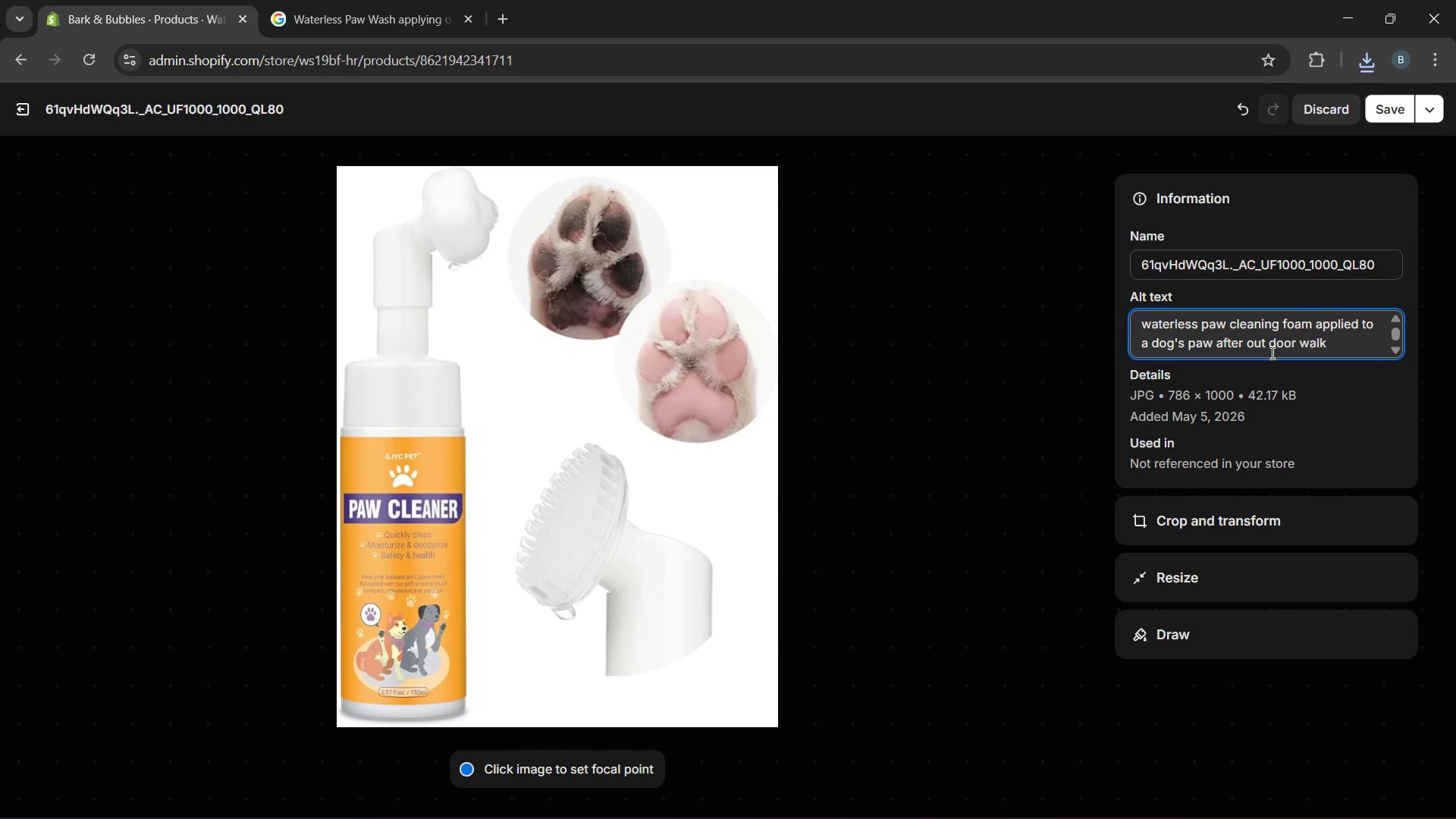 
key(Backspace)
 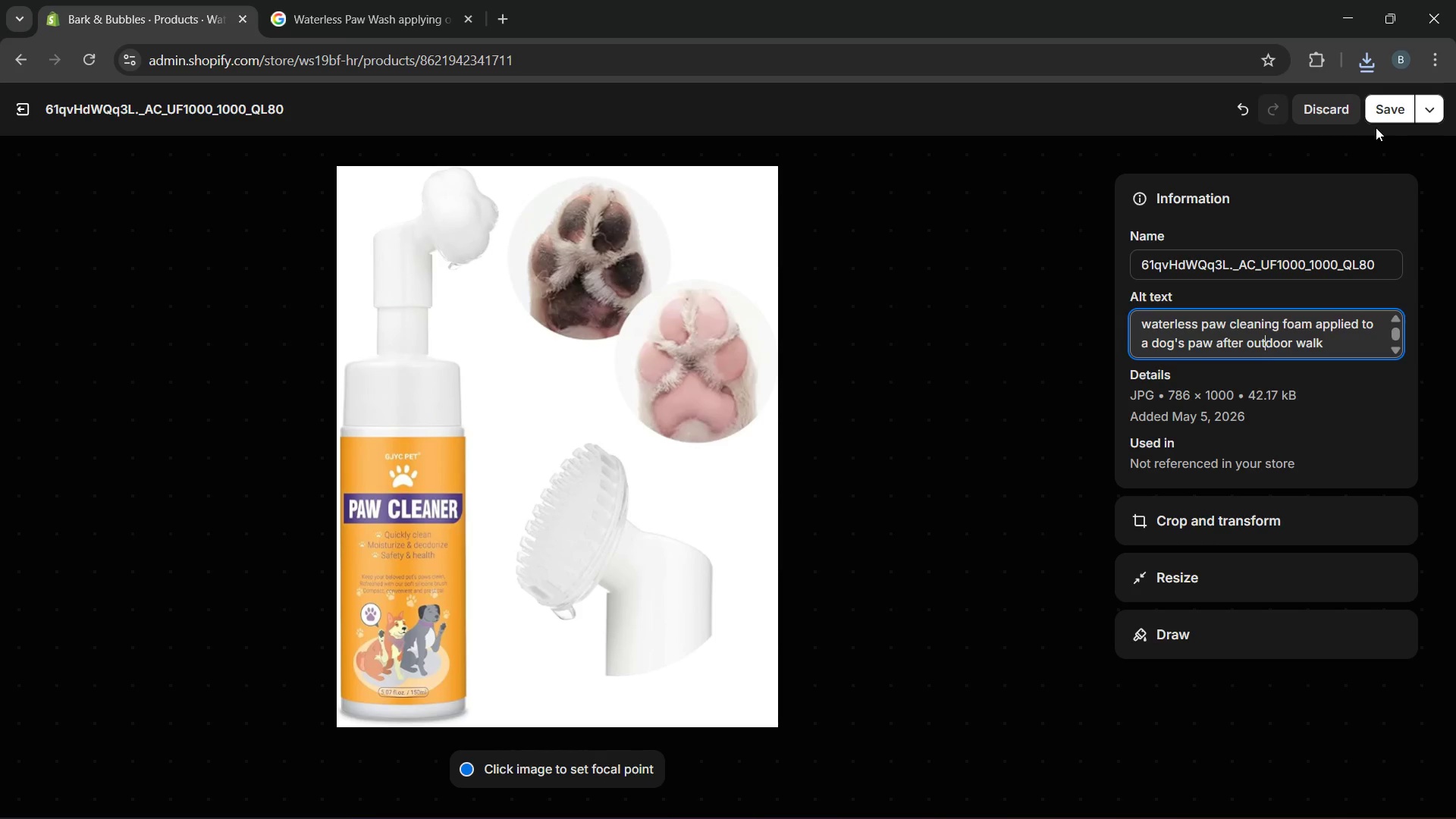 
left_click([1379, 119])
 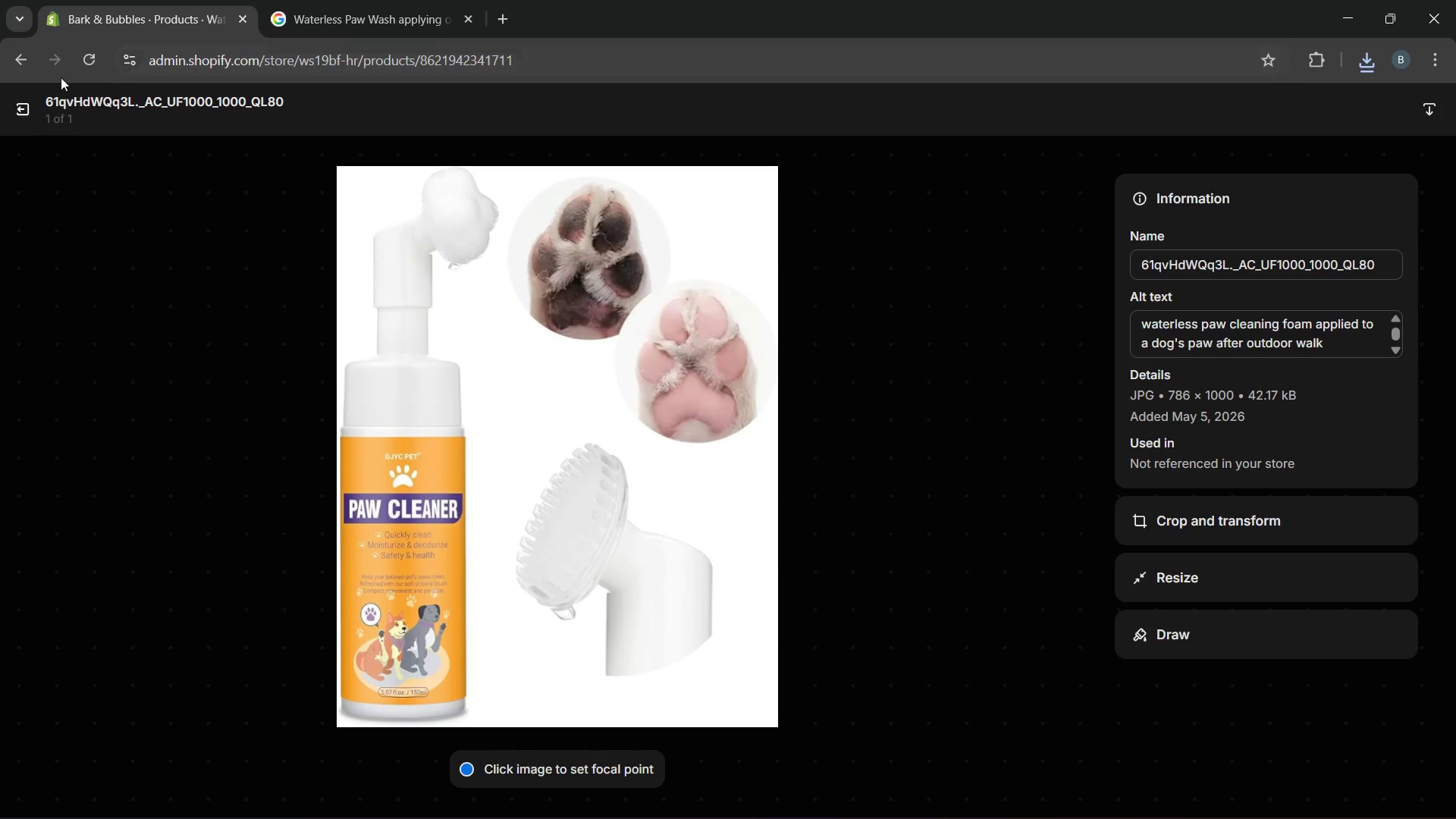 
left_click([27, 100])
 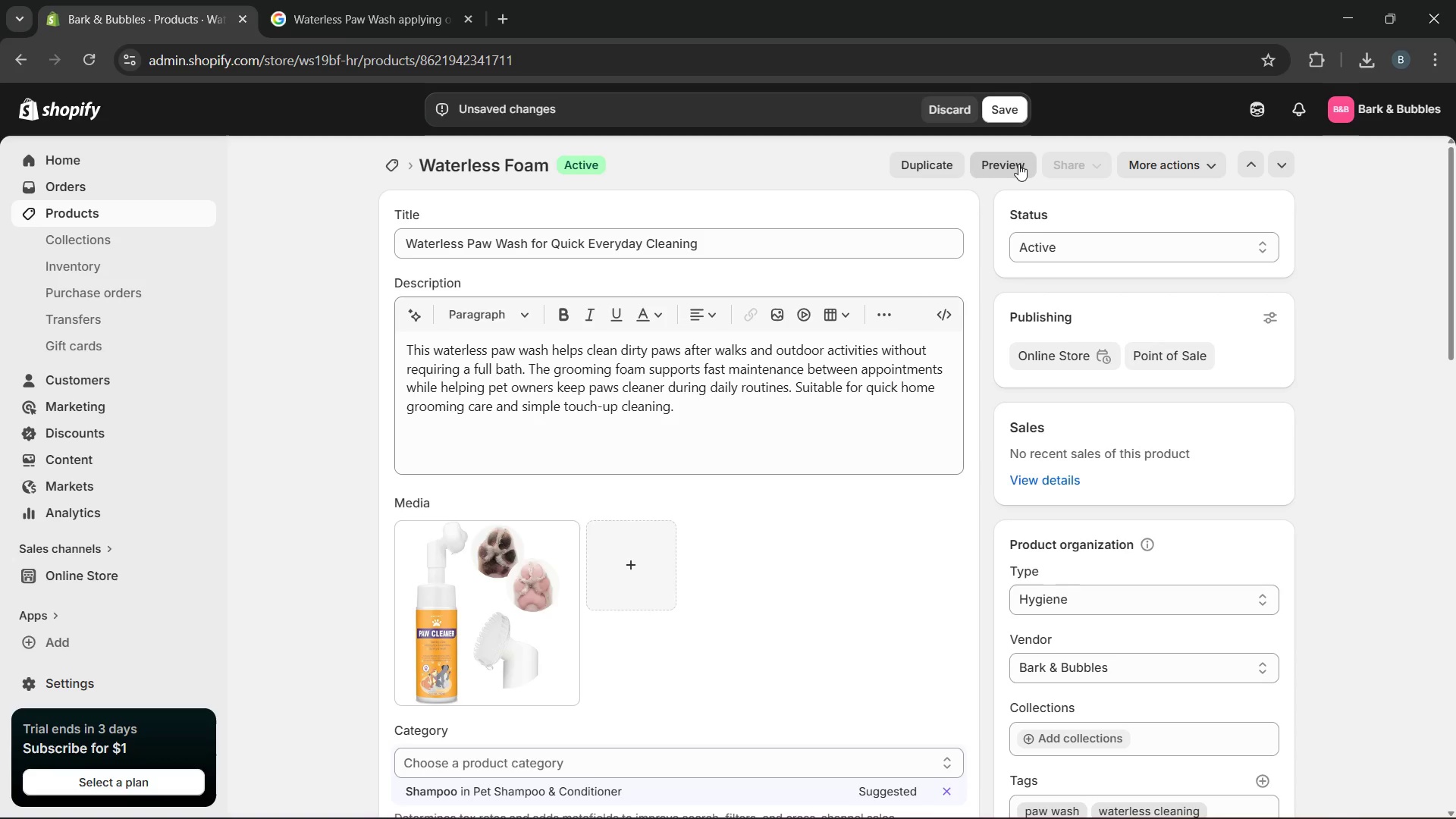 
left_click([1009, 111])
 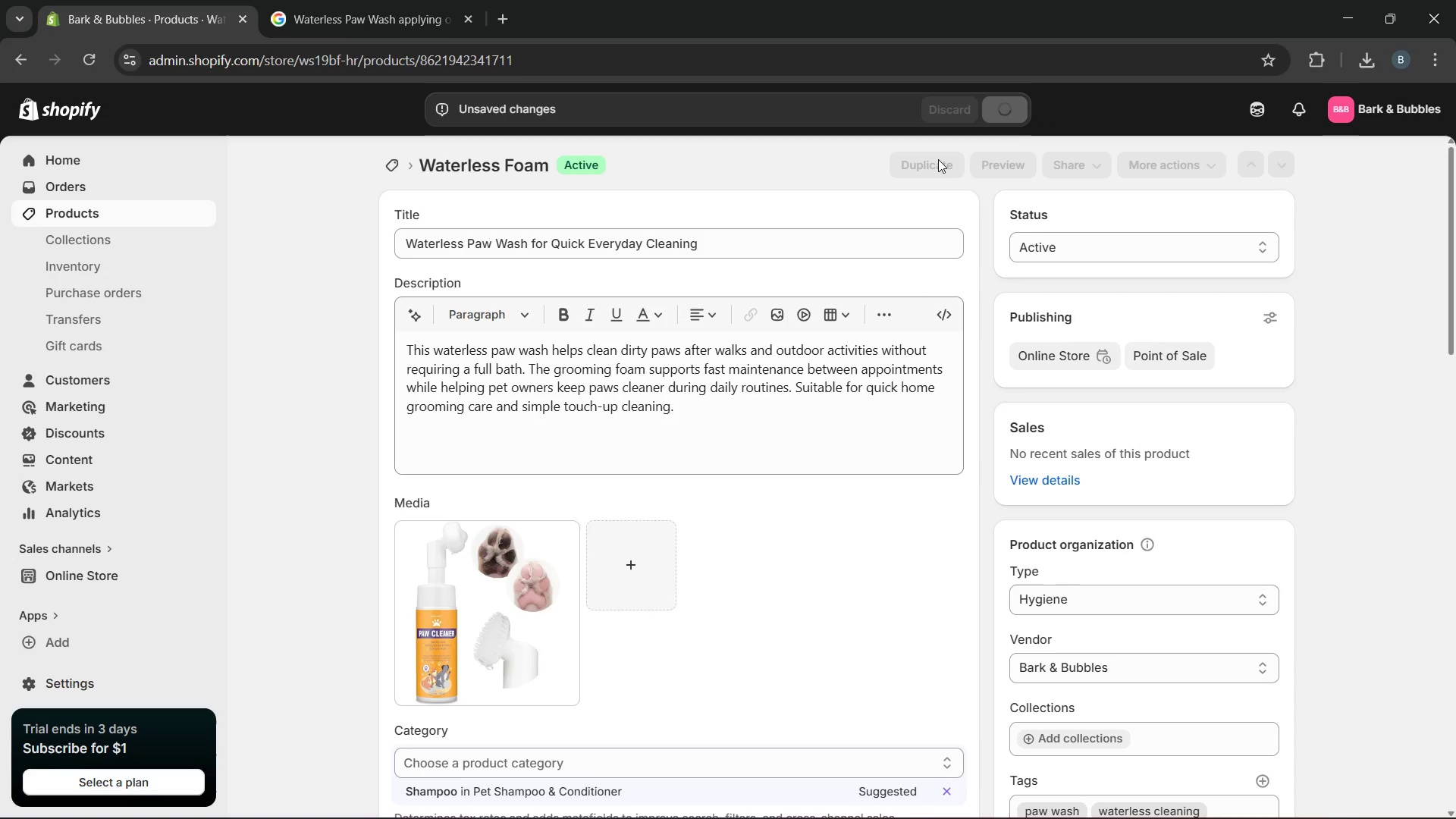 
wait(8.76)
 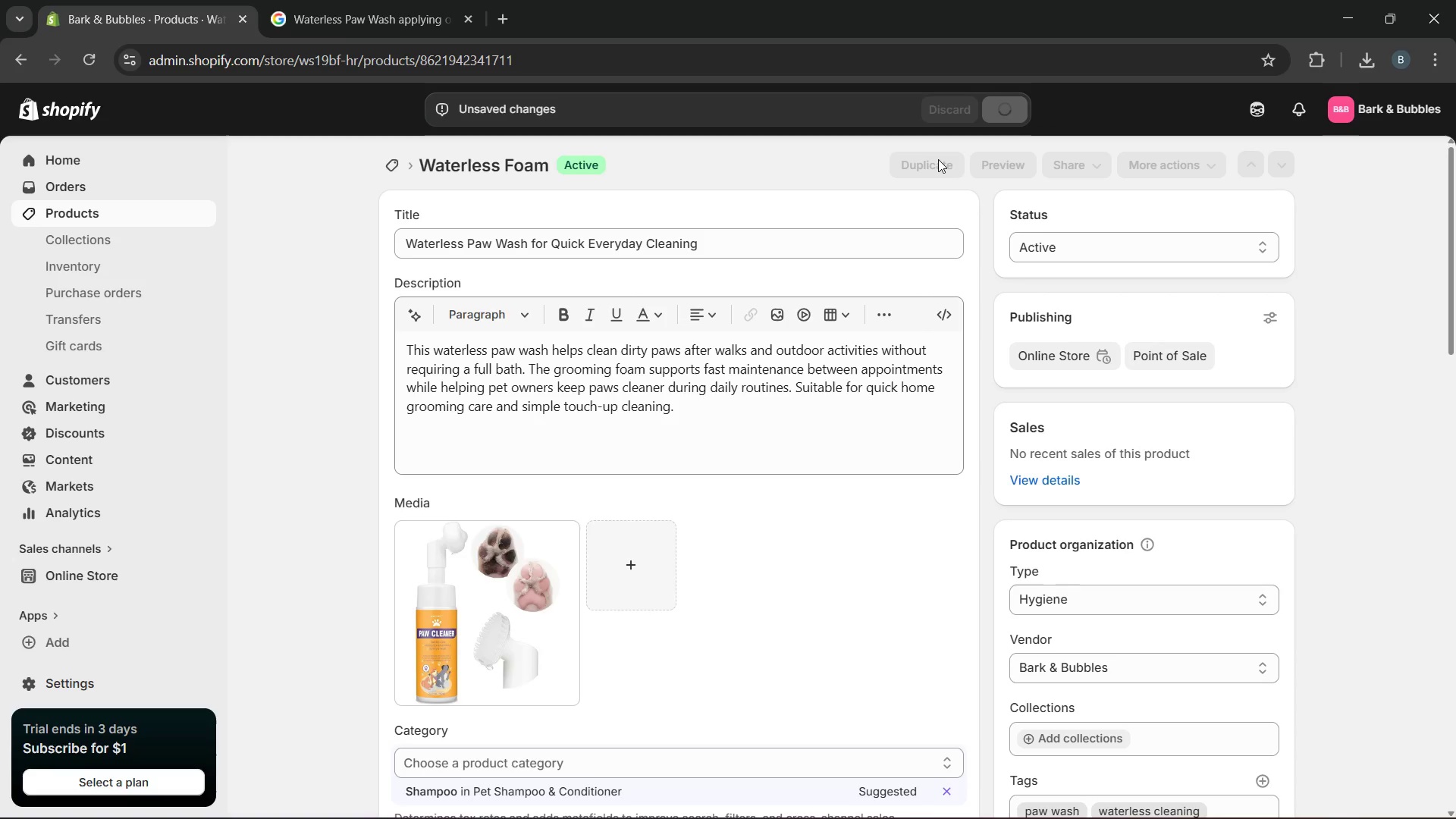 
left_click([391, 166])
 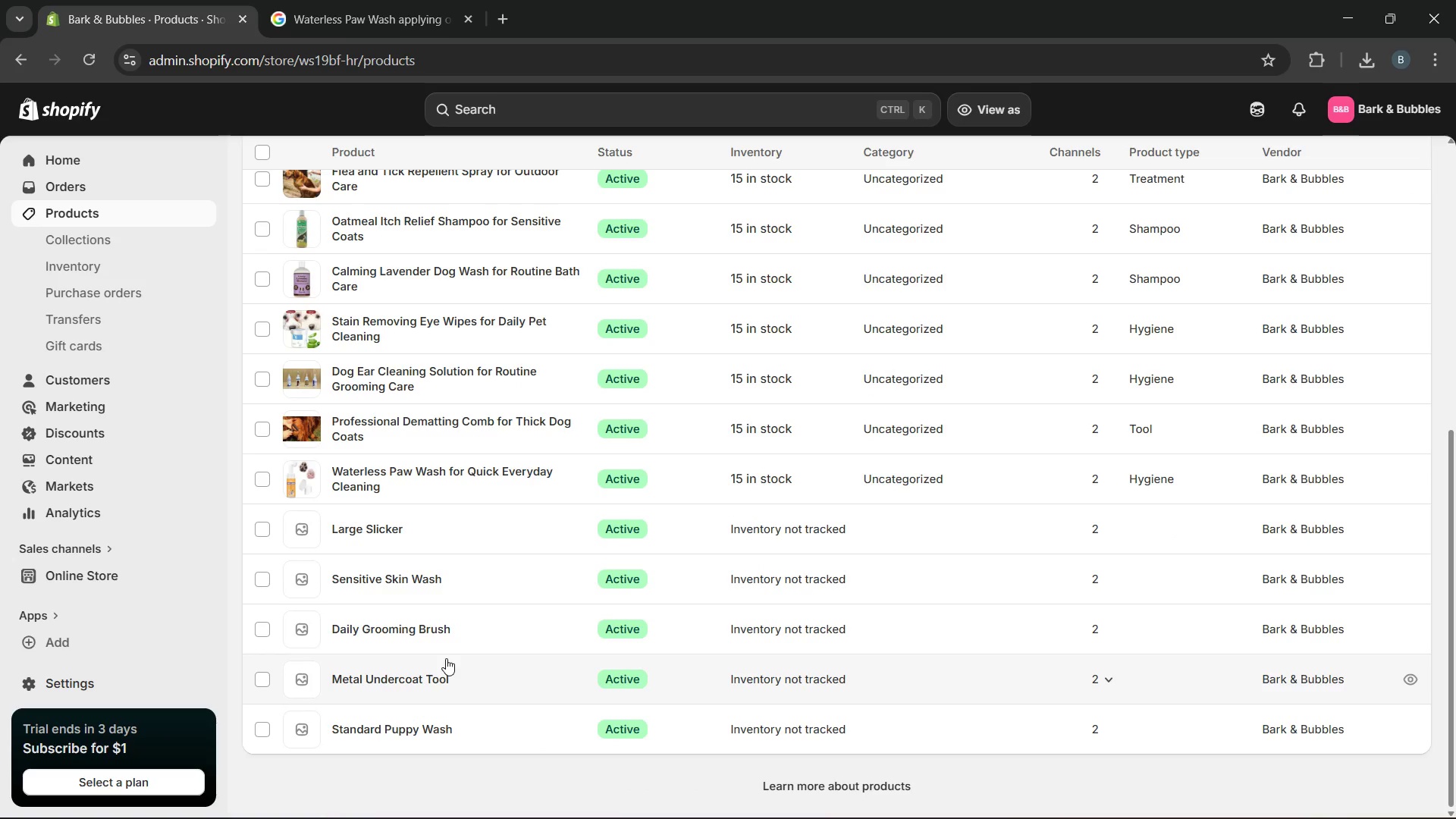 
left_click([420, 538])
 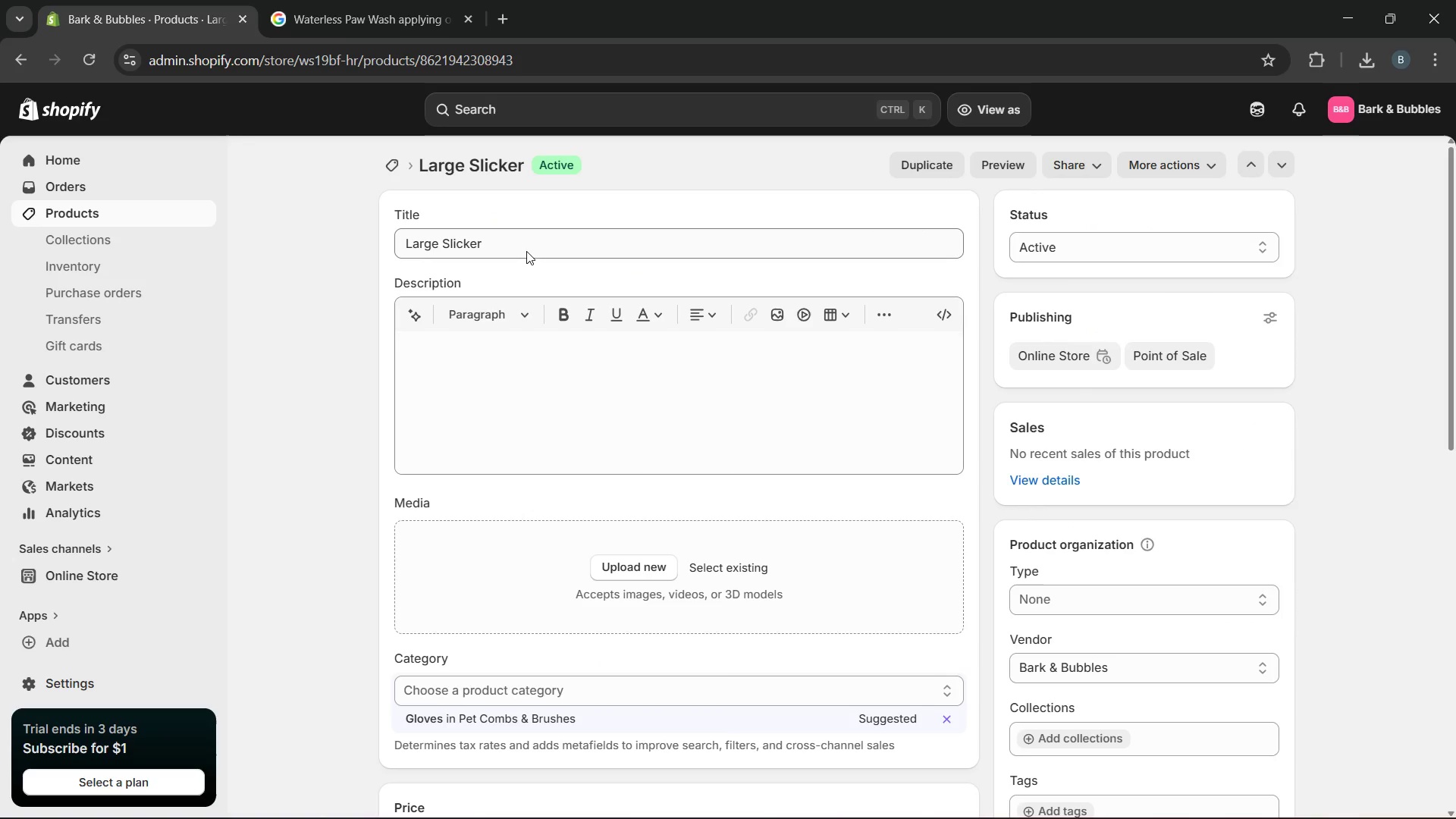 
left_click_drag(start_coordinate=[526, 251], to_coordinate=[366, 259])
 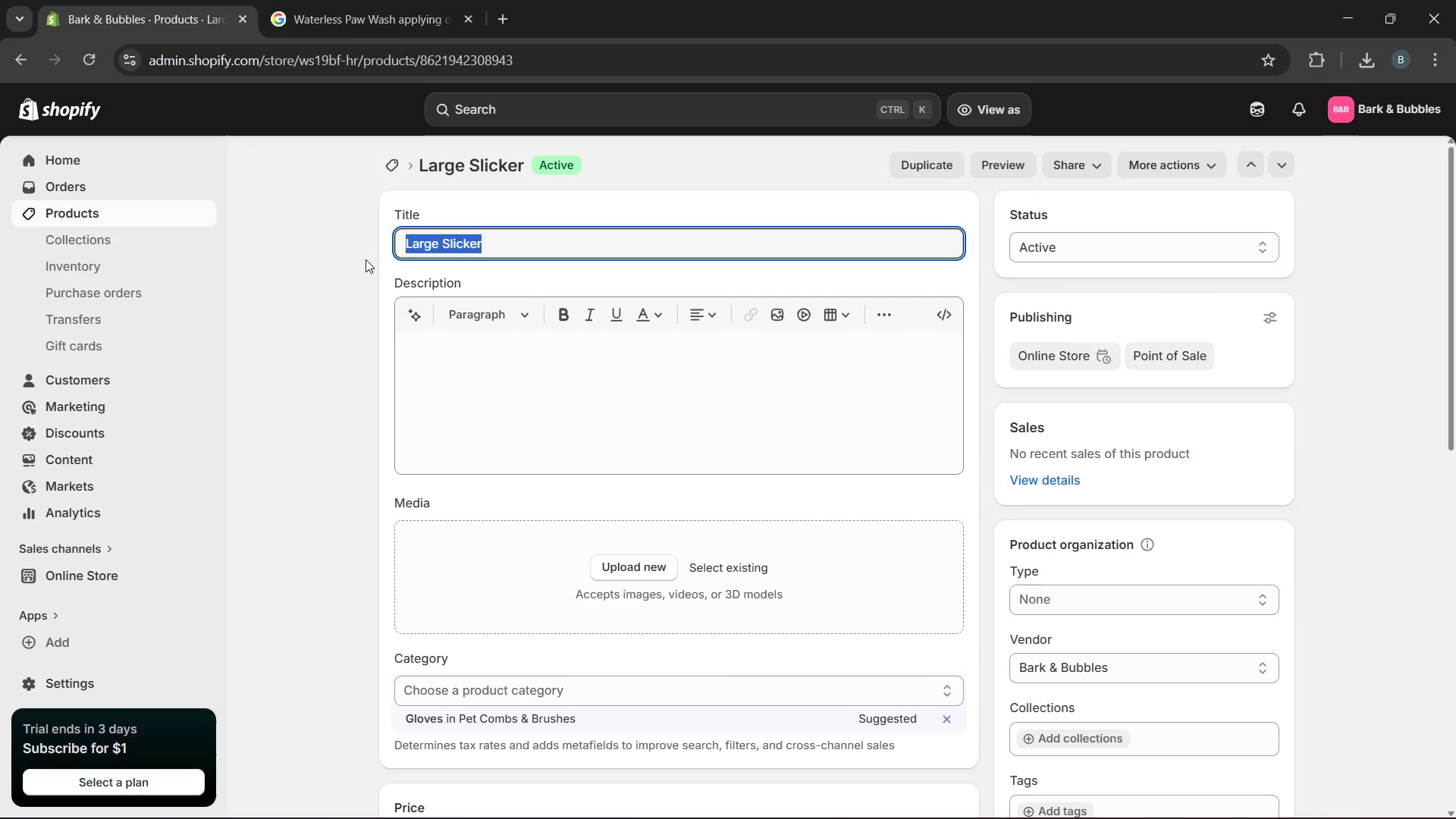 
type(Long )
key(Backspace)
type(-hai)
key(Backspace)
key(Backspace)
type(H)
 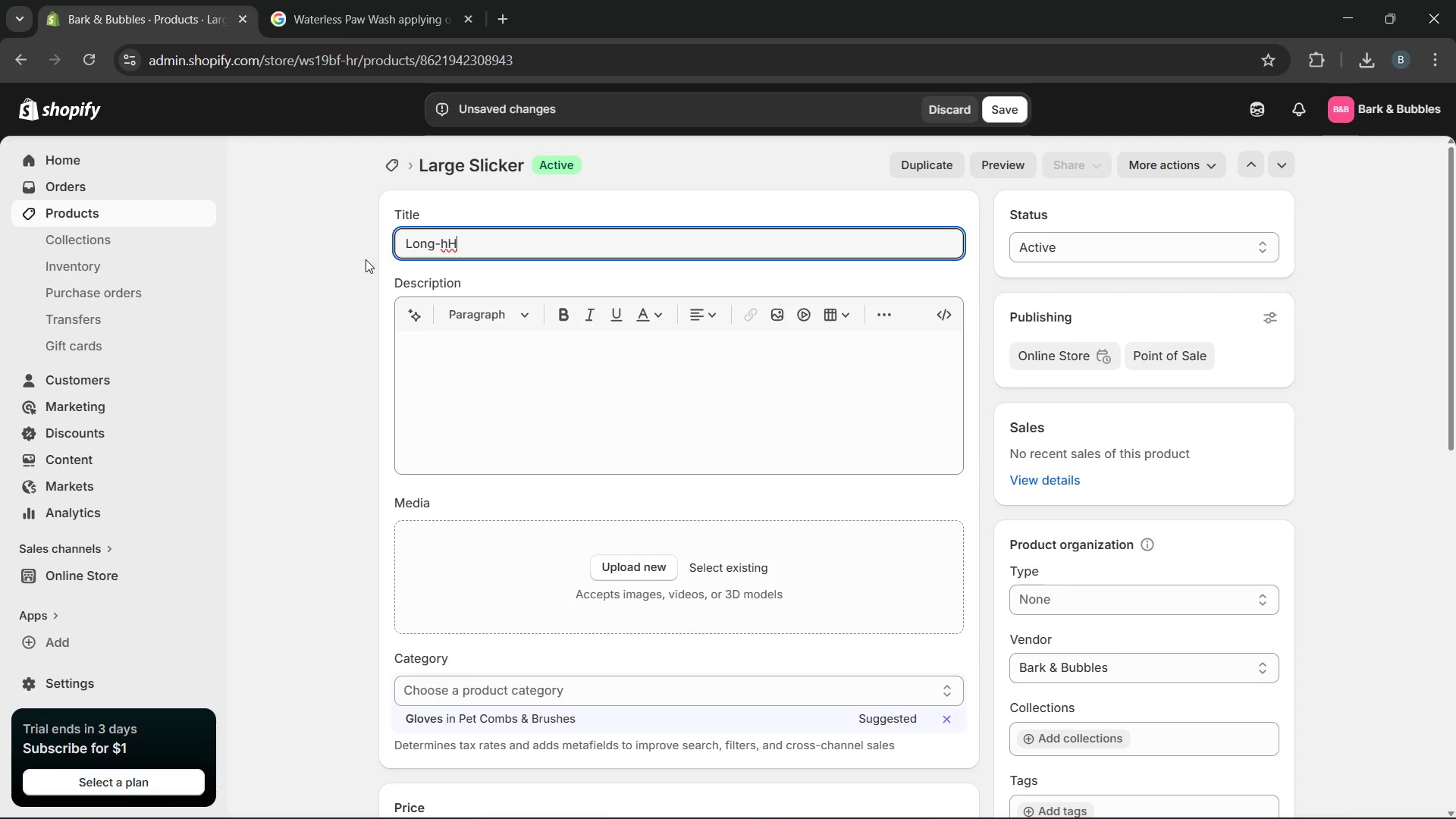 
key(ArrowLeft)
 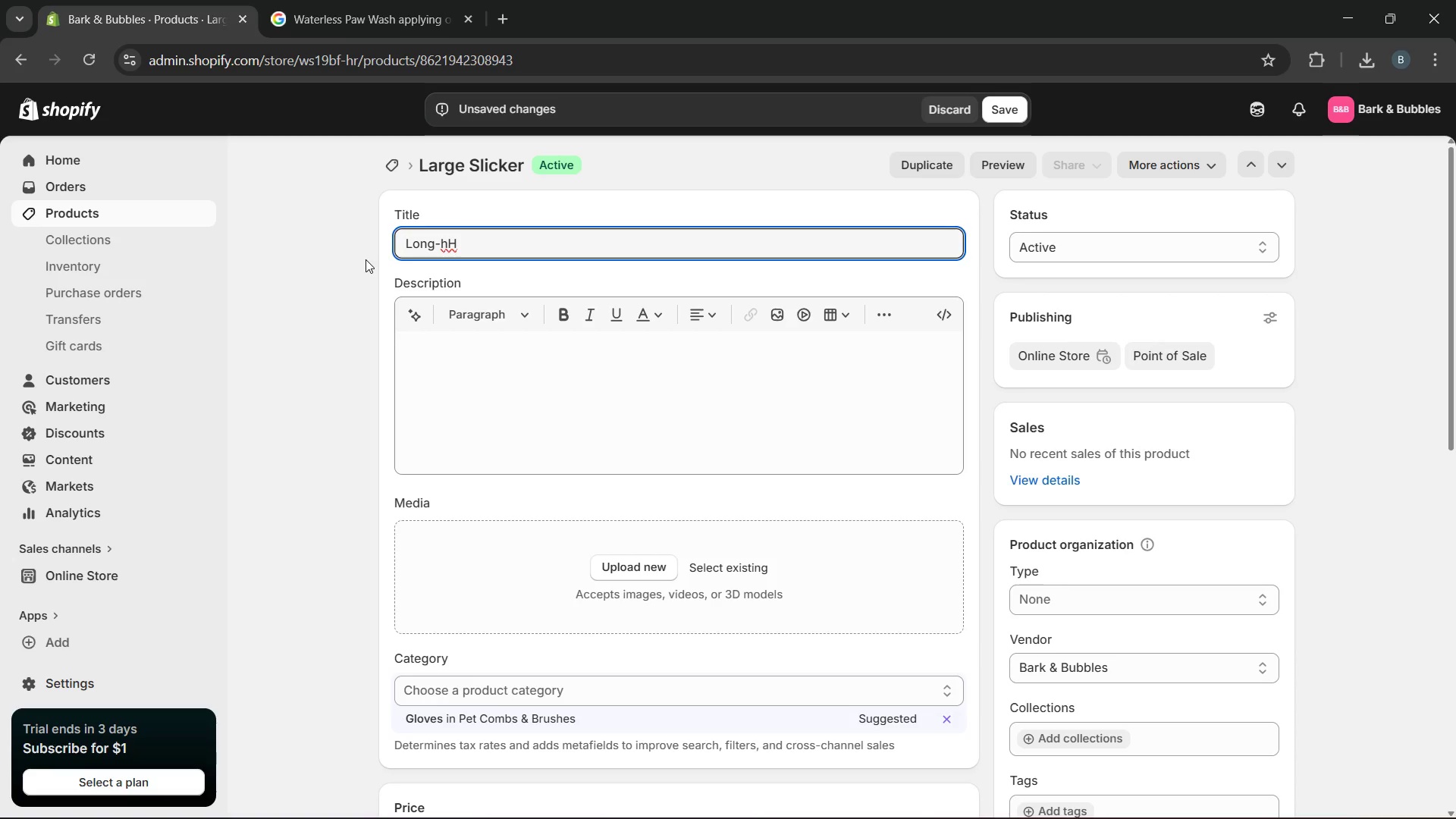 
key(Backspace)
 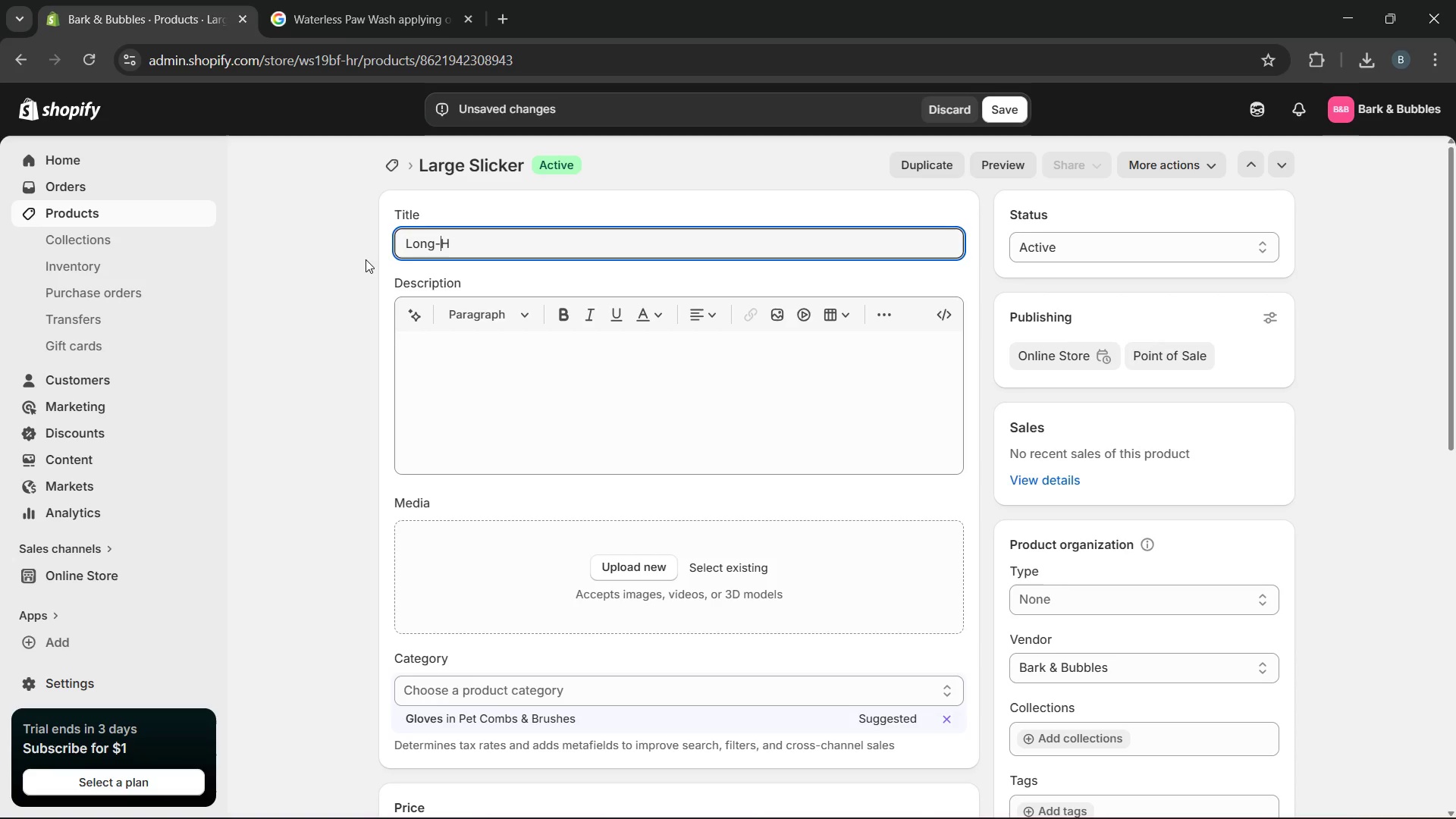 
key(ArrowRight)
 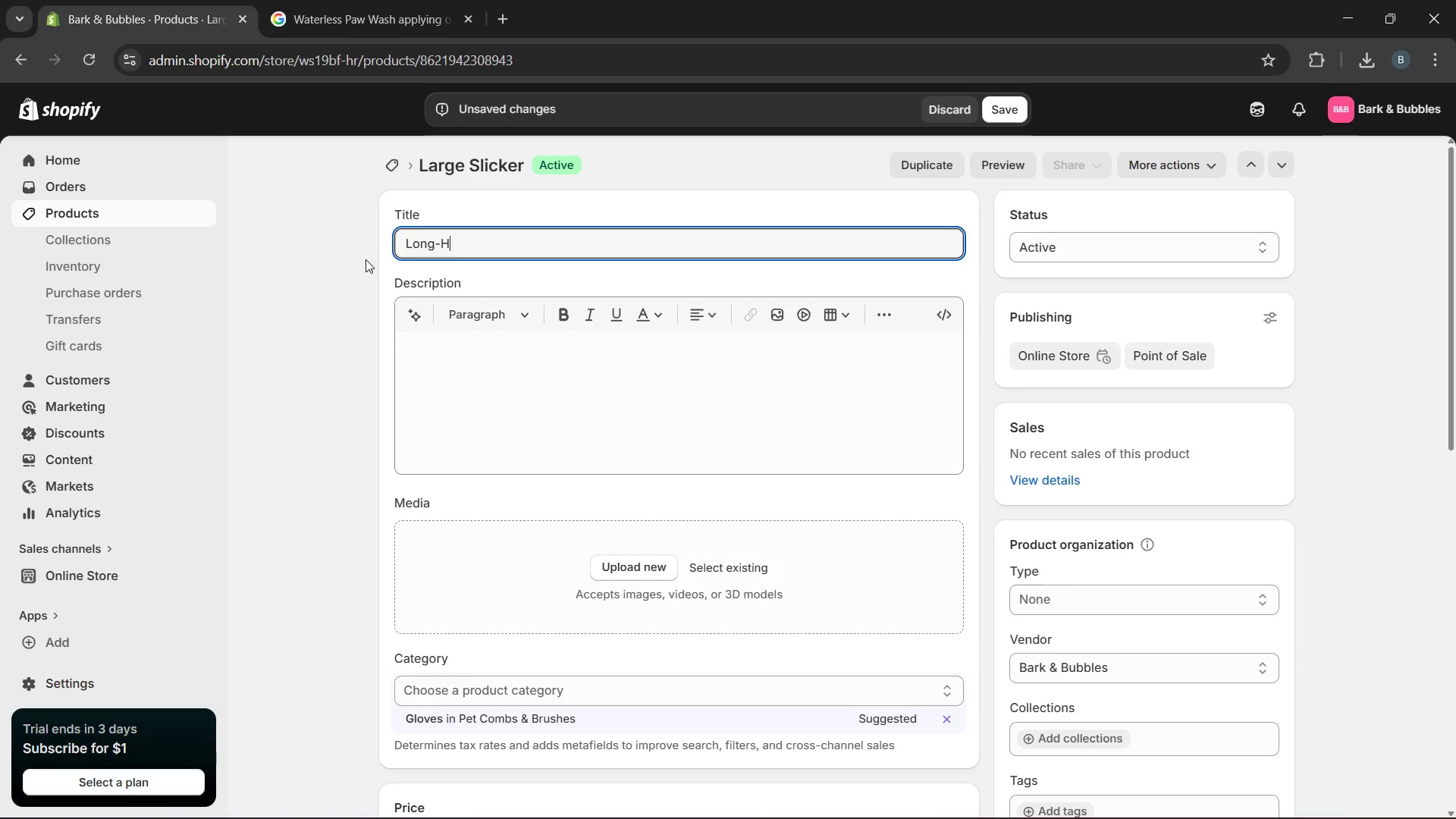 
type(air Slicker Brush for Thick Dog Coats)
 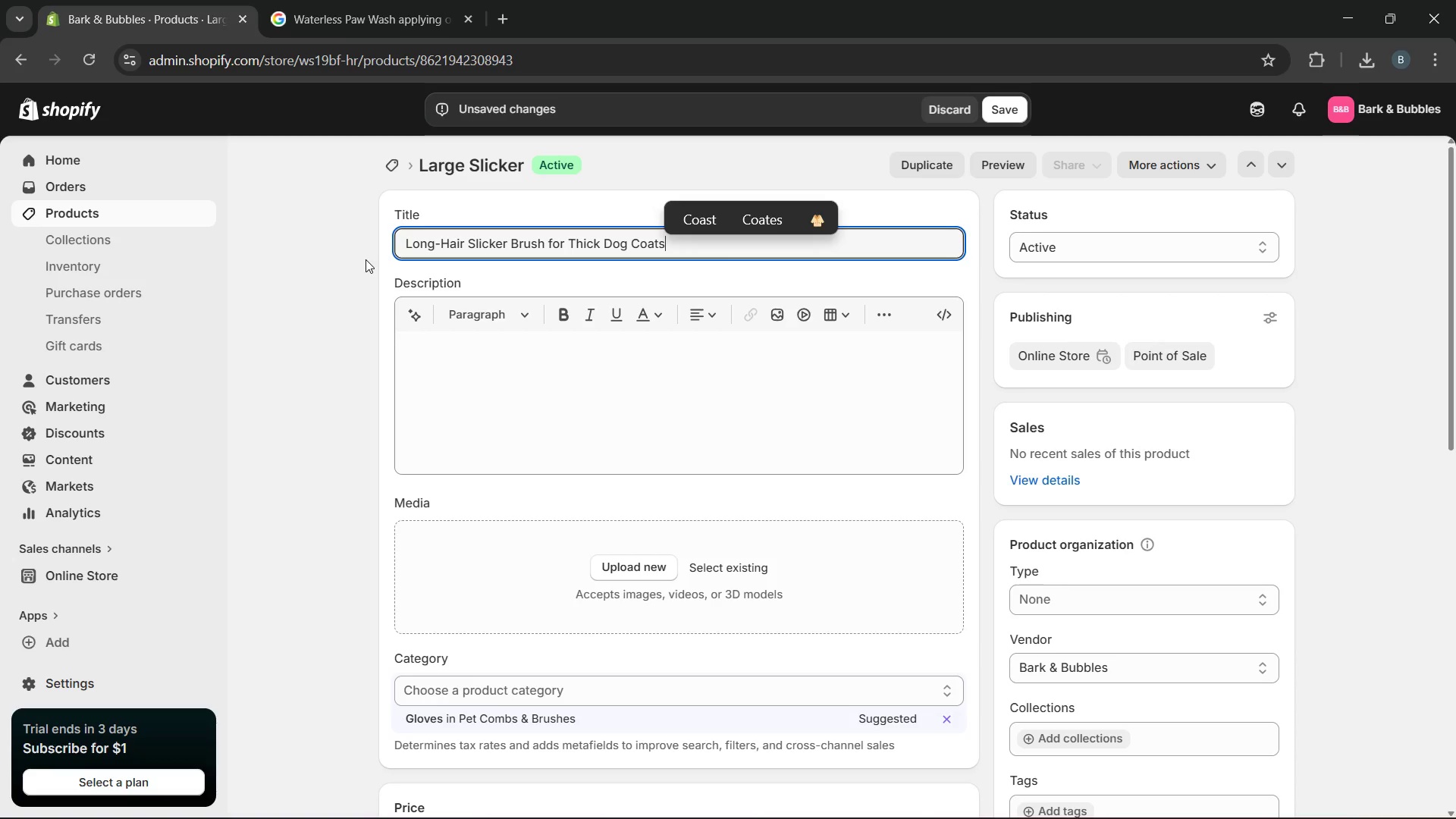 
wait(35.22)
 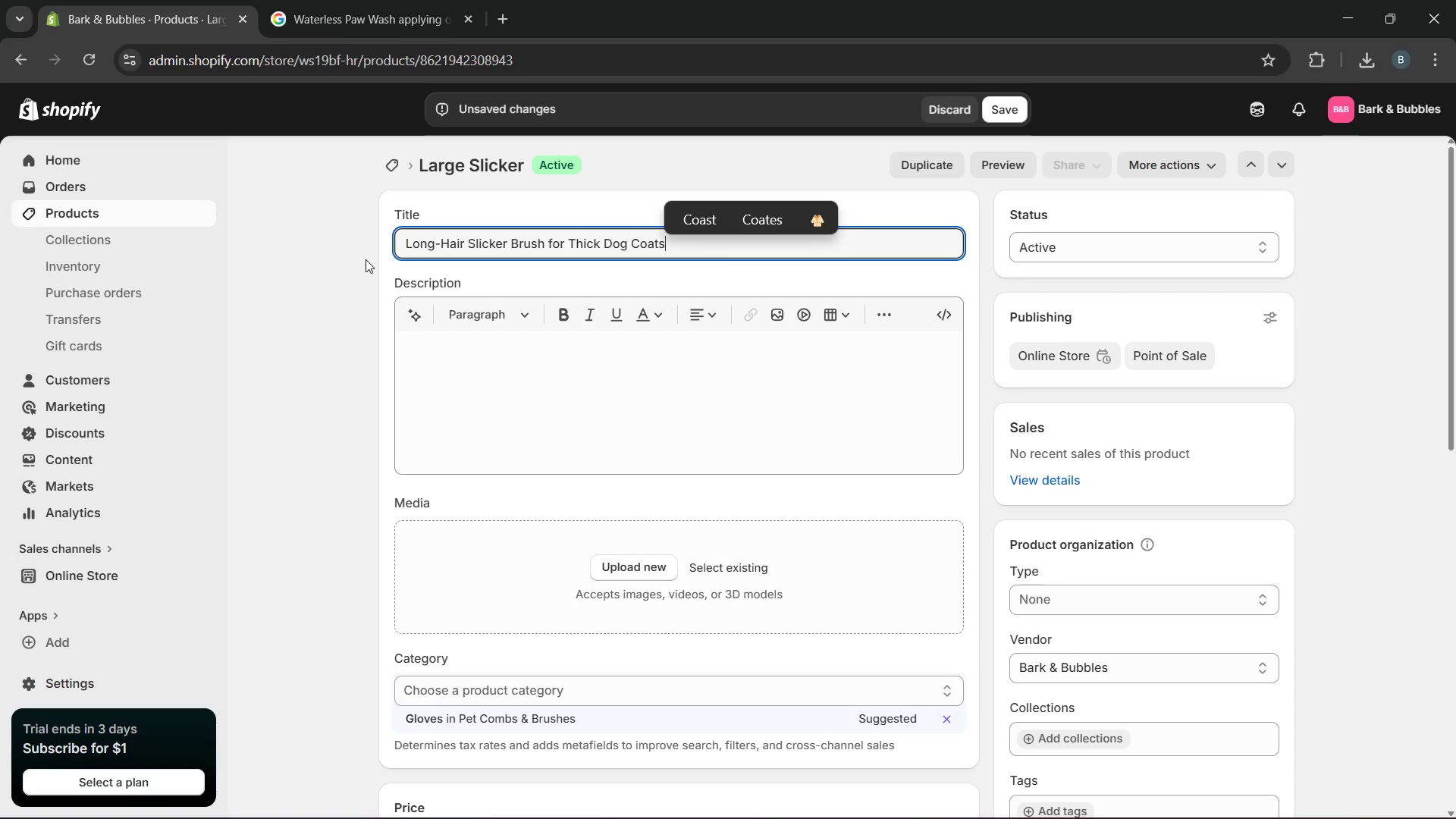 
left_click([545, 431])
 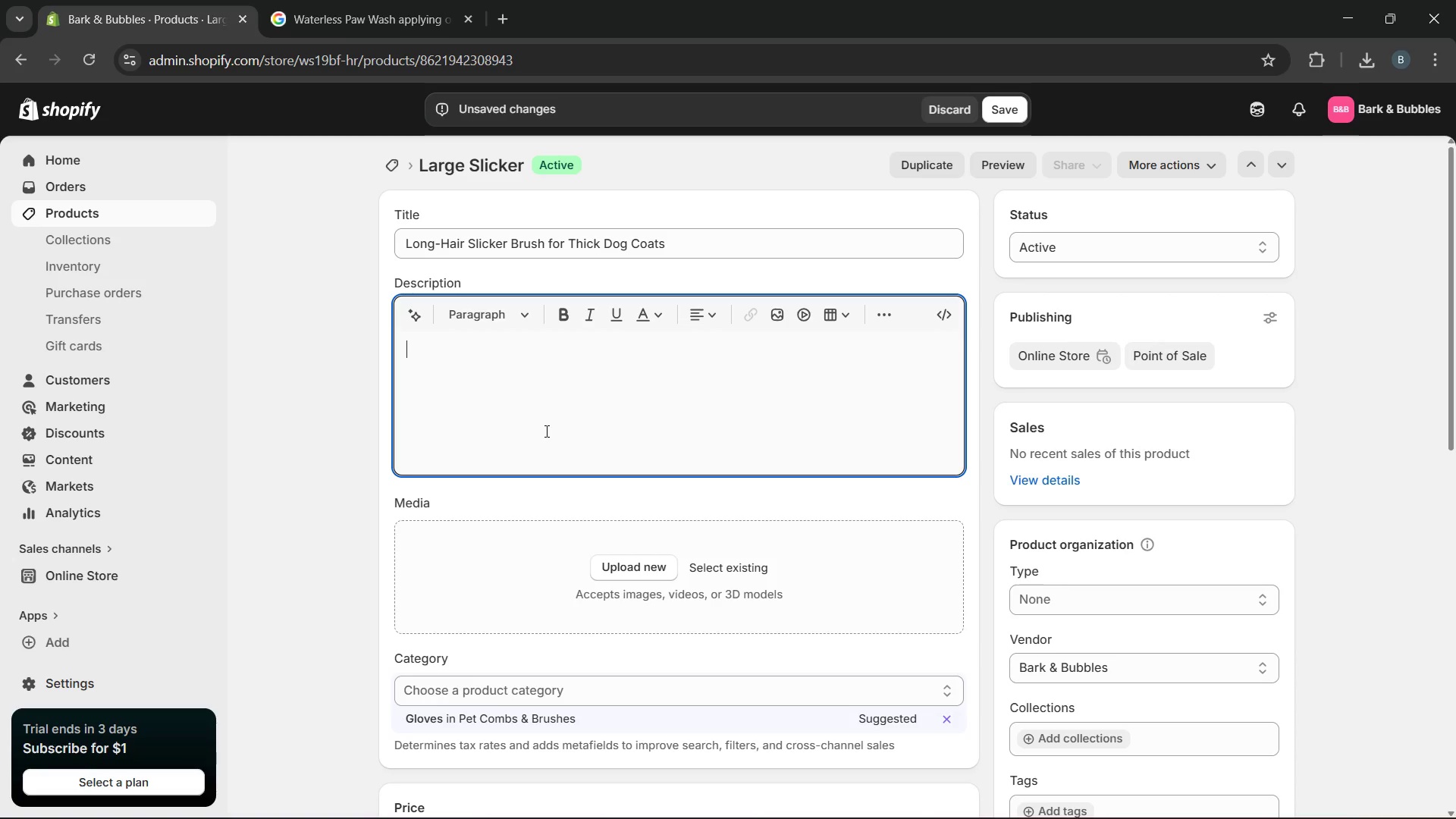 
type(This long-hair slicker brush is built for dogs with thicker and longer coats that require frequent brusj)
key(Backspace)
type(hing )
key(Backspace)
type(. The brush helps remove loose fur while supporting )
 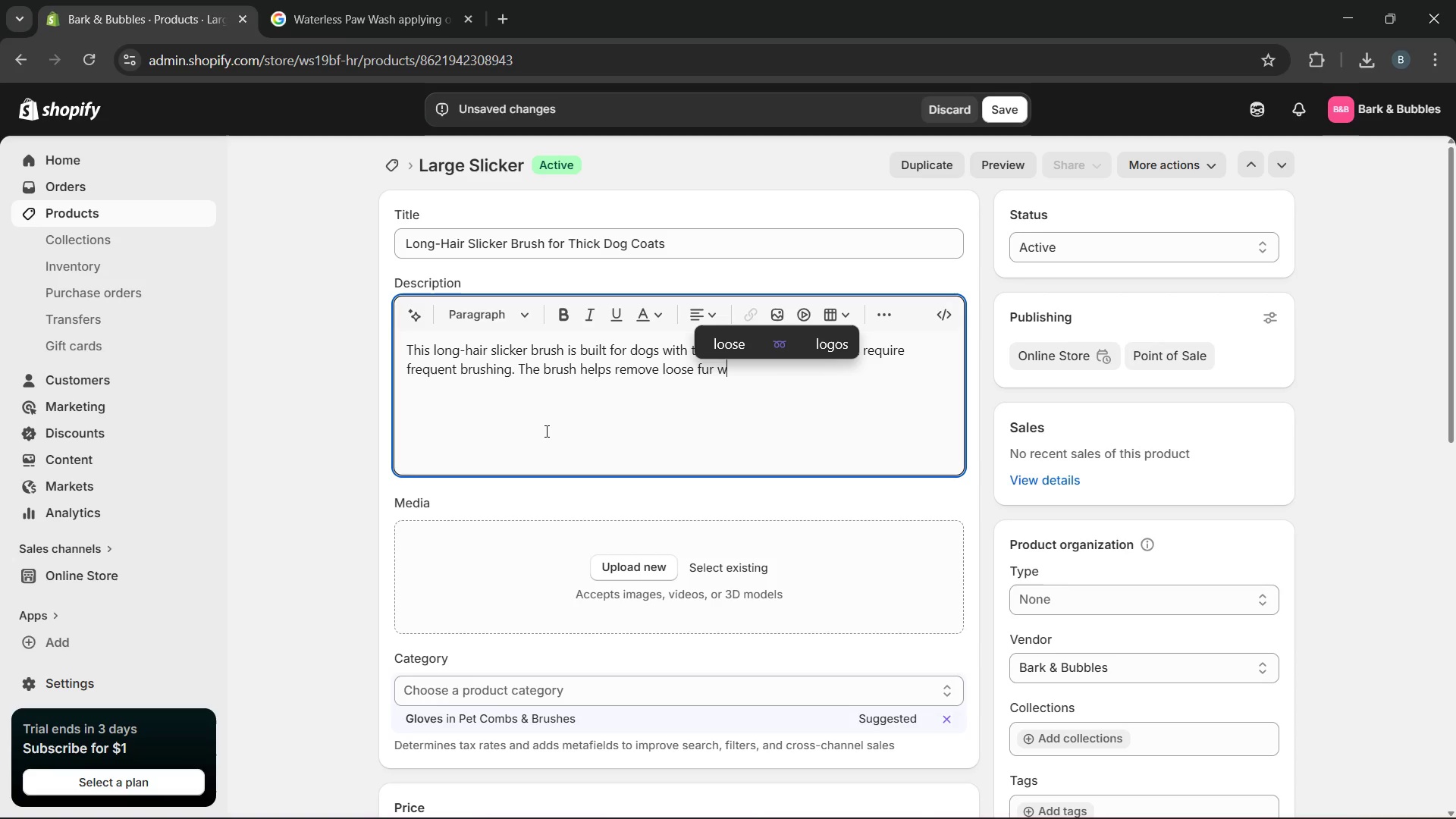 
type(smoother frooming )
 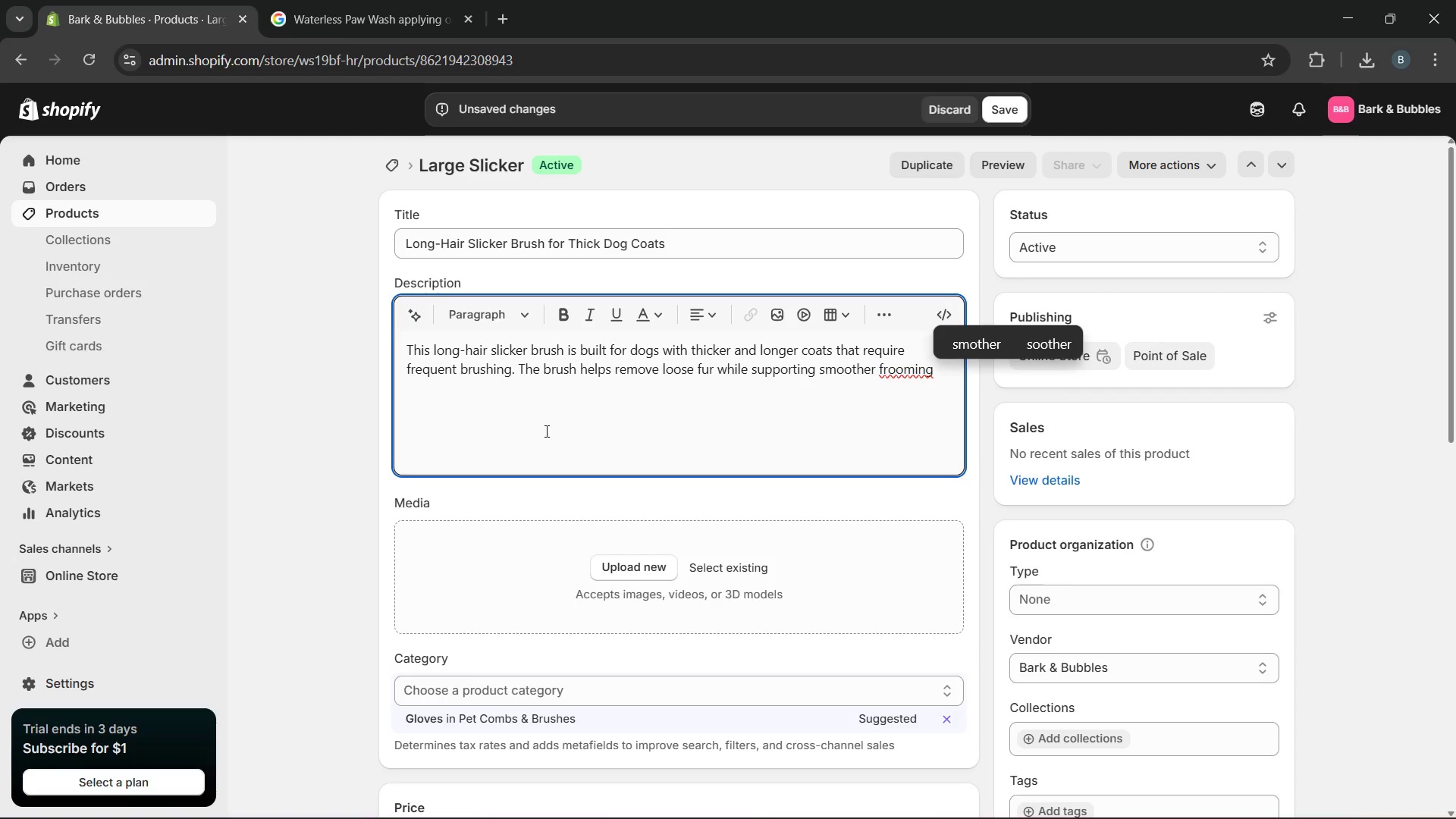 
hold_key(key=ArrowLeft, duration=0.69)
 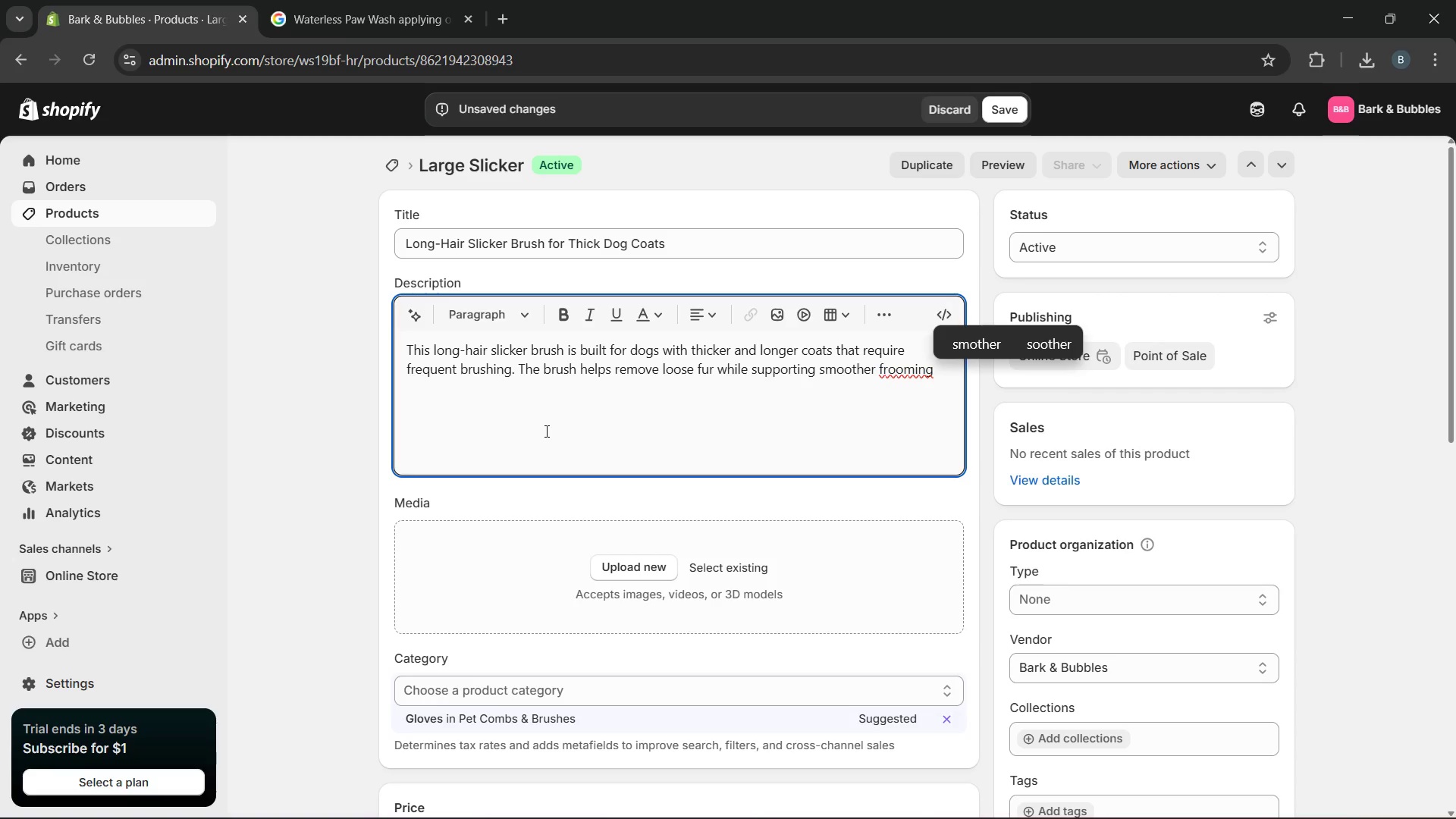 
key(ArrowLeft)
 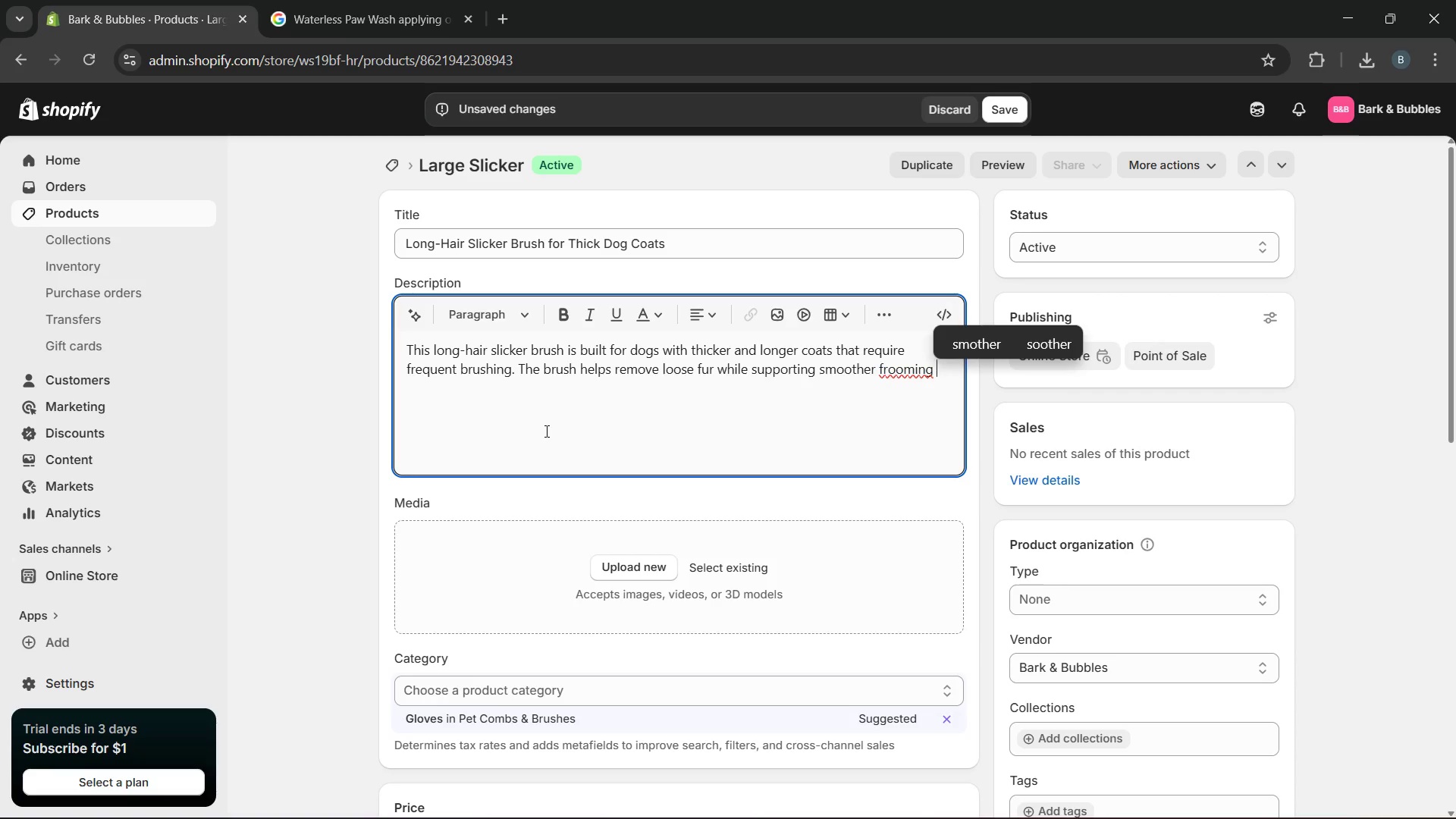 
key(ArrowLeft)
 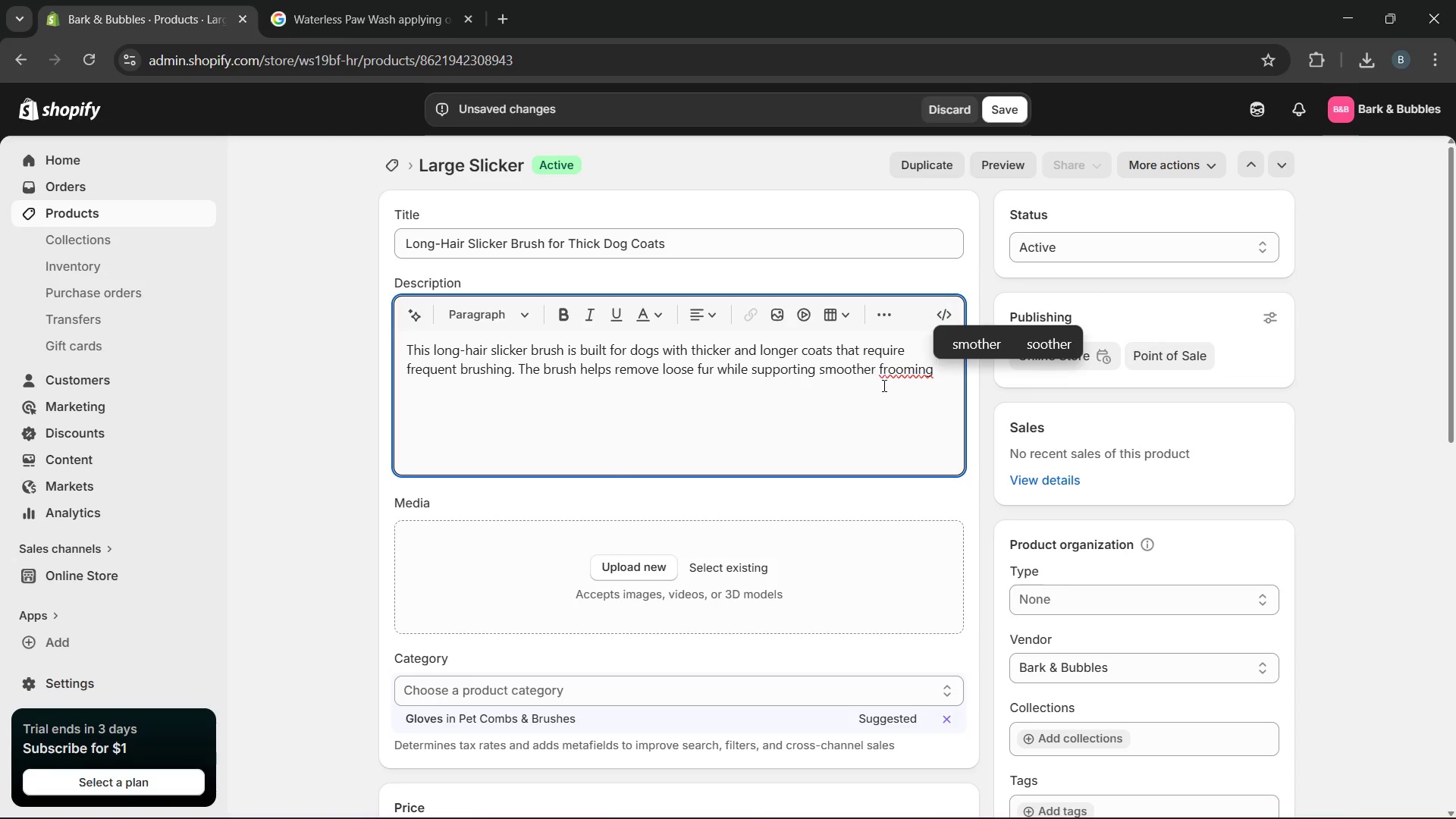 
left_click([883, 376])
 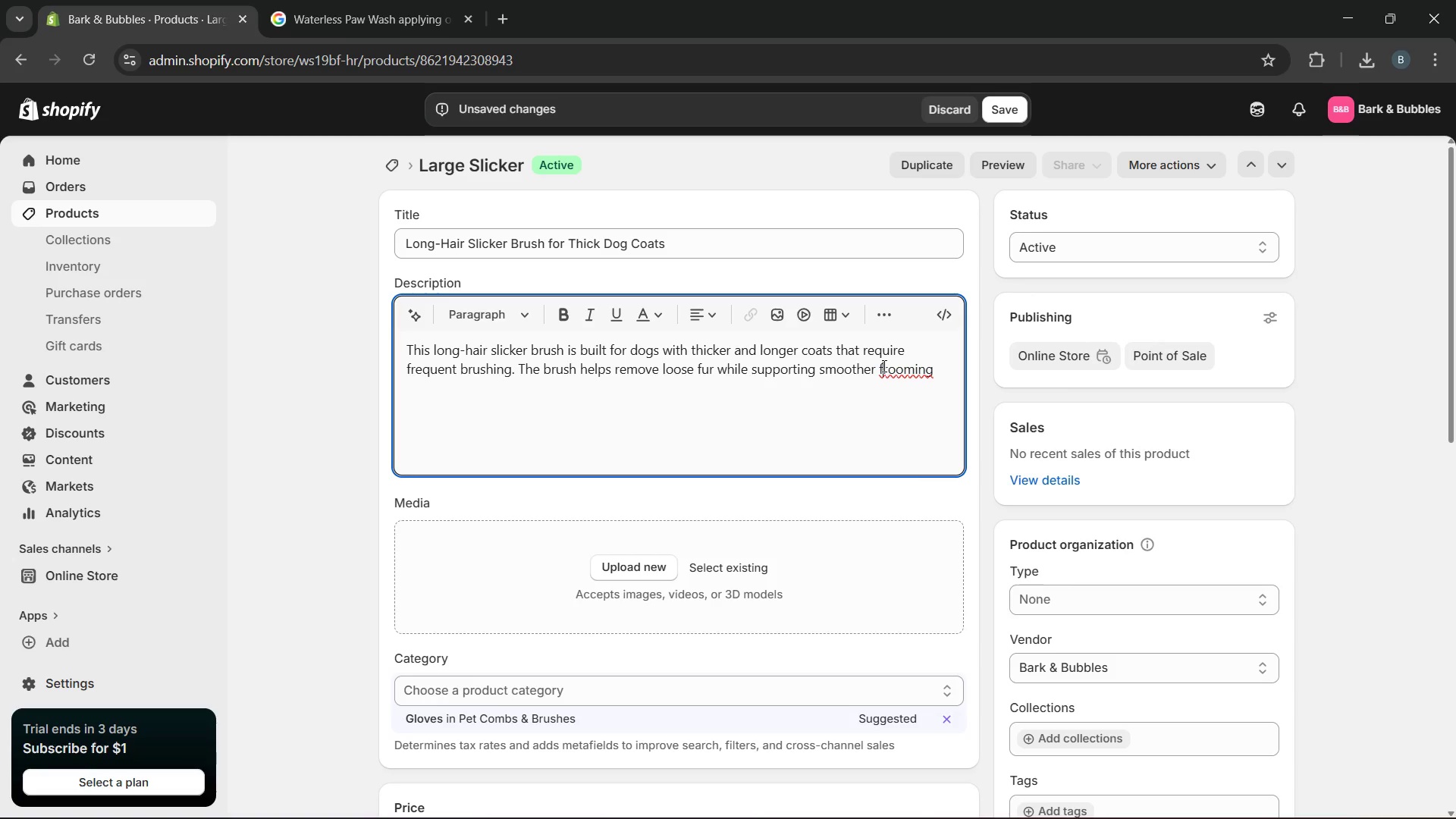 
key(Backspace)
 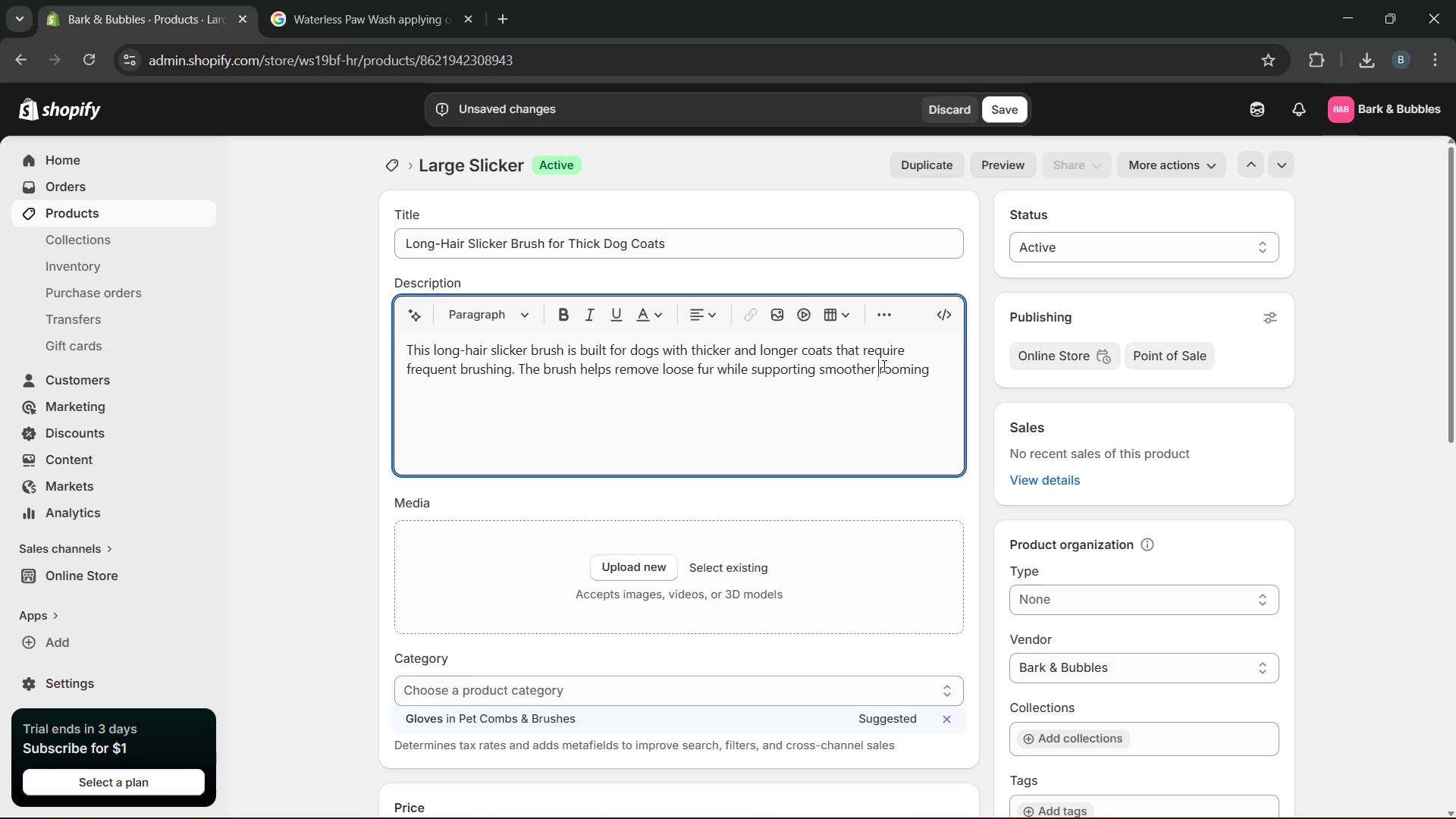 
key(G)
 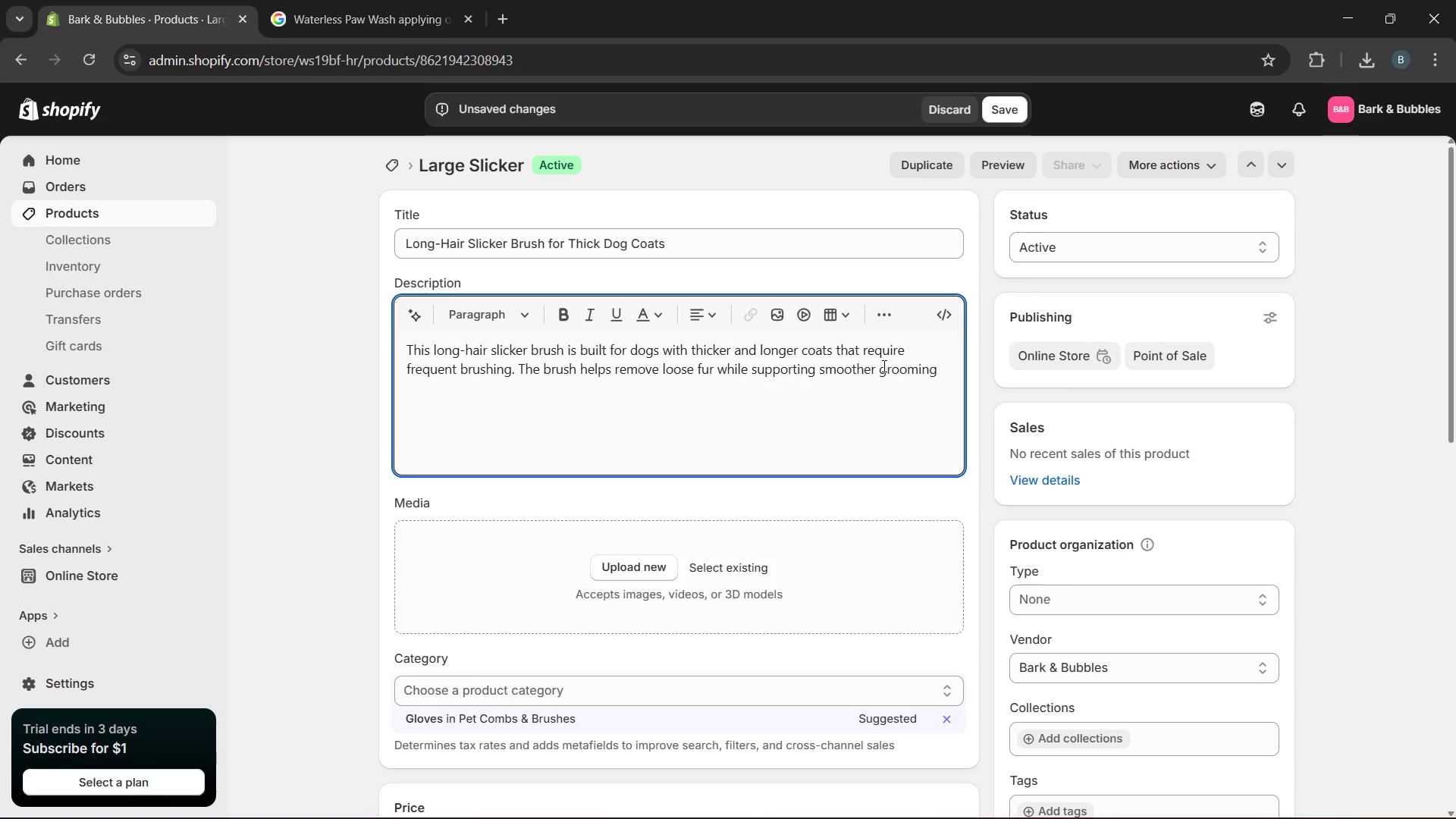 
hold_key(key=ArrowRight, duration=1.36)
 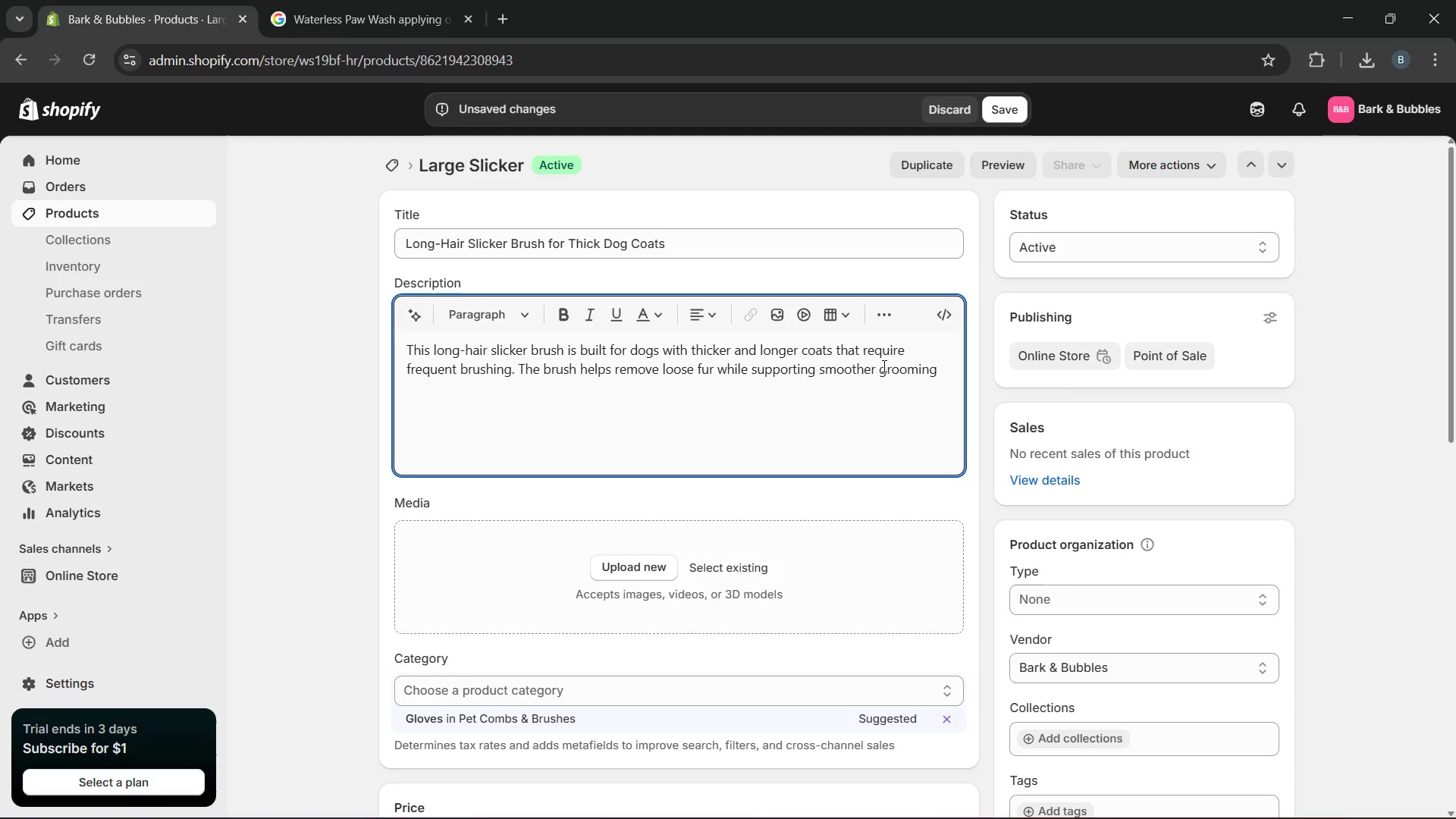 
type(sessions. )
key(Backspace)
key(Backspace)
 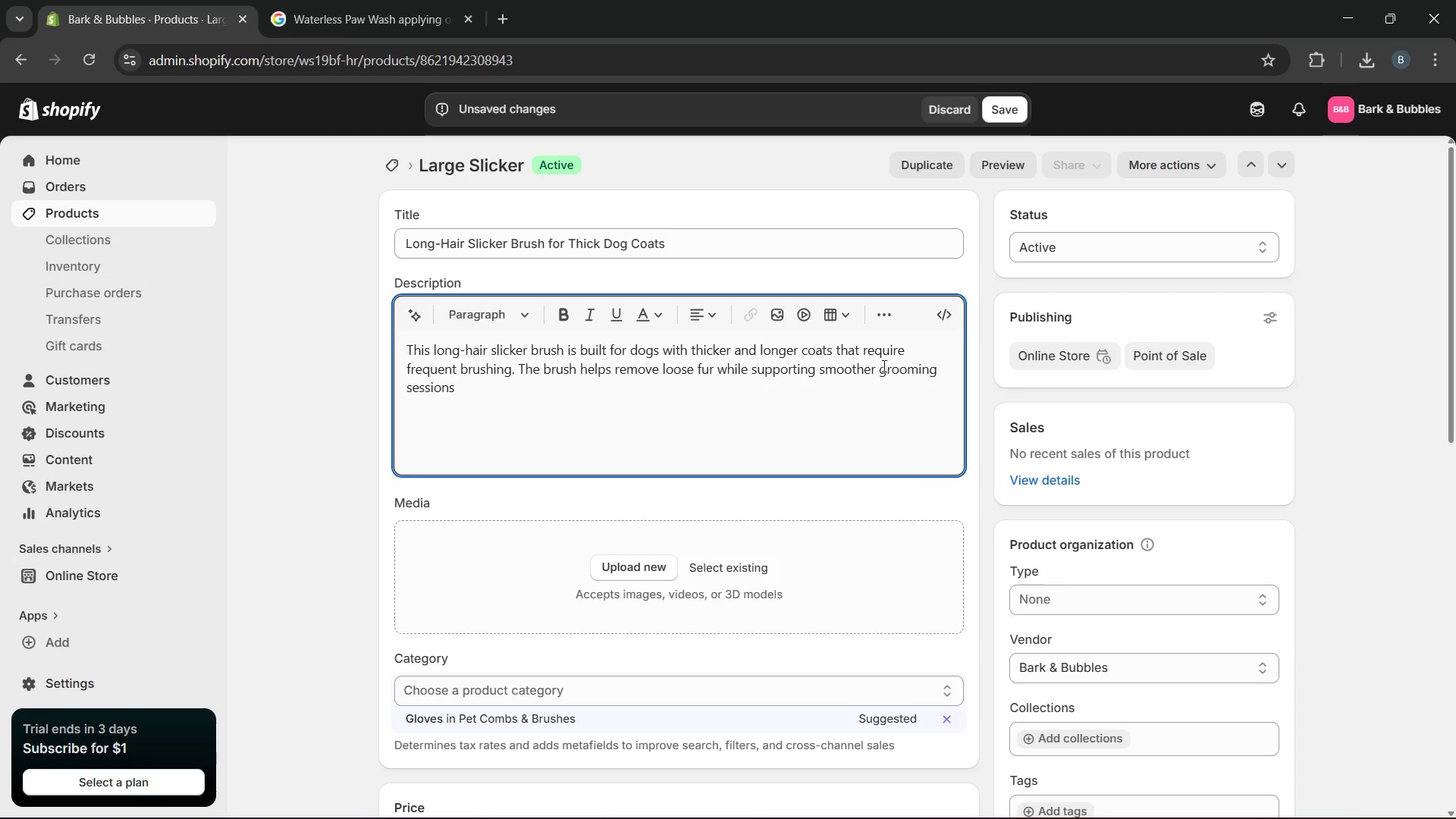 
type( at home )
key(Backspace)
type(. Designed for coat maintenance between professional visits. It works well for managing tangles and surface debris during routine brushing )
key(Backspace)
type(. Suitable for long )
key(Backspace)
type(-haired breeds needing regular coat care.)
 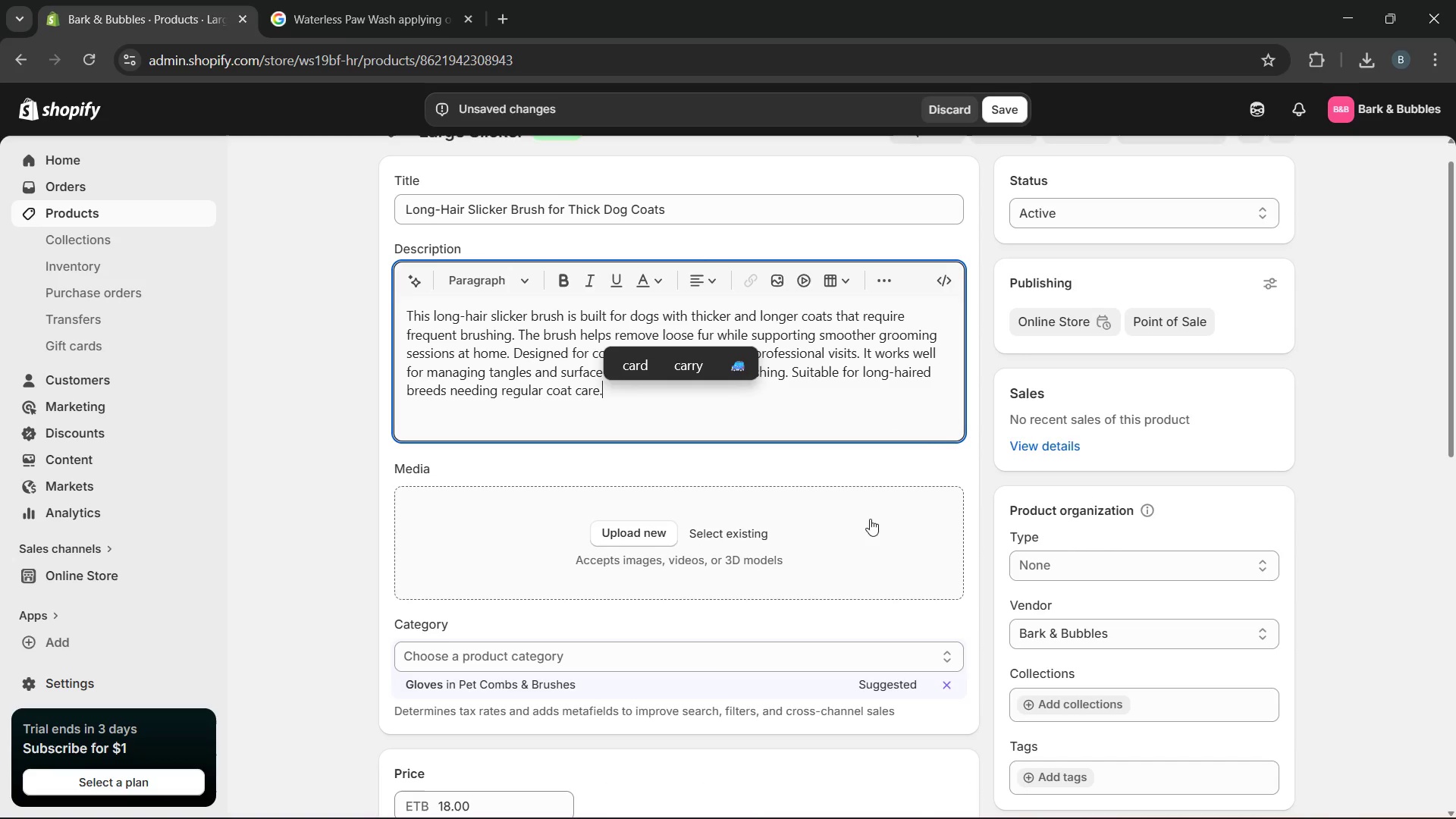 
wait(8.67)
 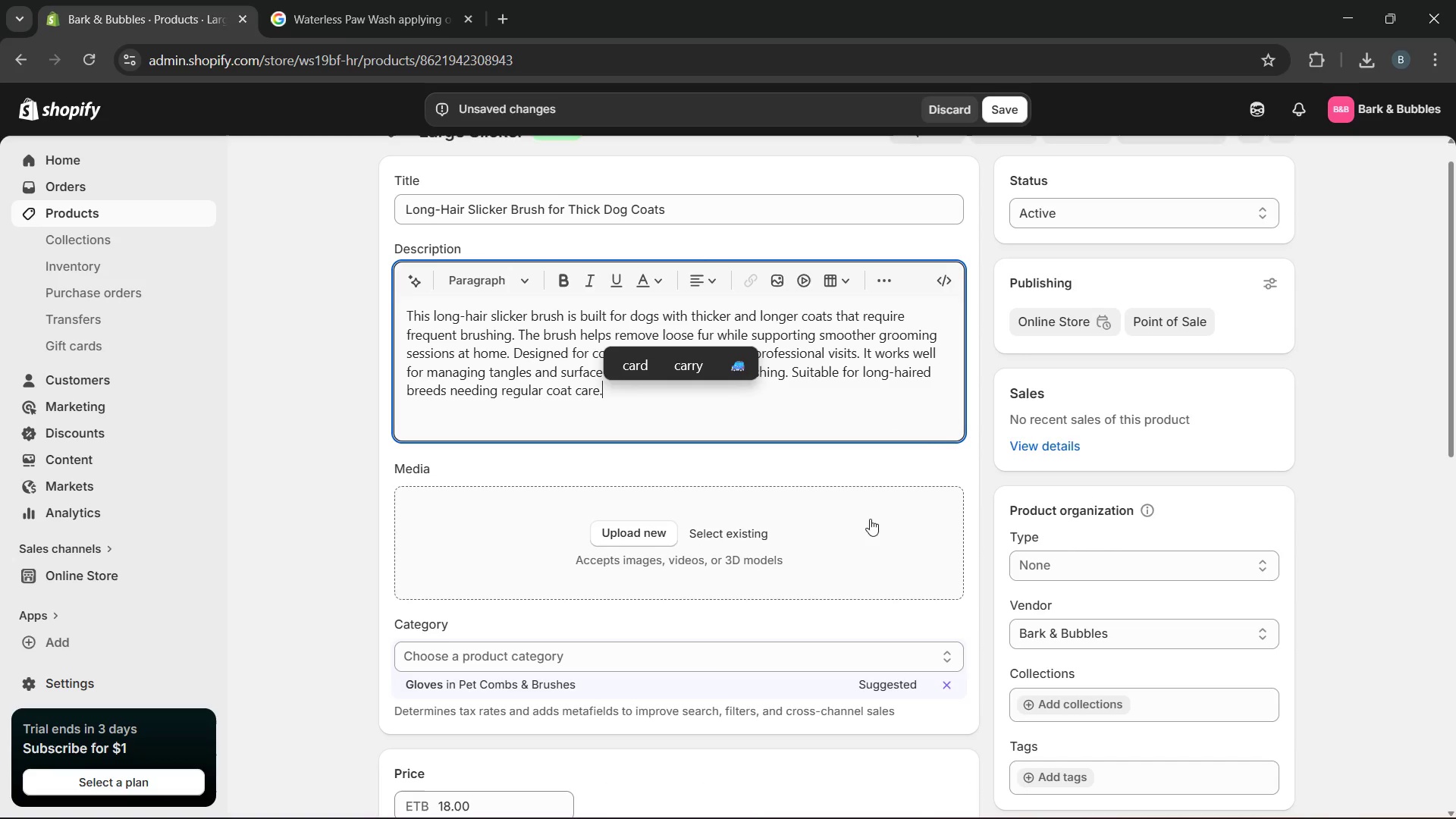 
left_click([1040, 574])
 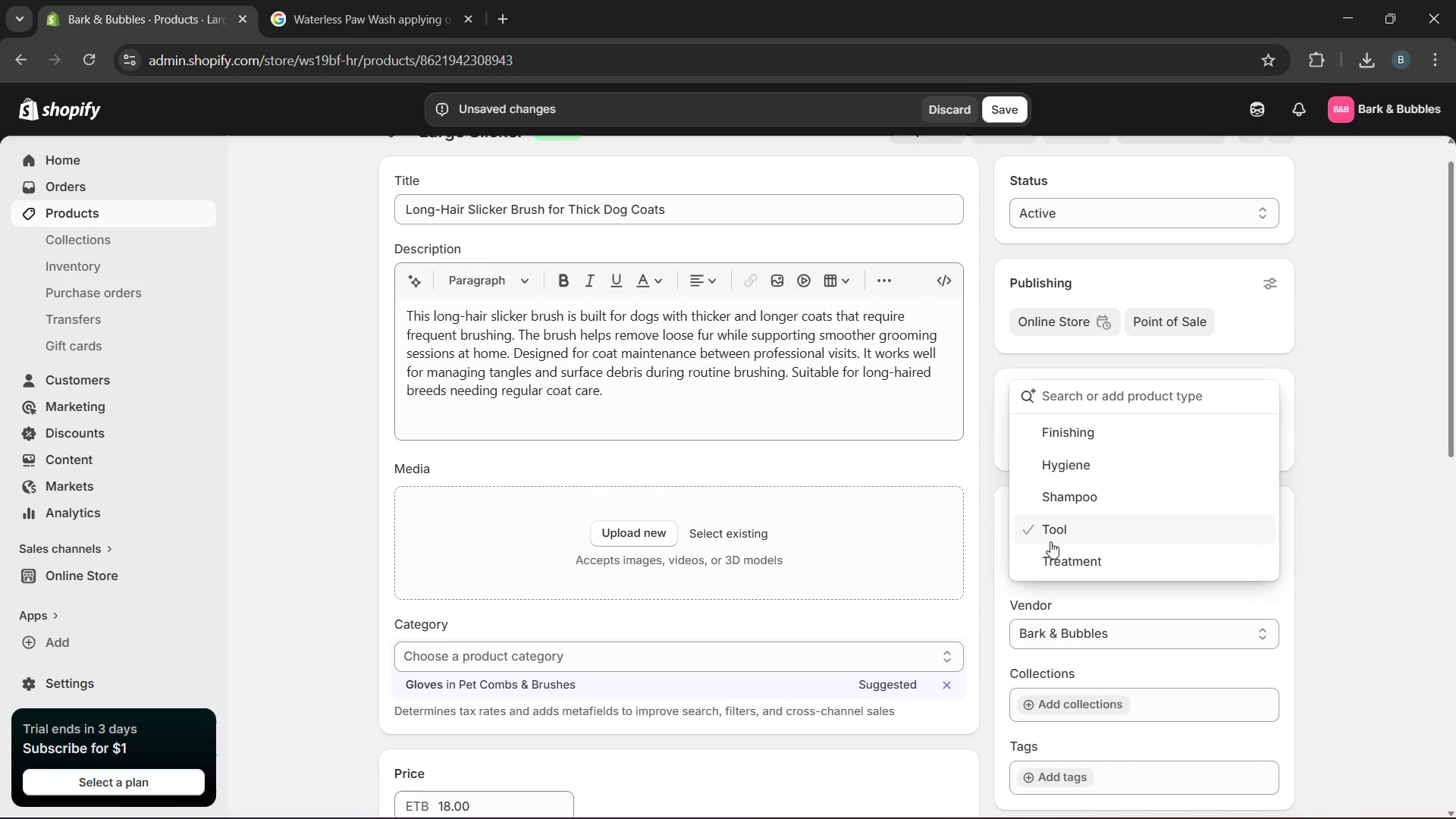 
left_click([1053, 535])
 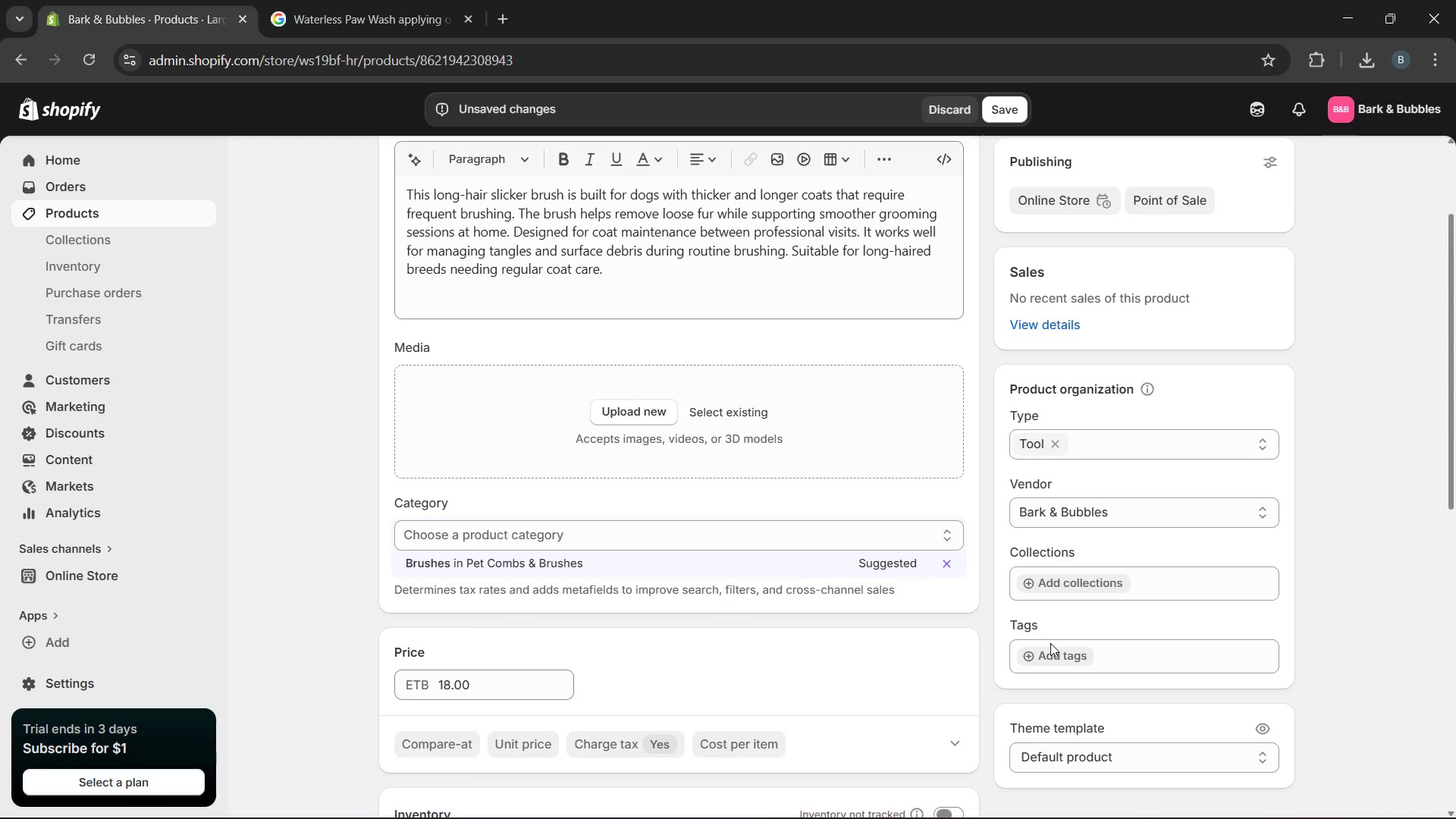 
left_click([1046, 658])
 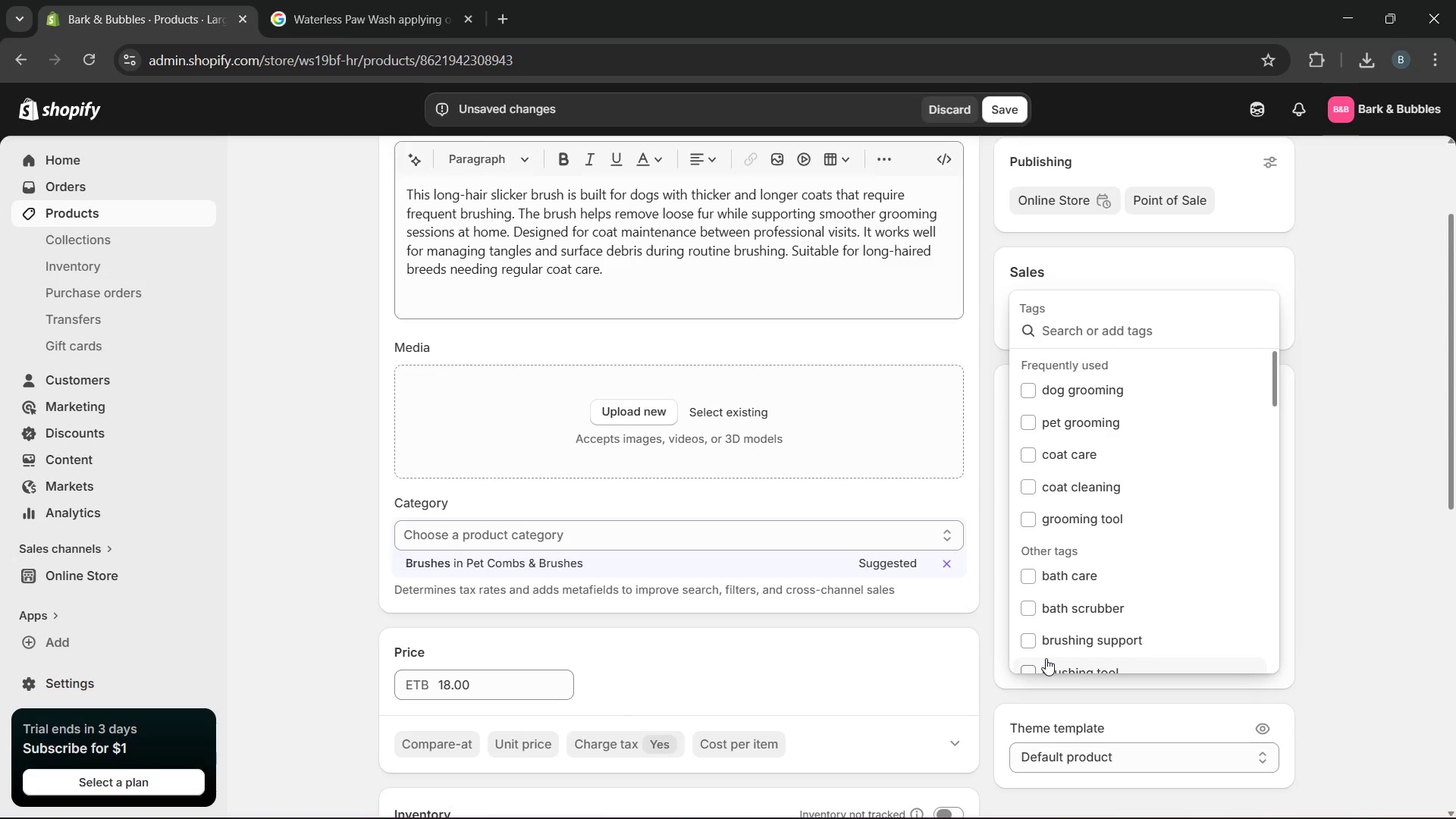 
type(slicker brush, long hair grooming, dog brush, pet grooming)
 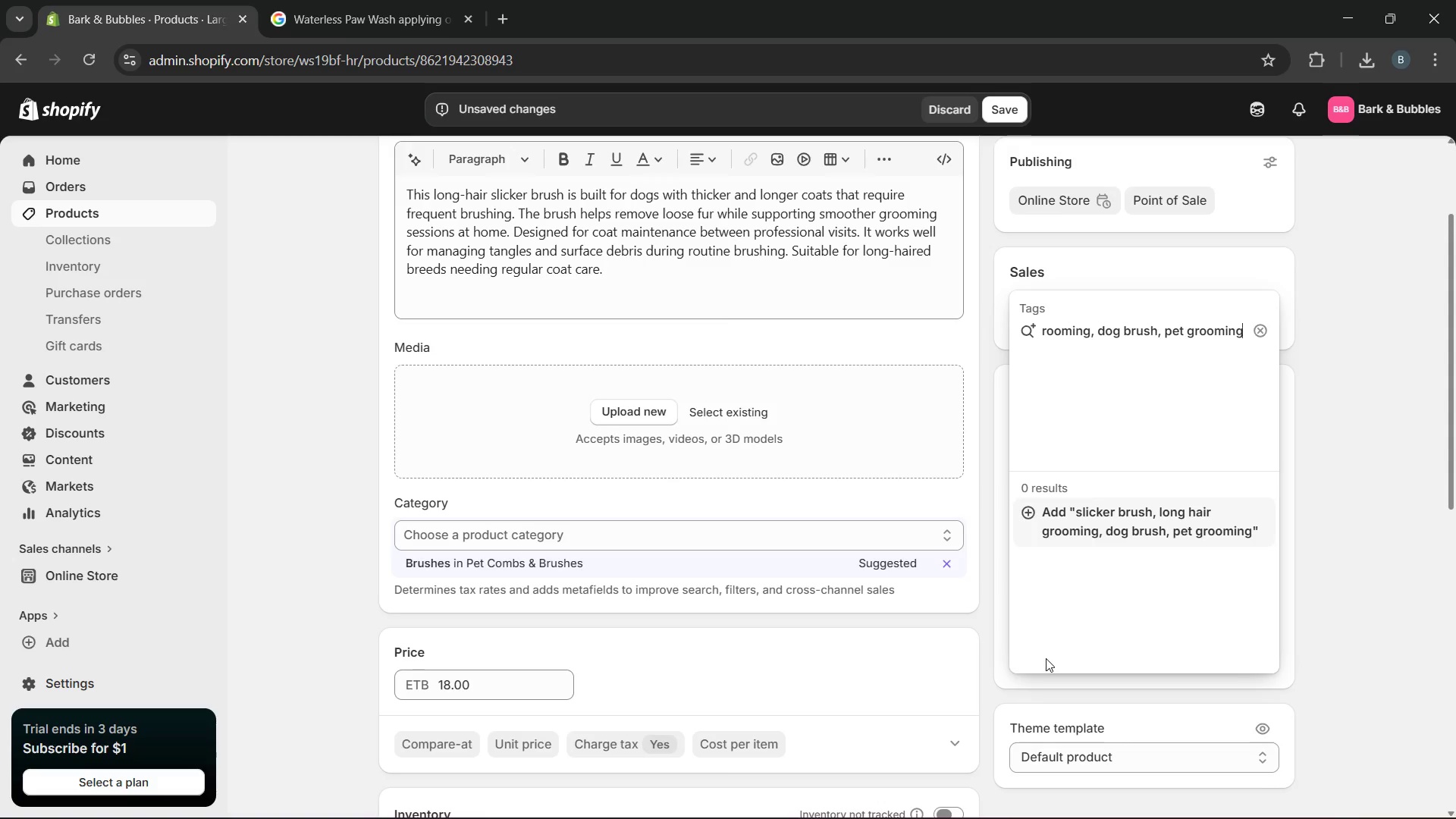 
type( tool, coat care)
 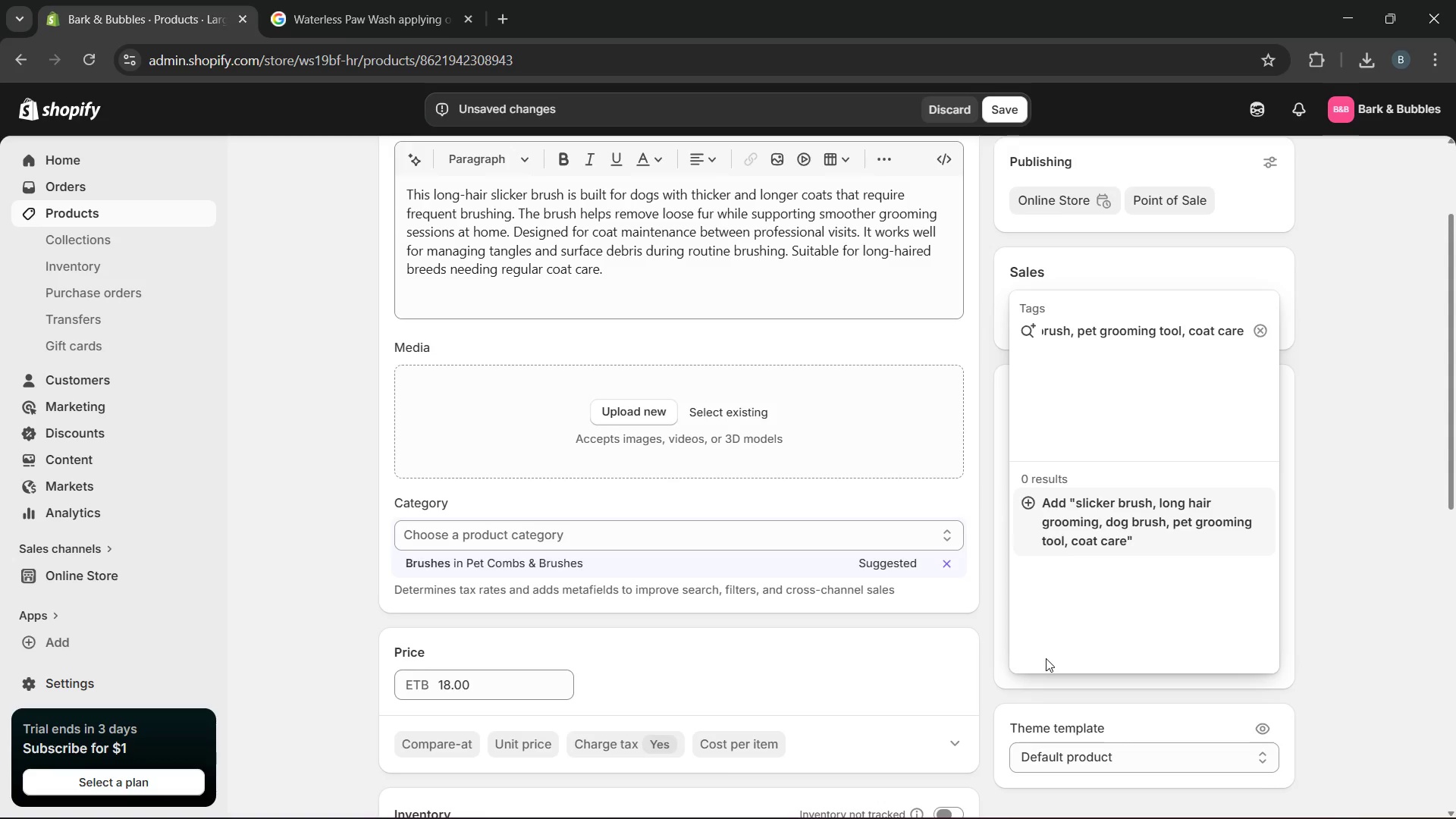 
key(Enter)
 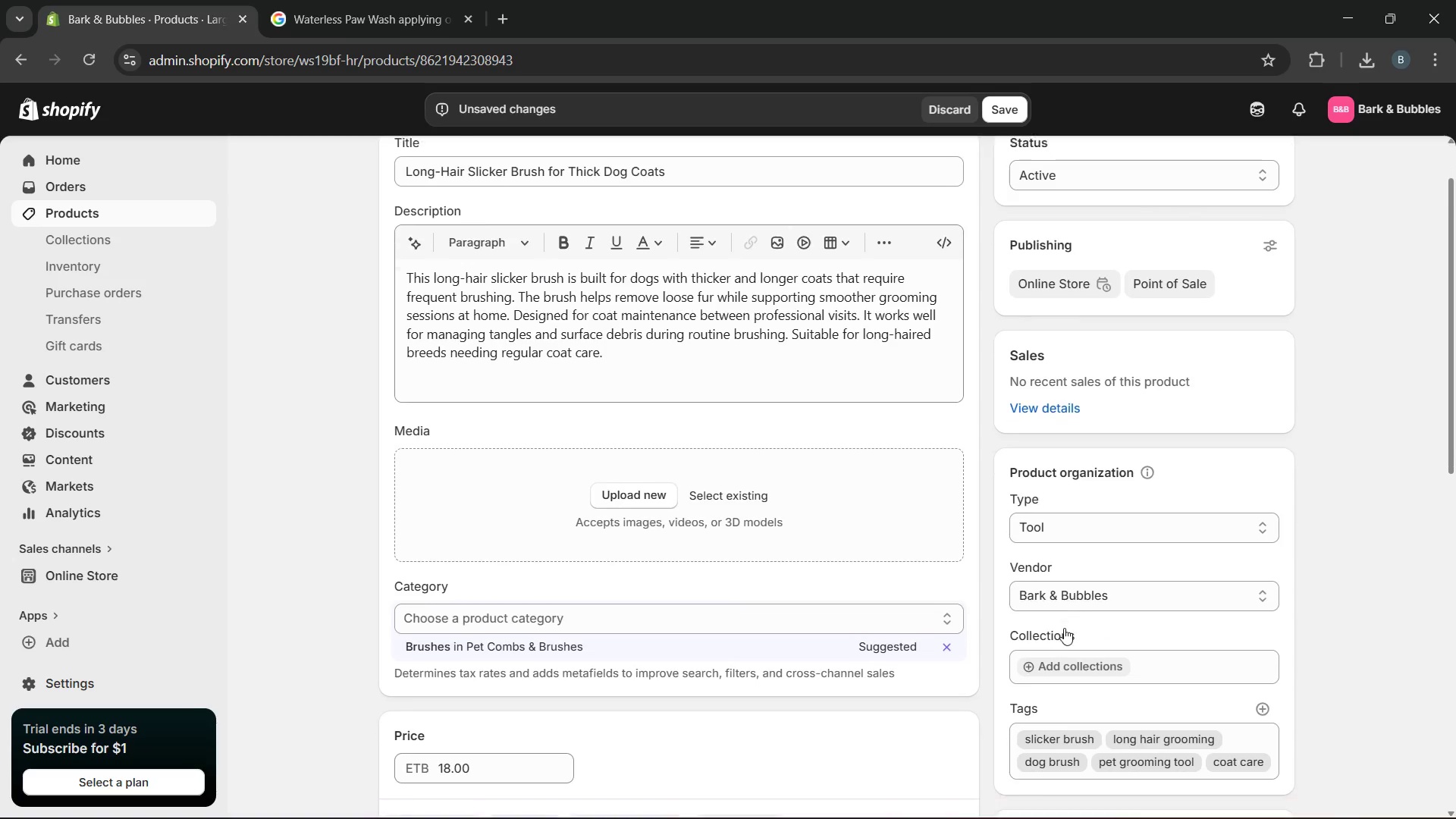 
wait(9.73)
 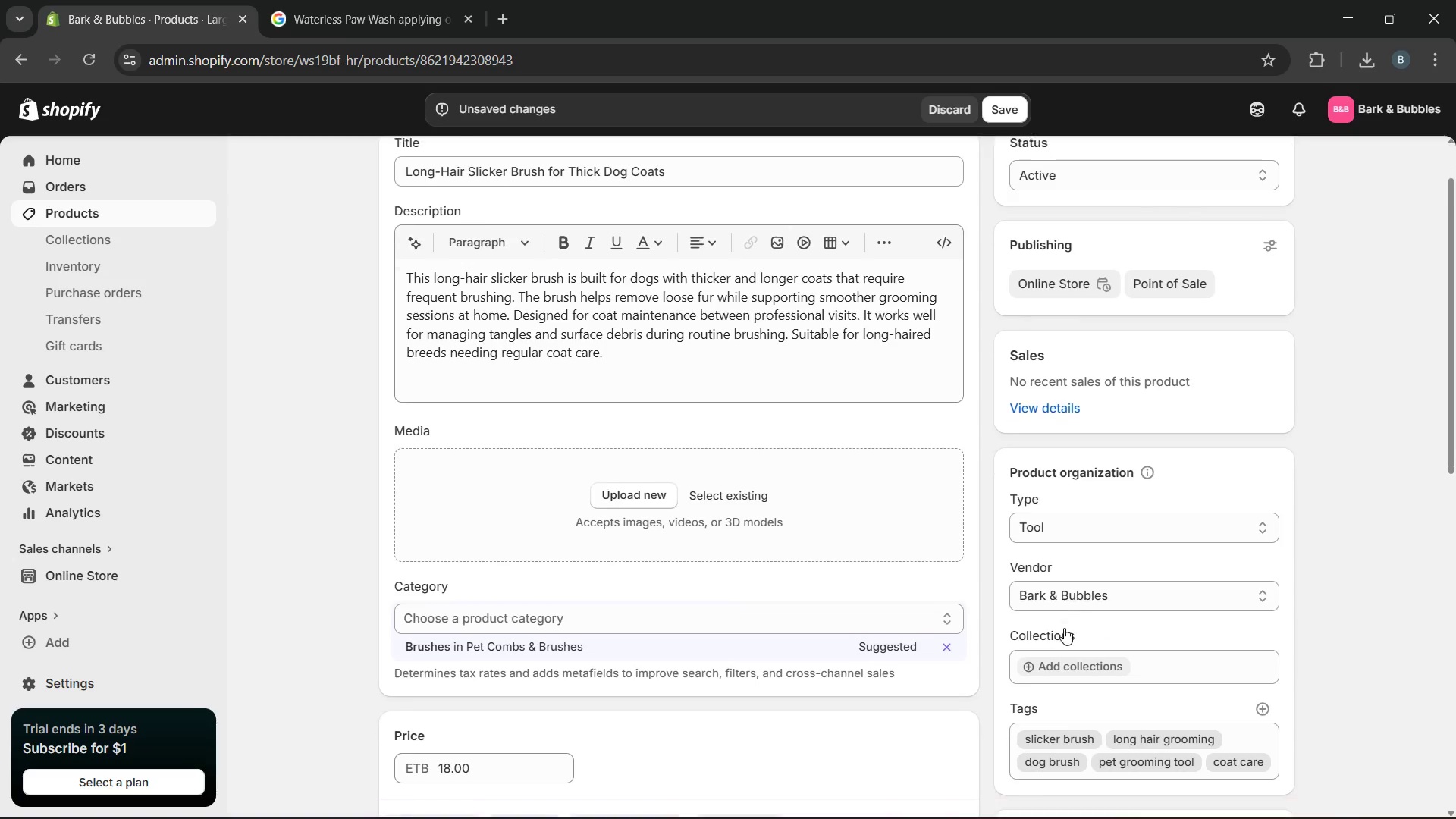 
left_click([407, 542])
 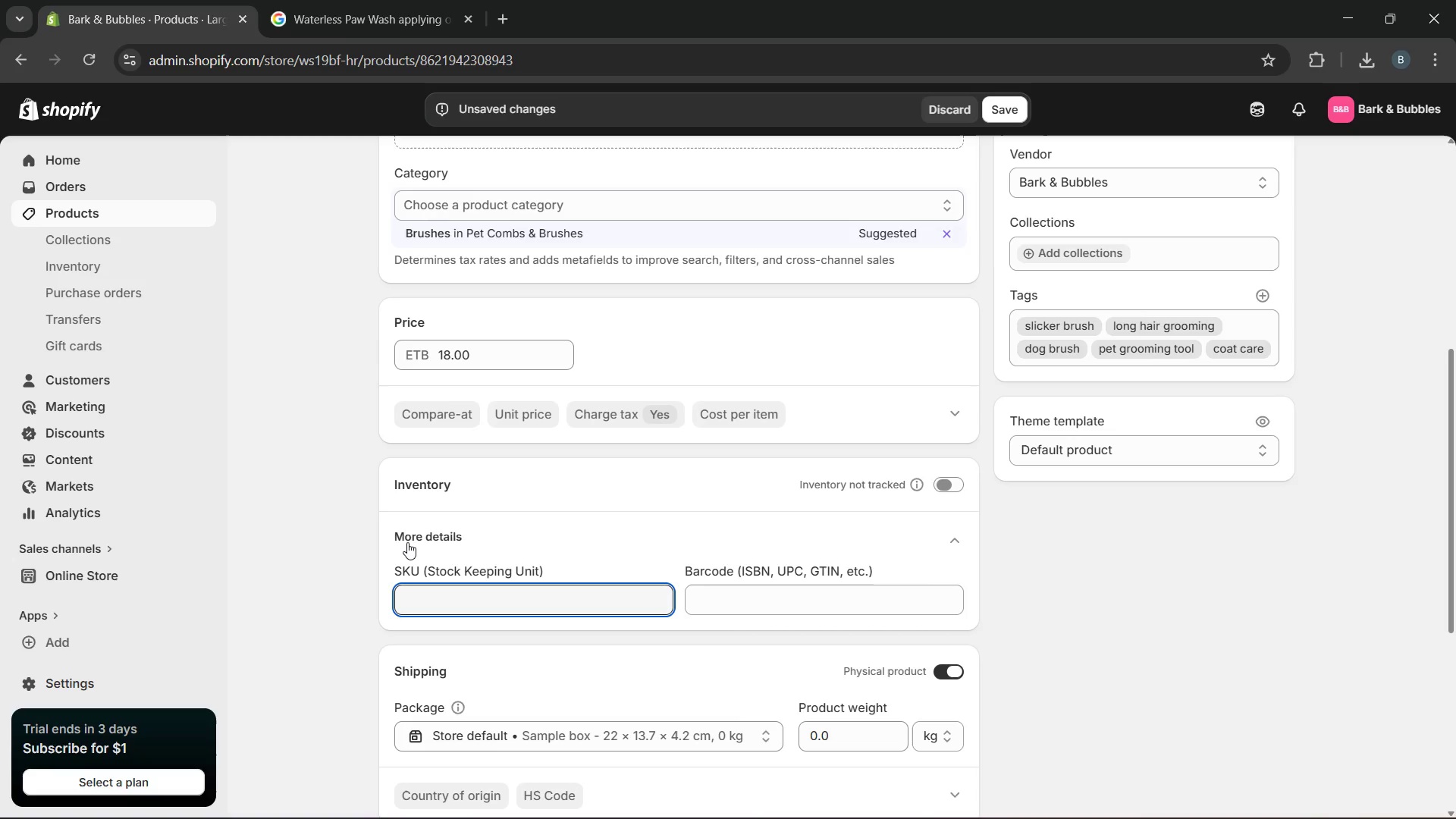 
wait(7.58)
 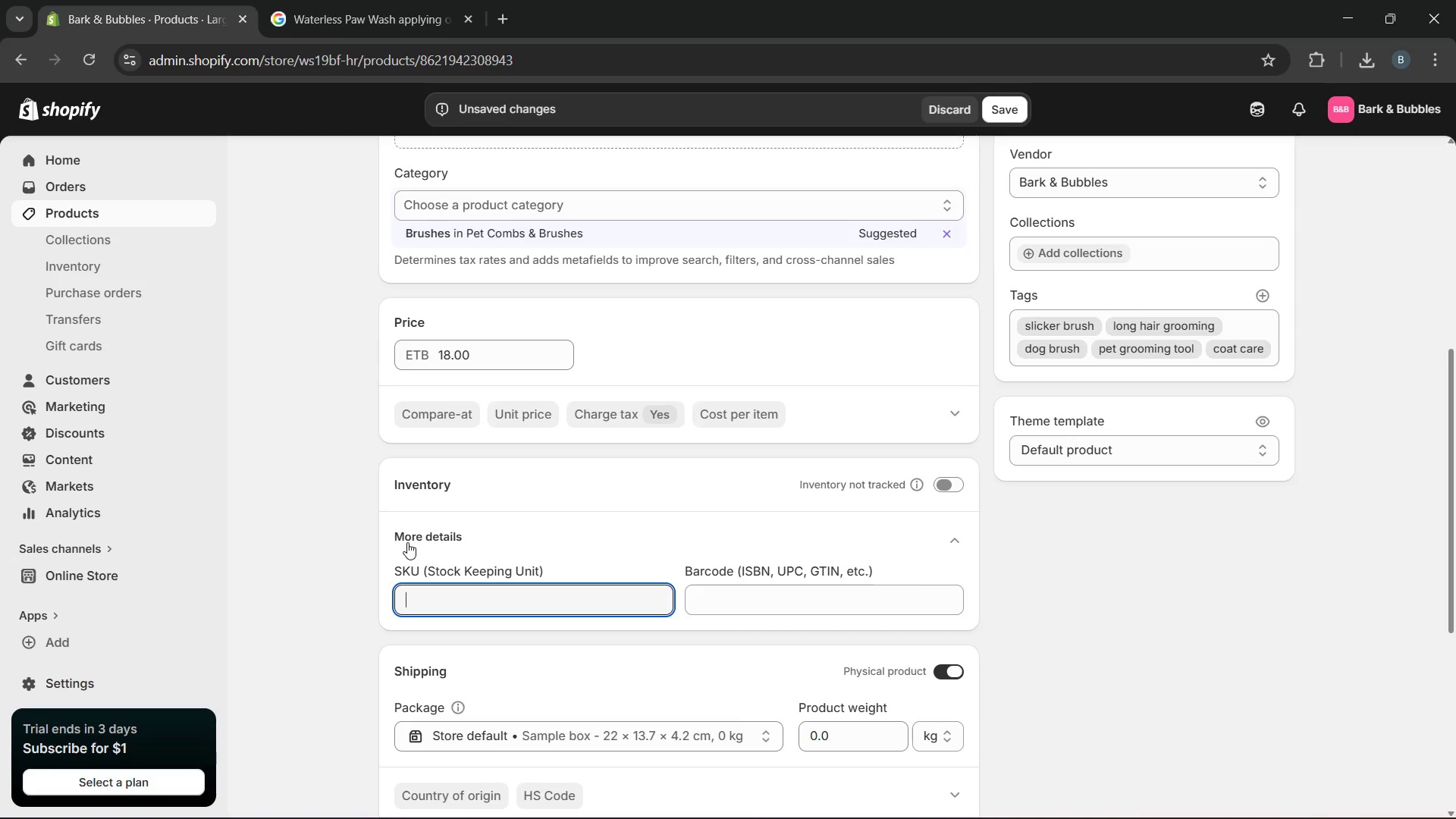 
type(BB-KIT-0005)
 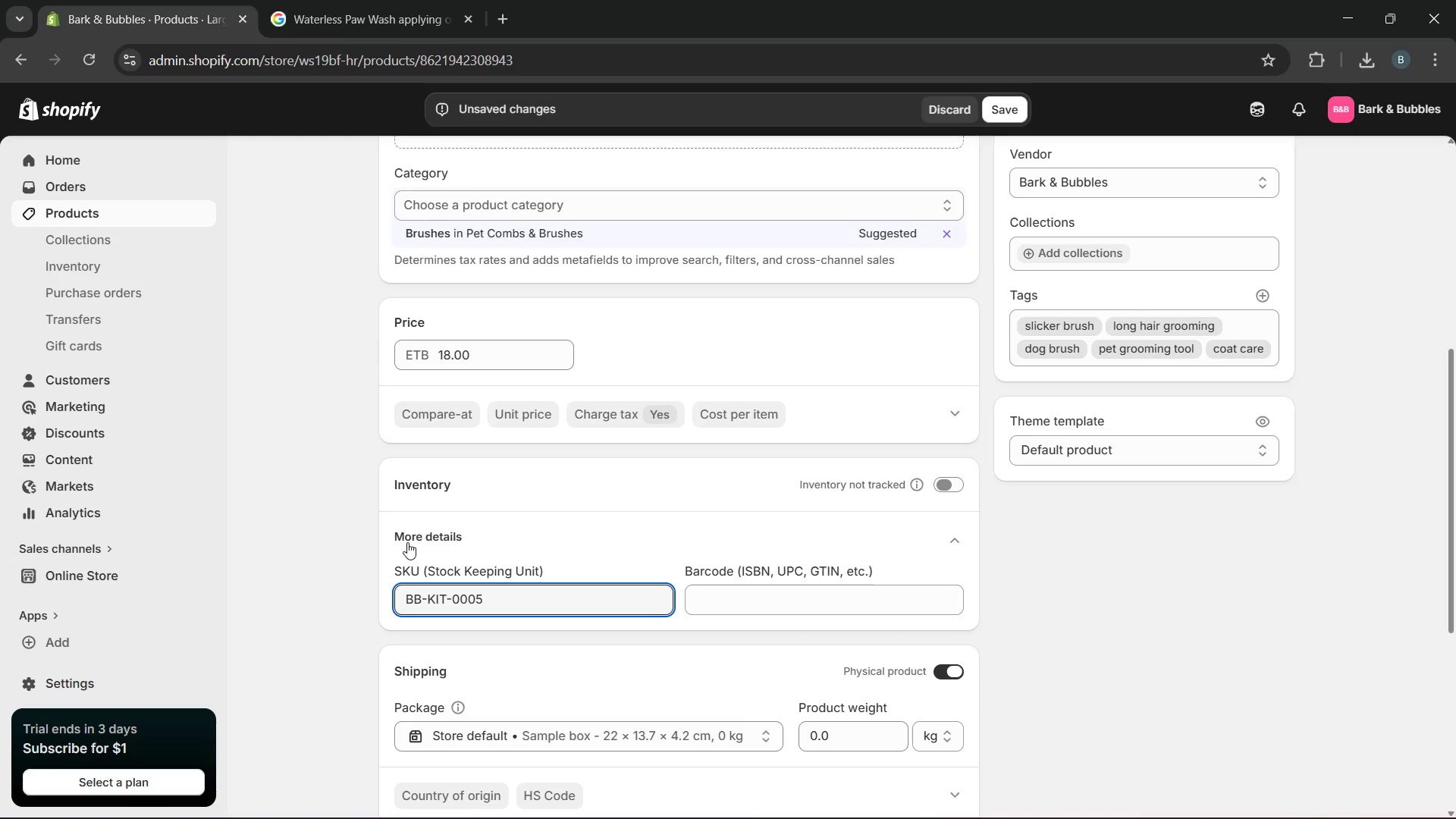 
wait(9.17)
 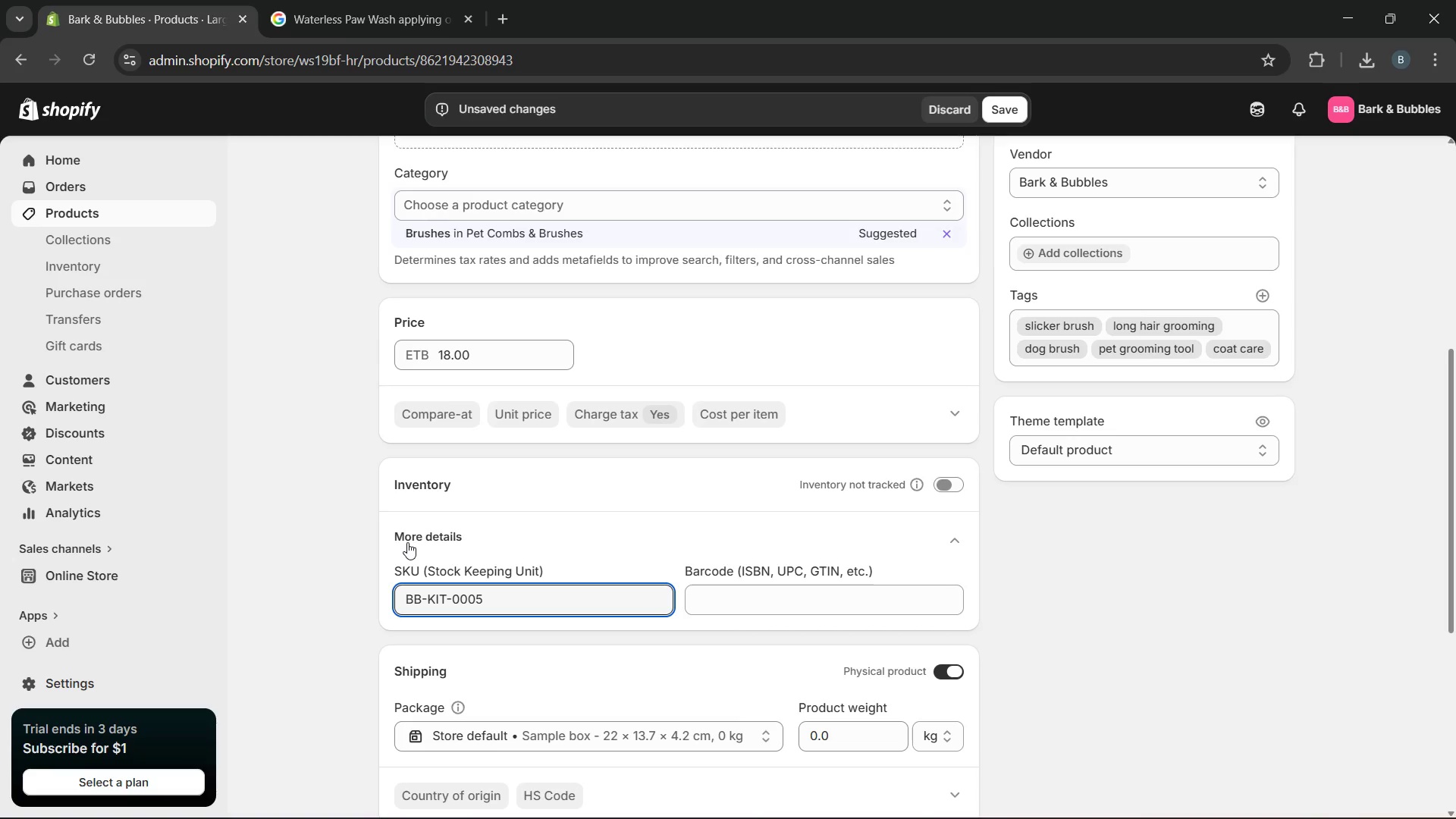 
left_click([950, 485])
 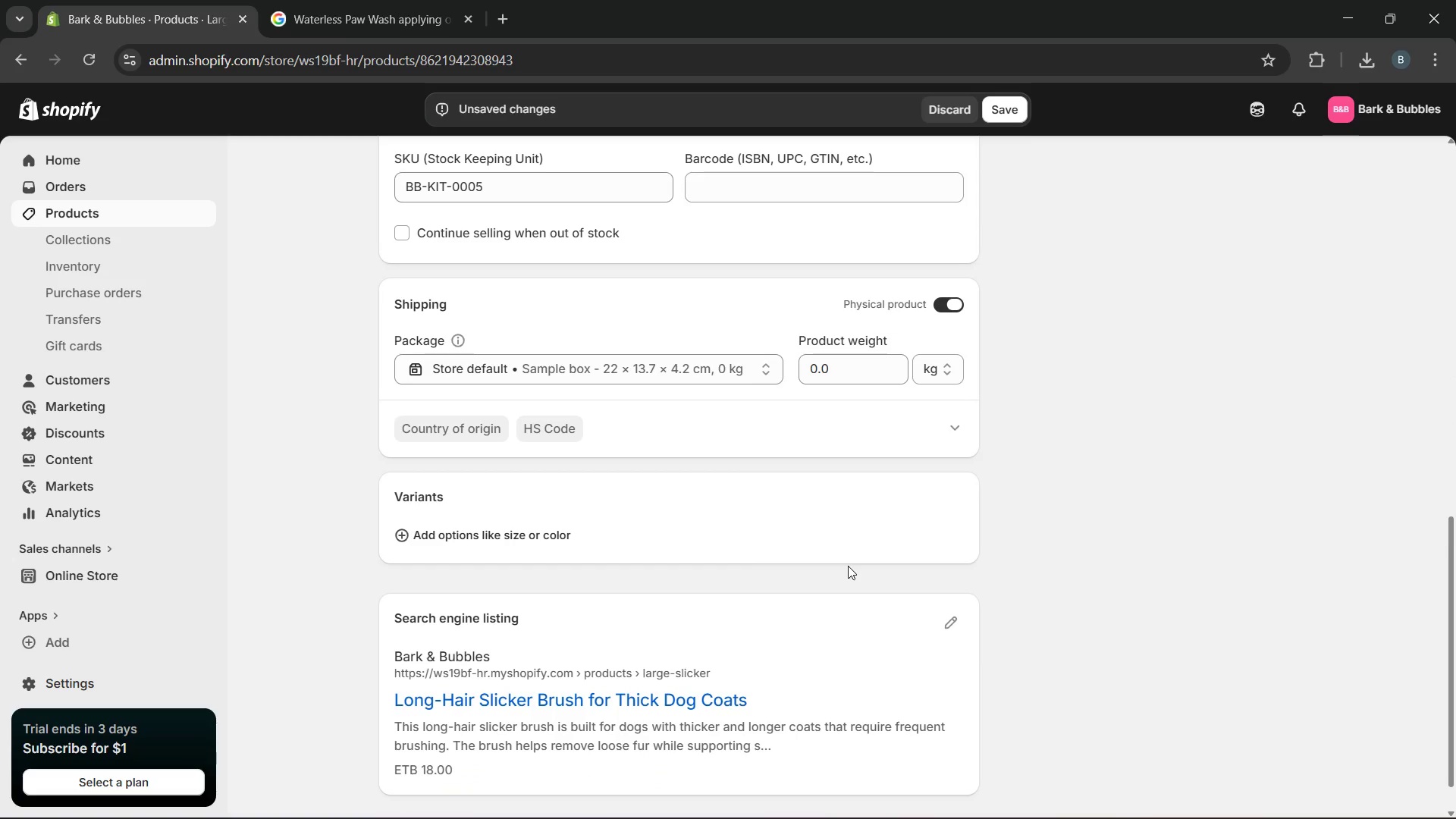 
wait(6.09)
 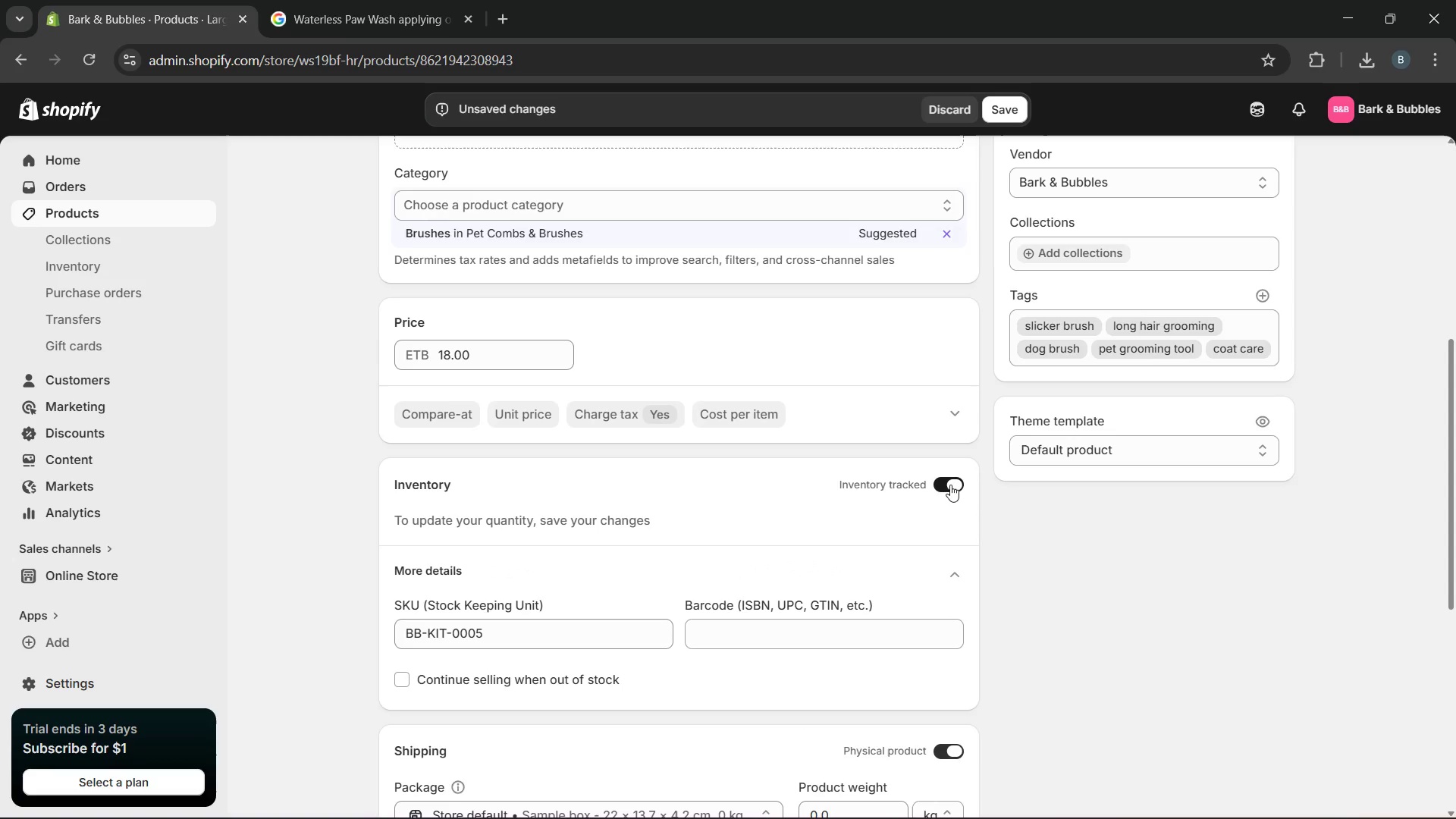 
left_click([951, 578])
 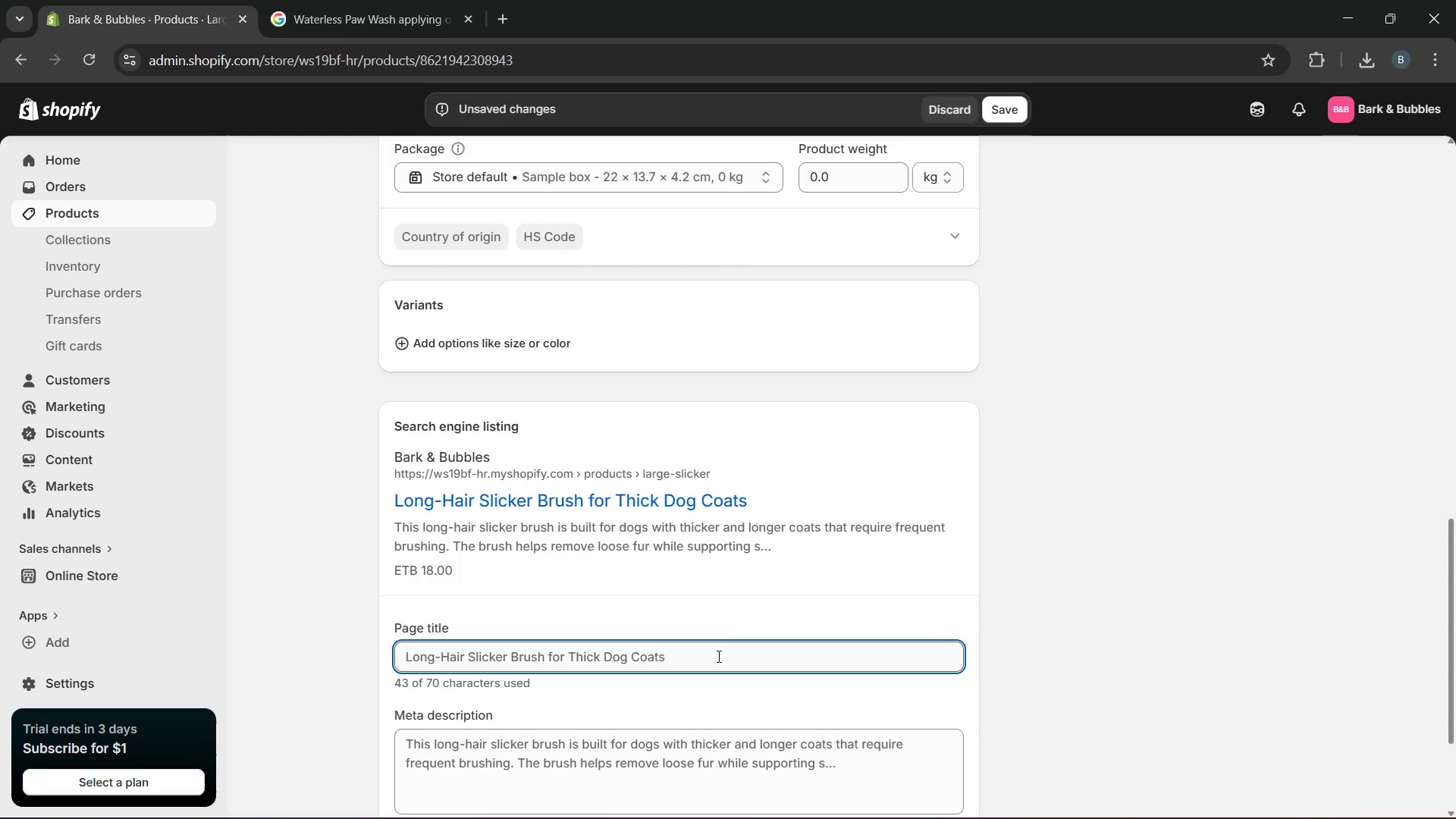 
wait(9.94)
 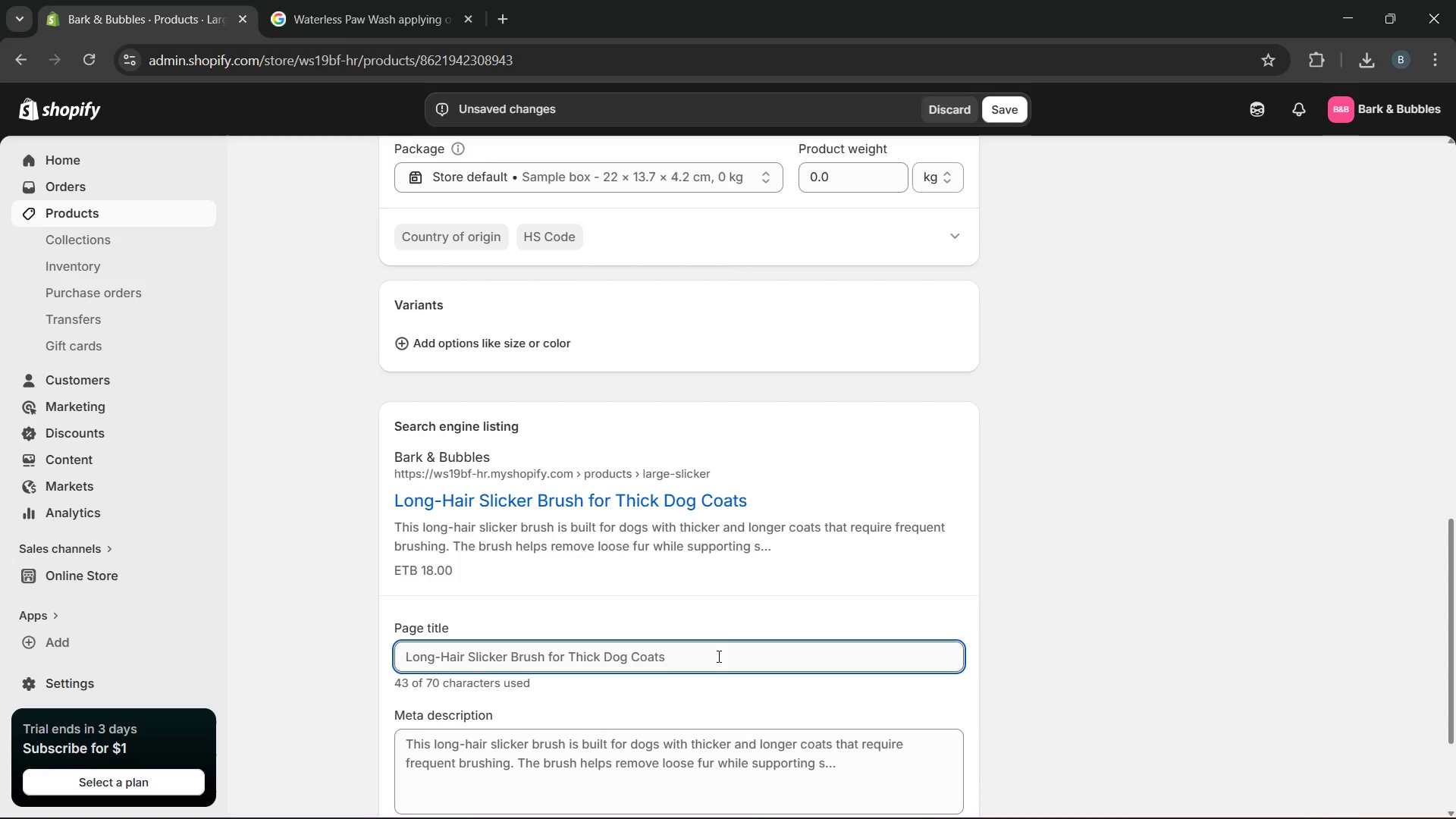 
left_click_drag(start_coordinate=[712, 656], to_coordinate=[548, 655])
 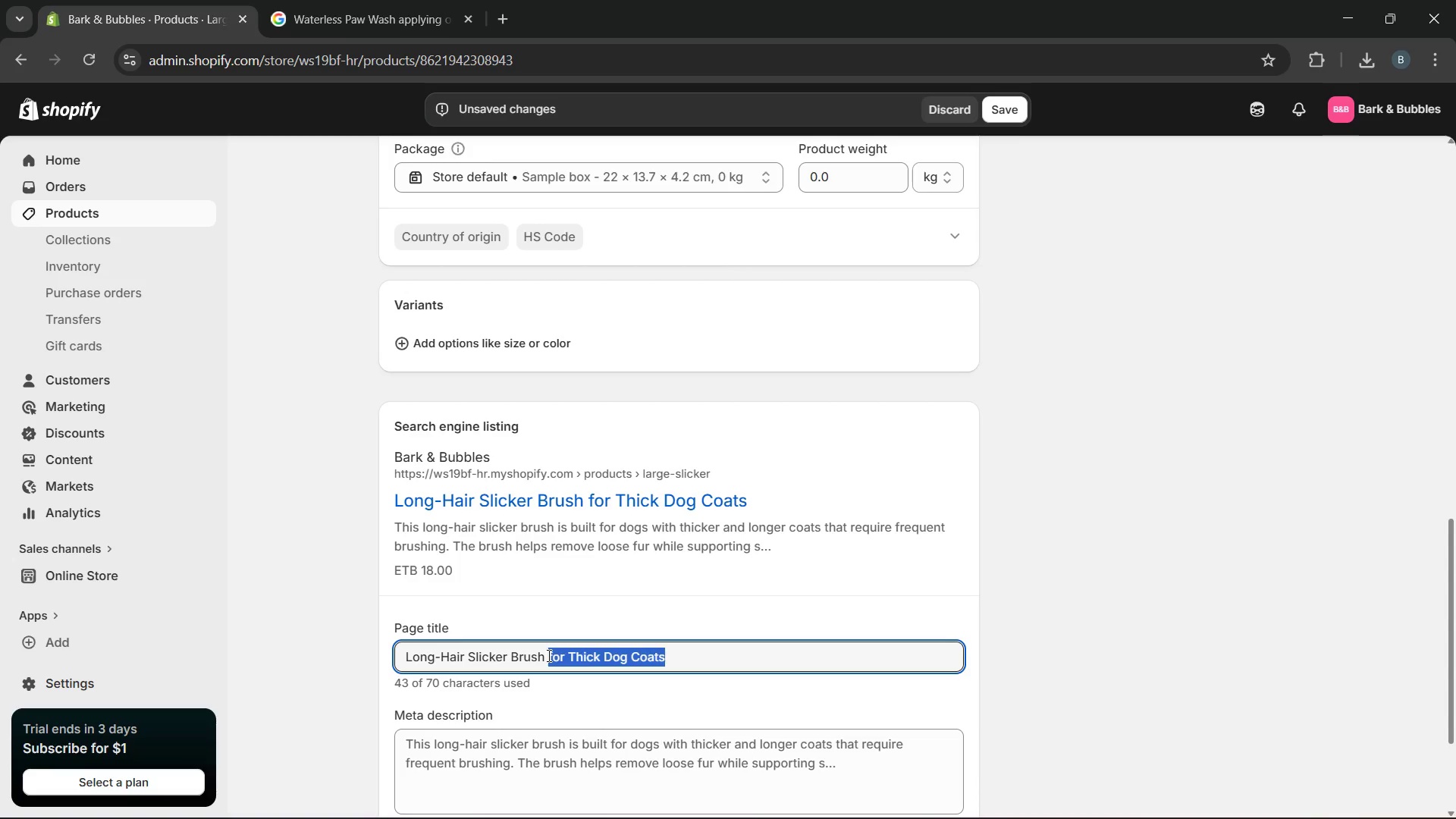 
type(is built for )
 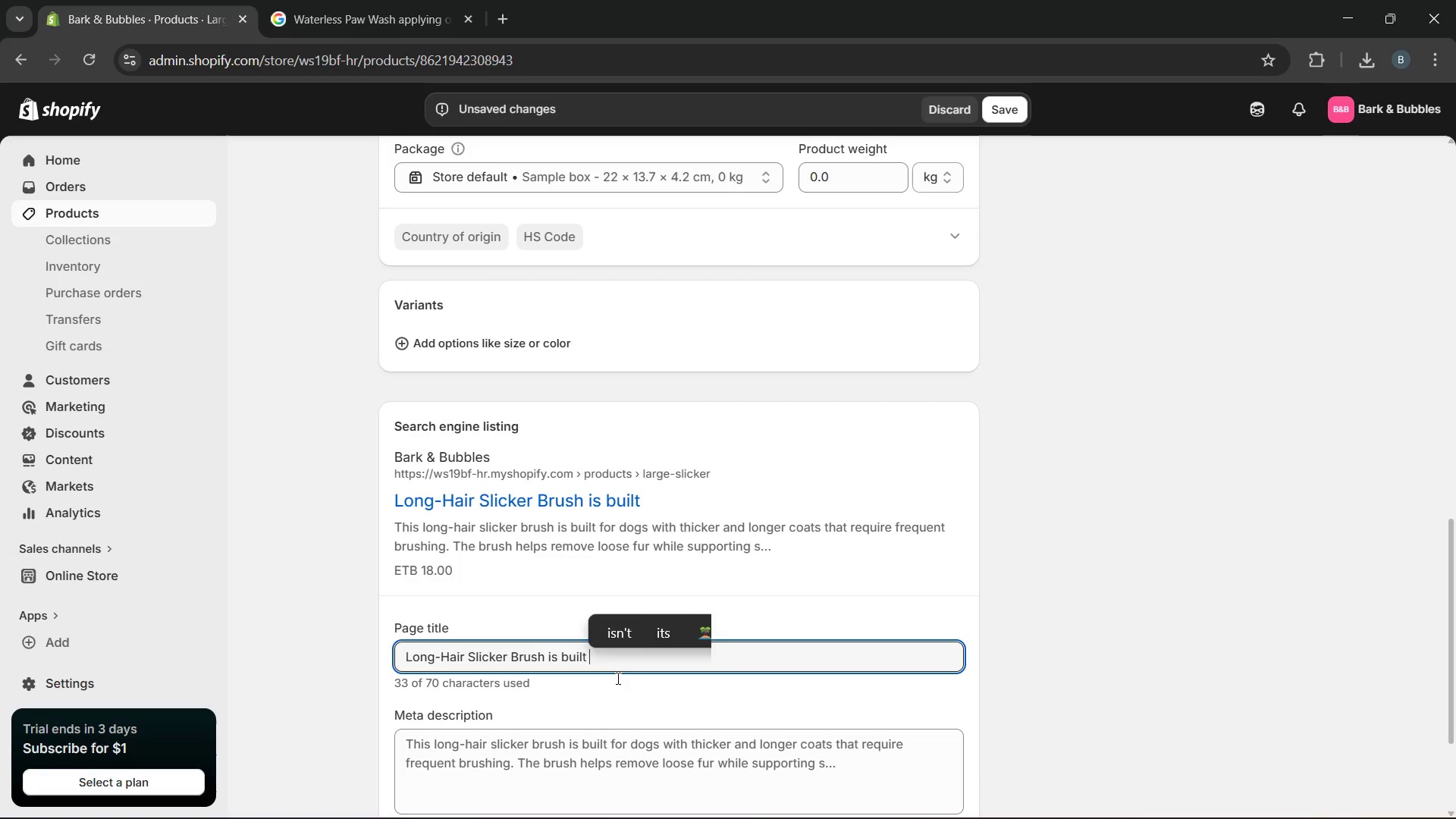 
wait(6.5)
 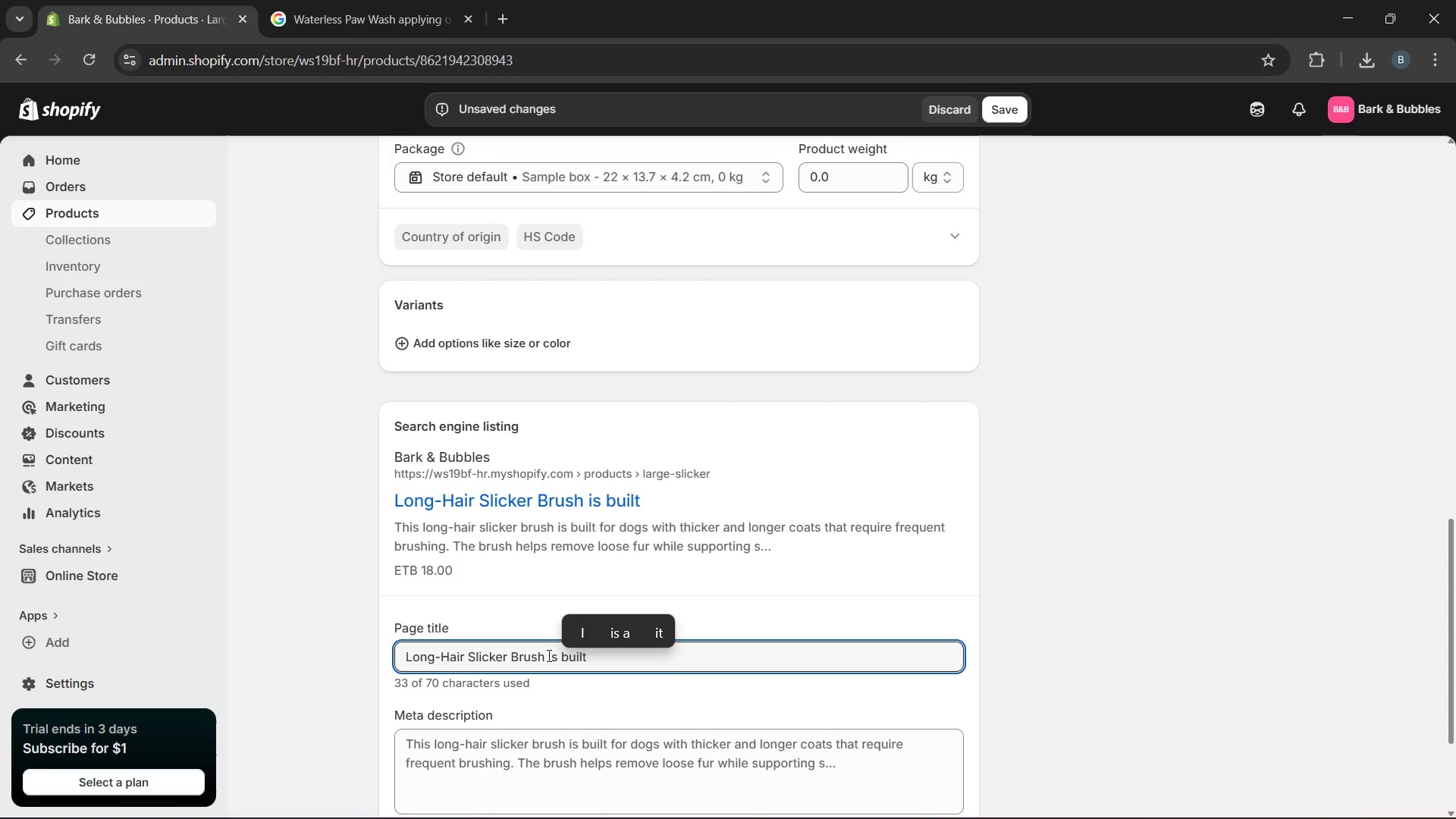 
key(Backspace)
 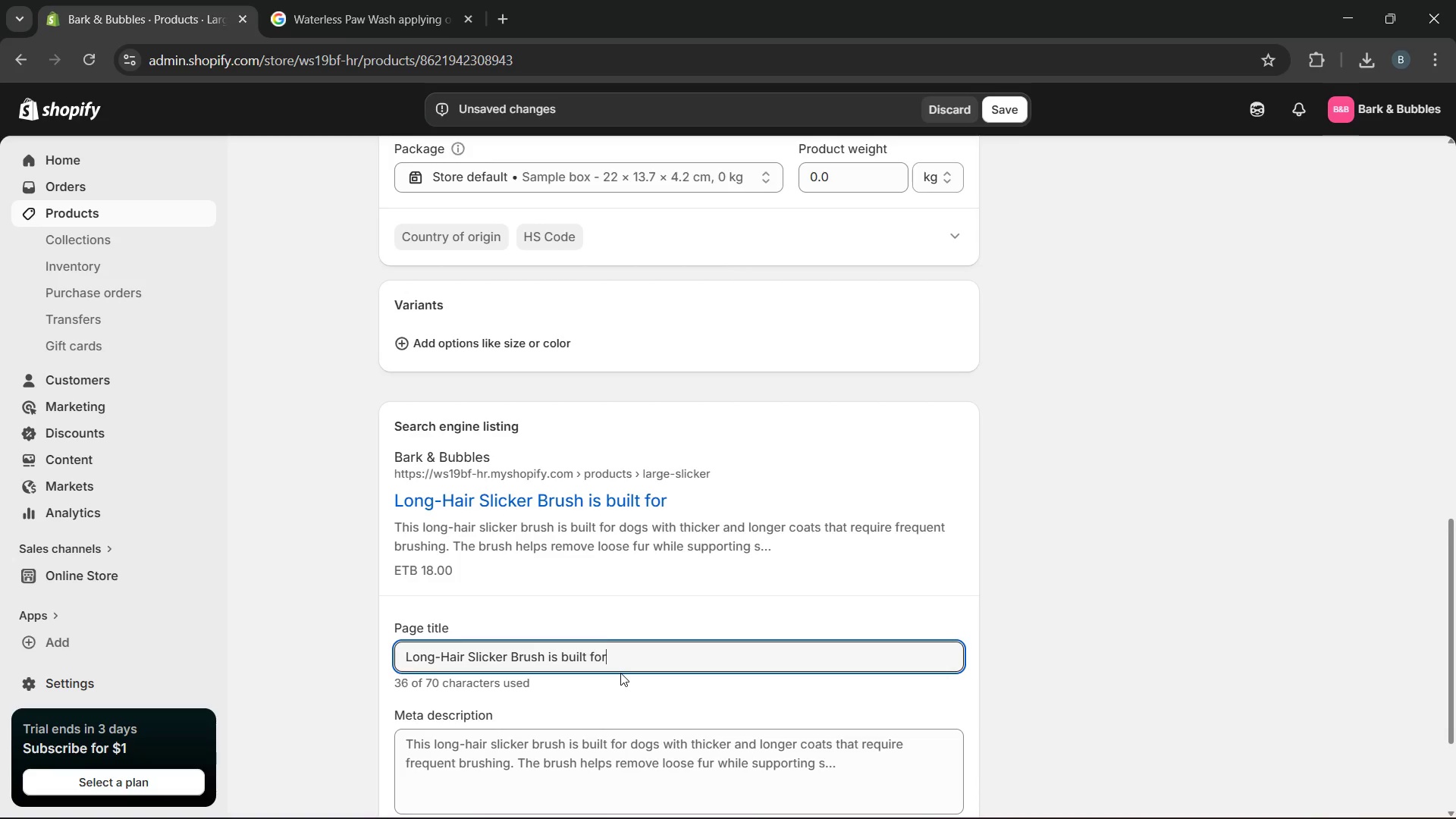 
key(Backspace)
 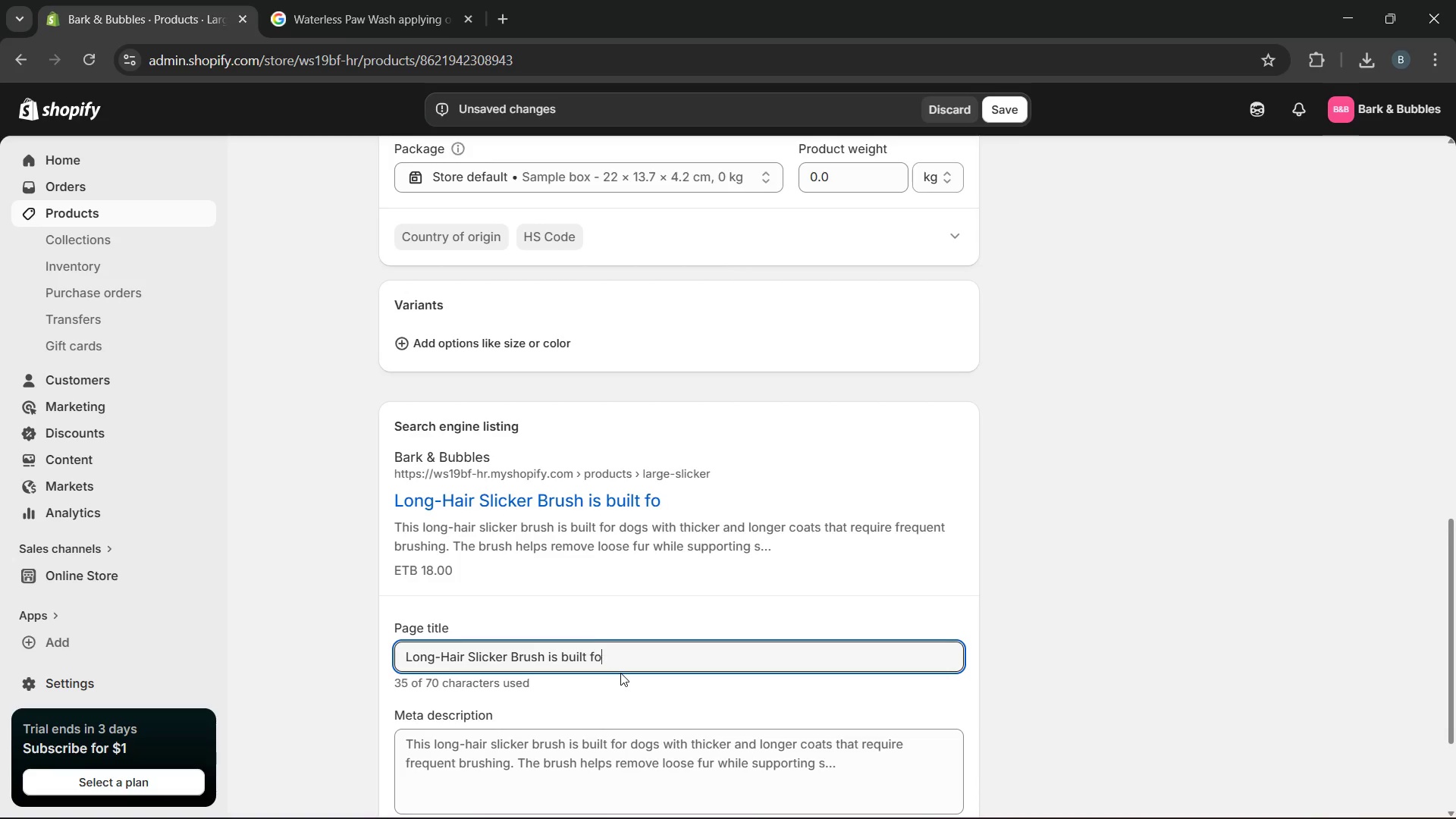 
key(Backspace)
 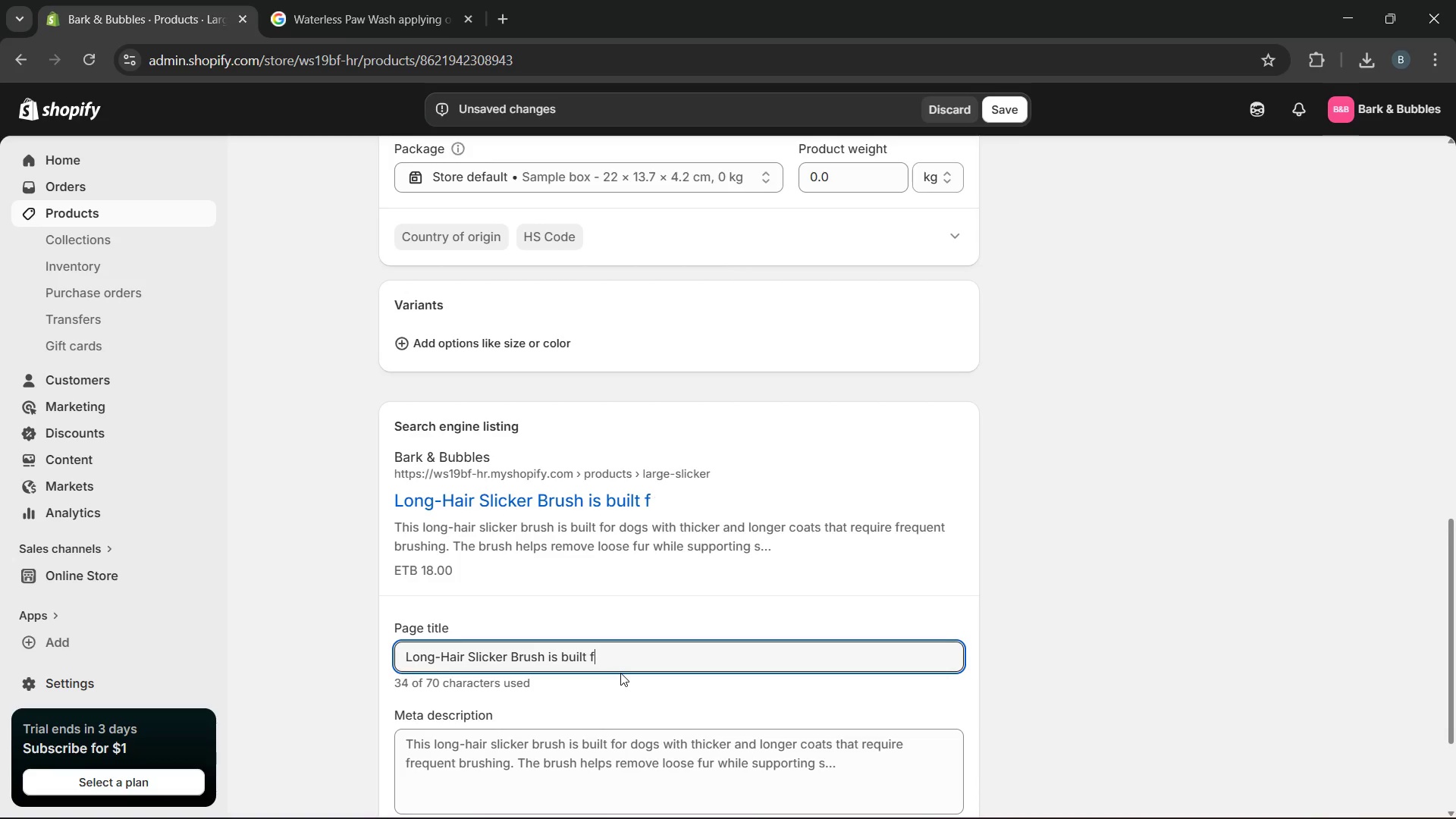 
key(Backspace)
 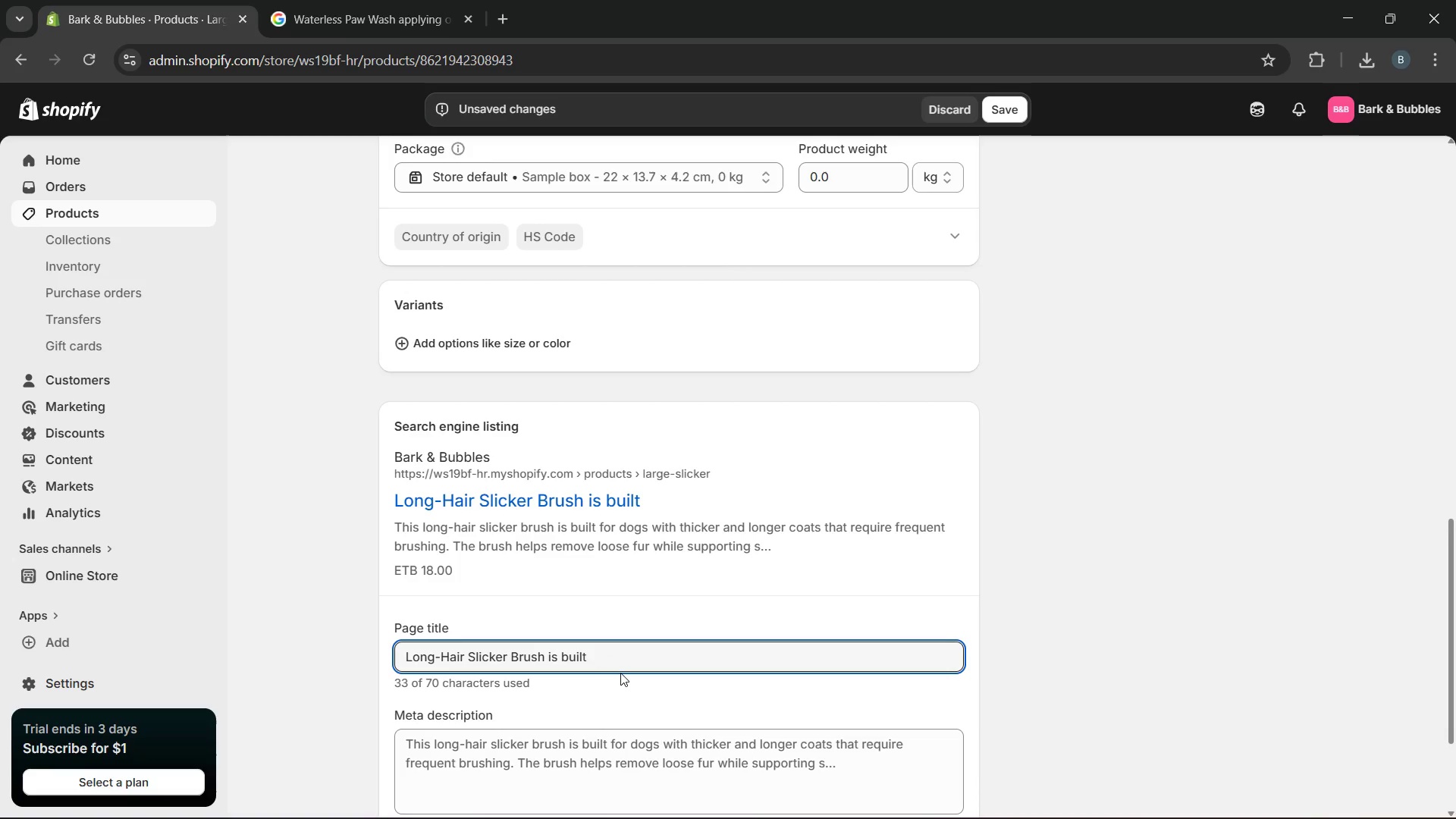 
hold_key(key=Backspace, duration=0.61)
 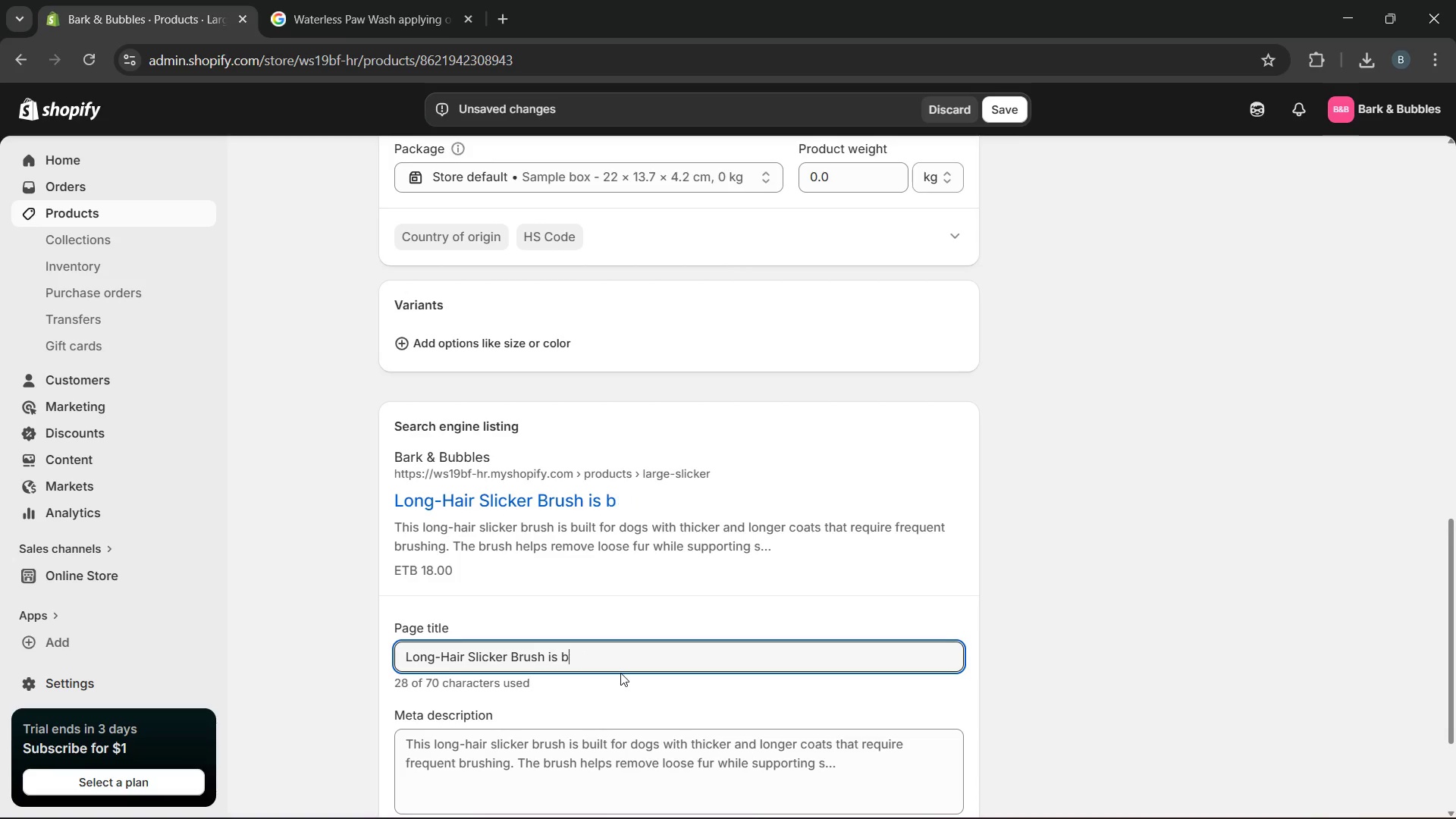 
key(Backspace)
 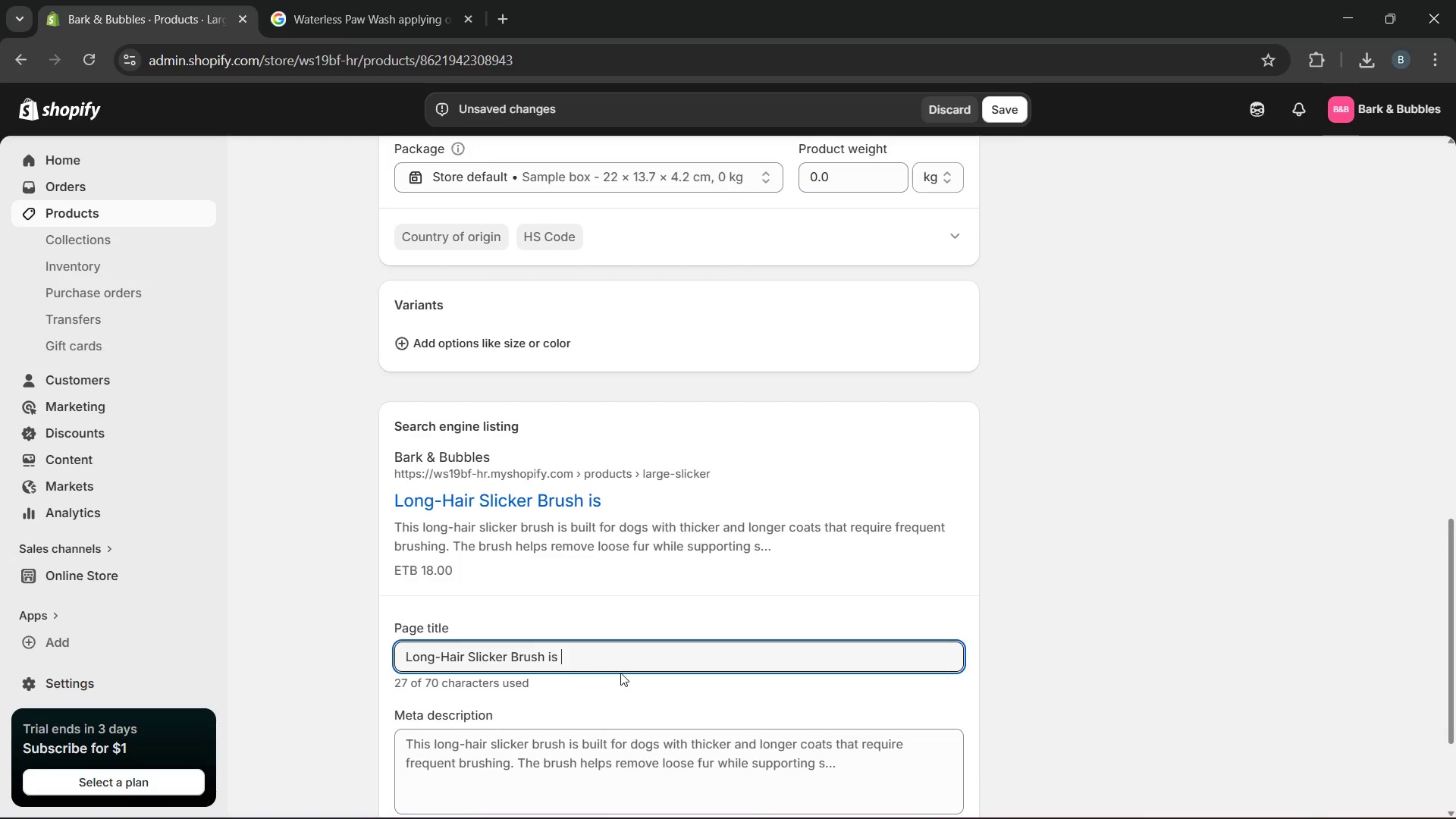 
key(Backspace)
 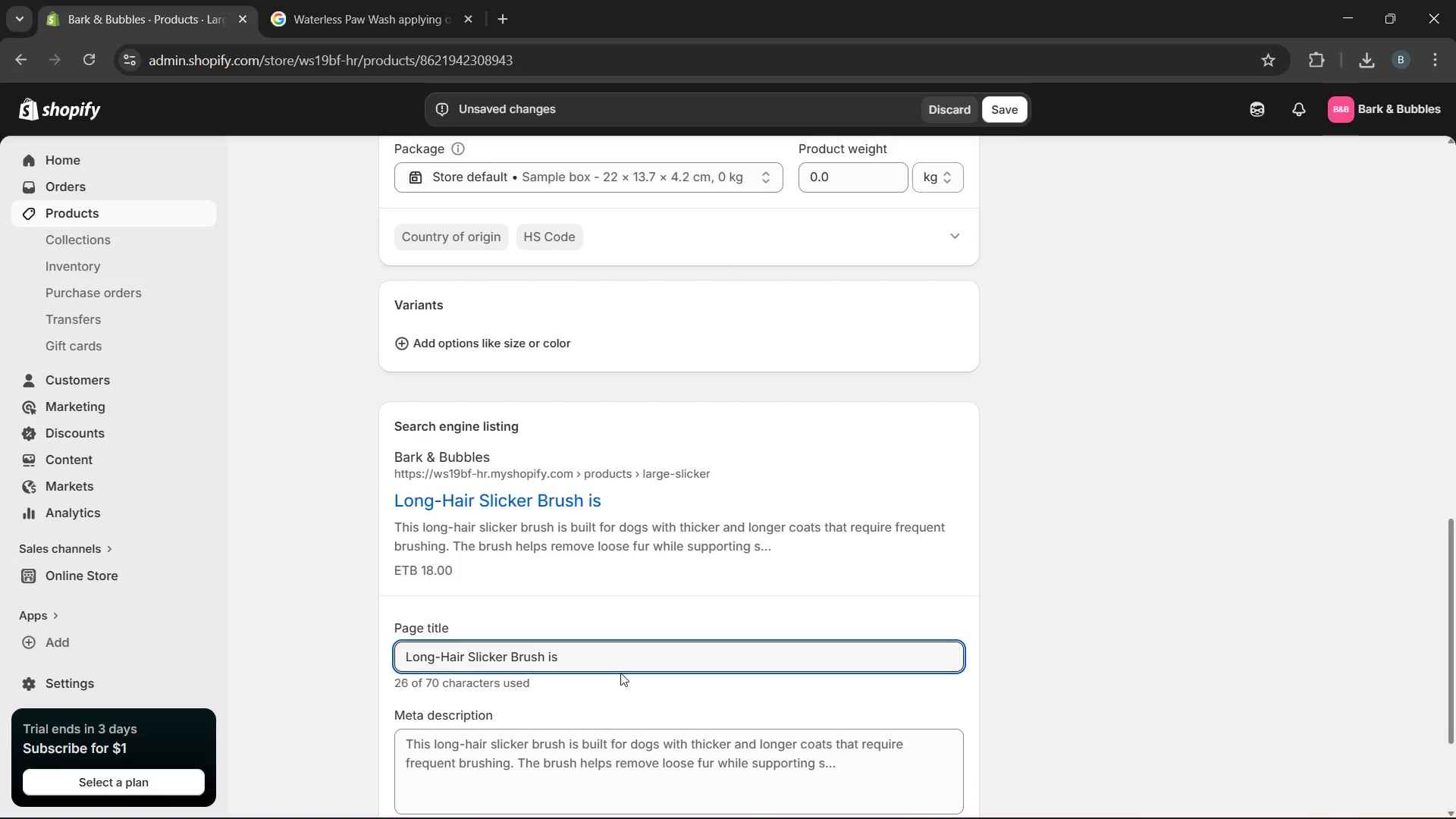 
key(Backspace)
 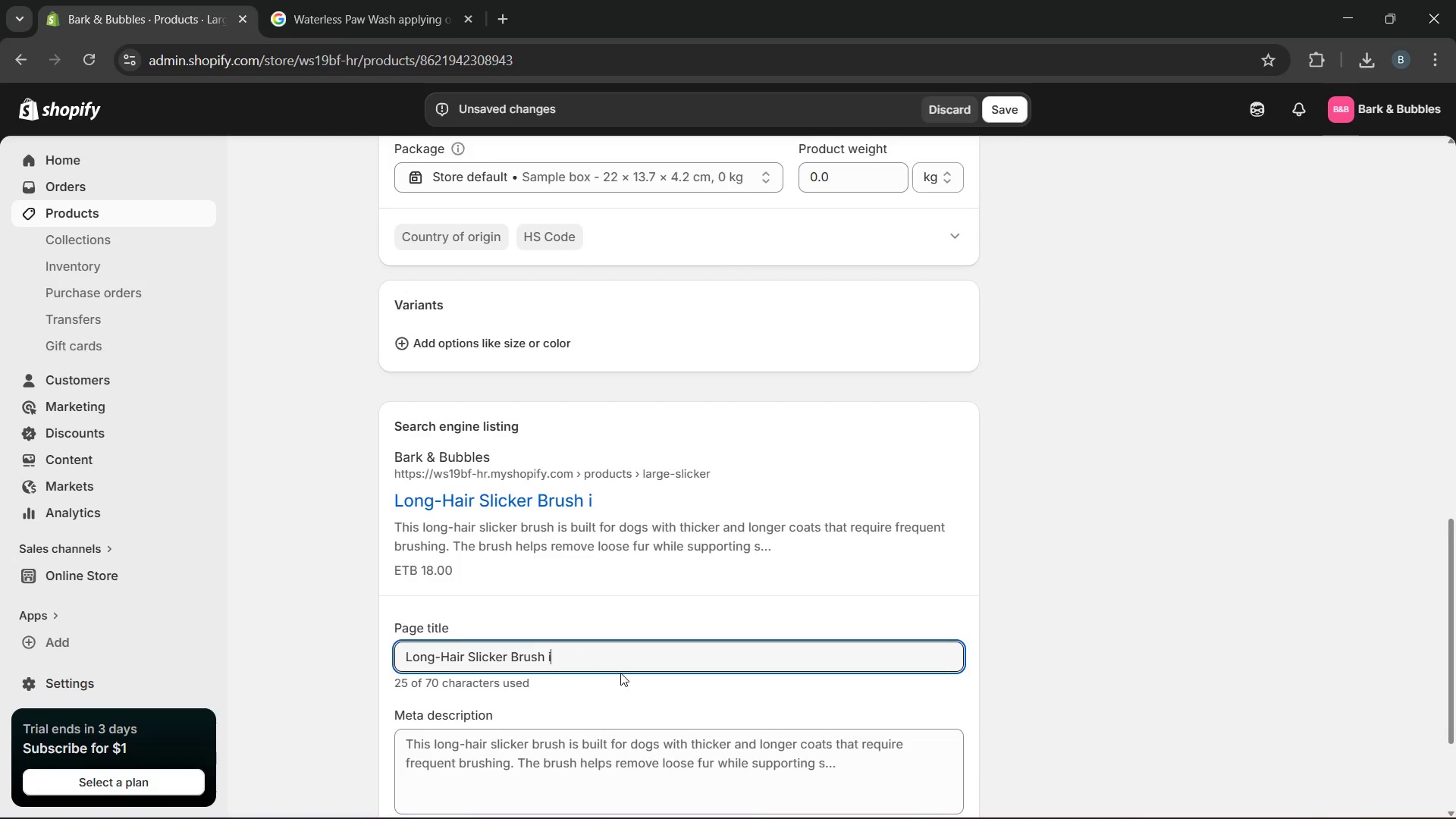 
key(Backspace)
 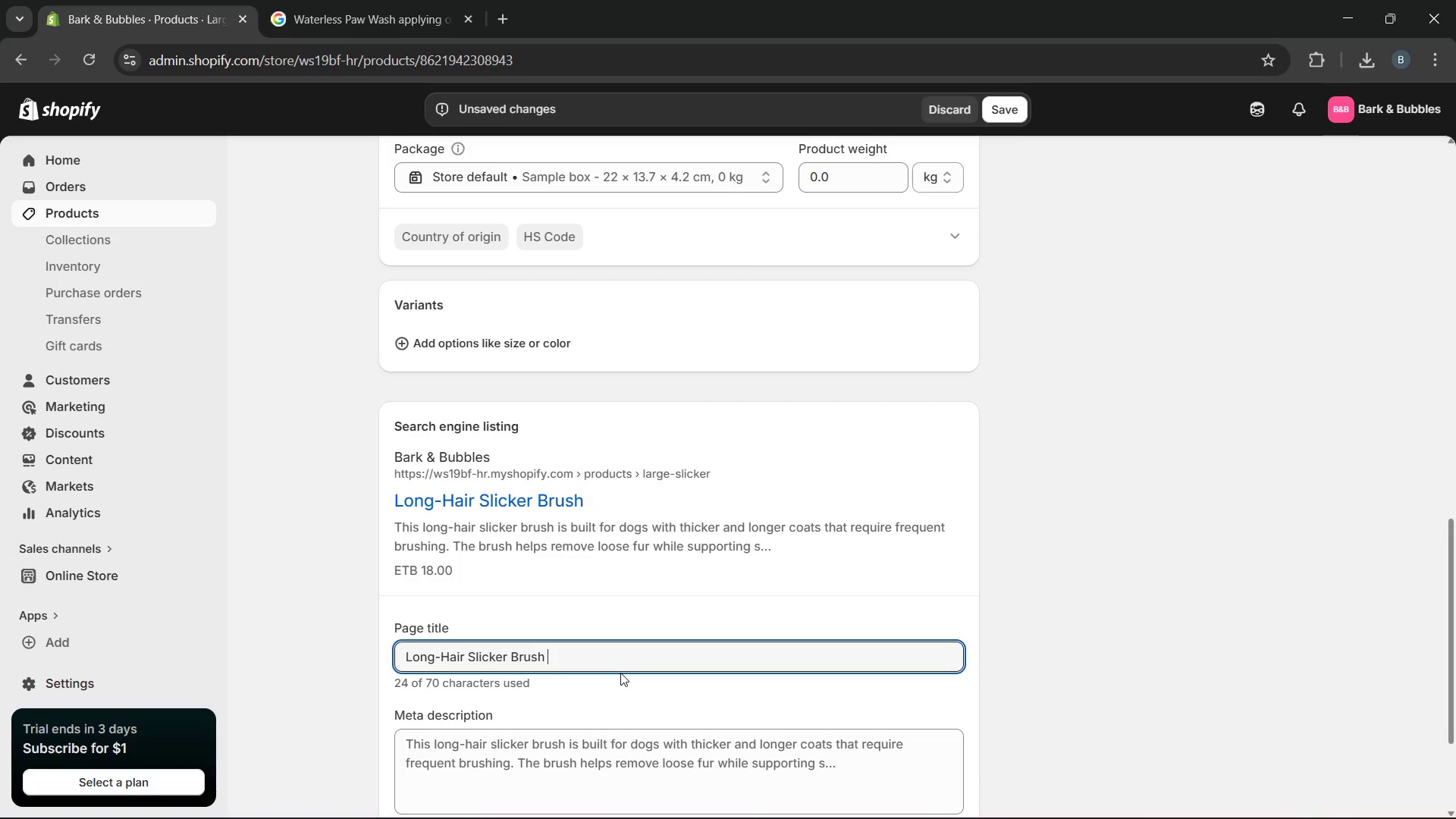 
key(CapsLock)
 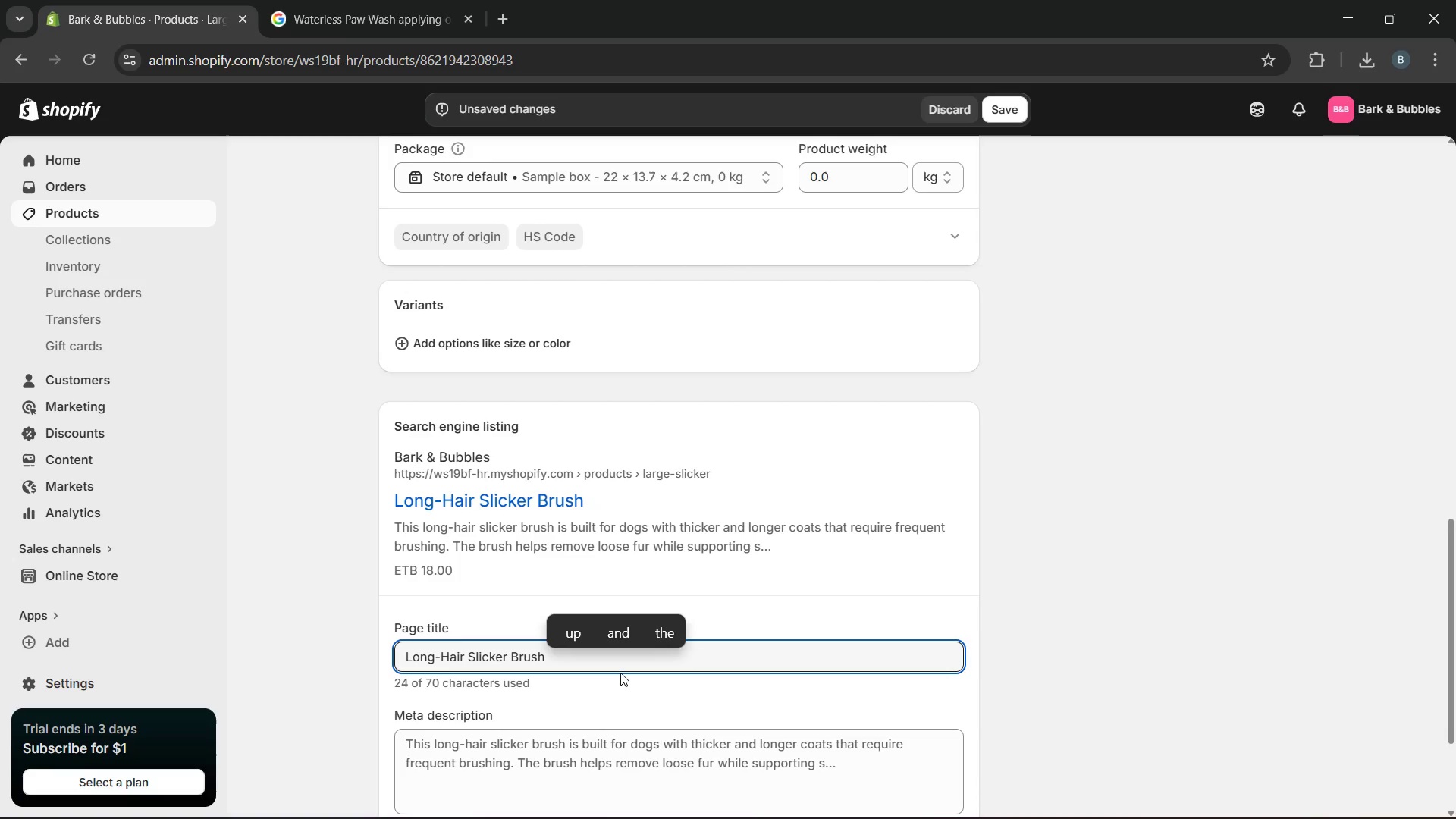 
type(for Dog D)
key(Backspace)
type(Grooming)
 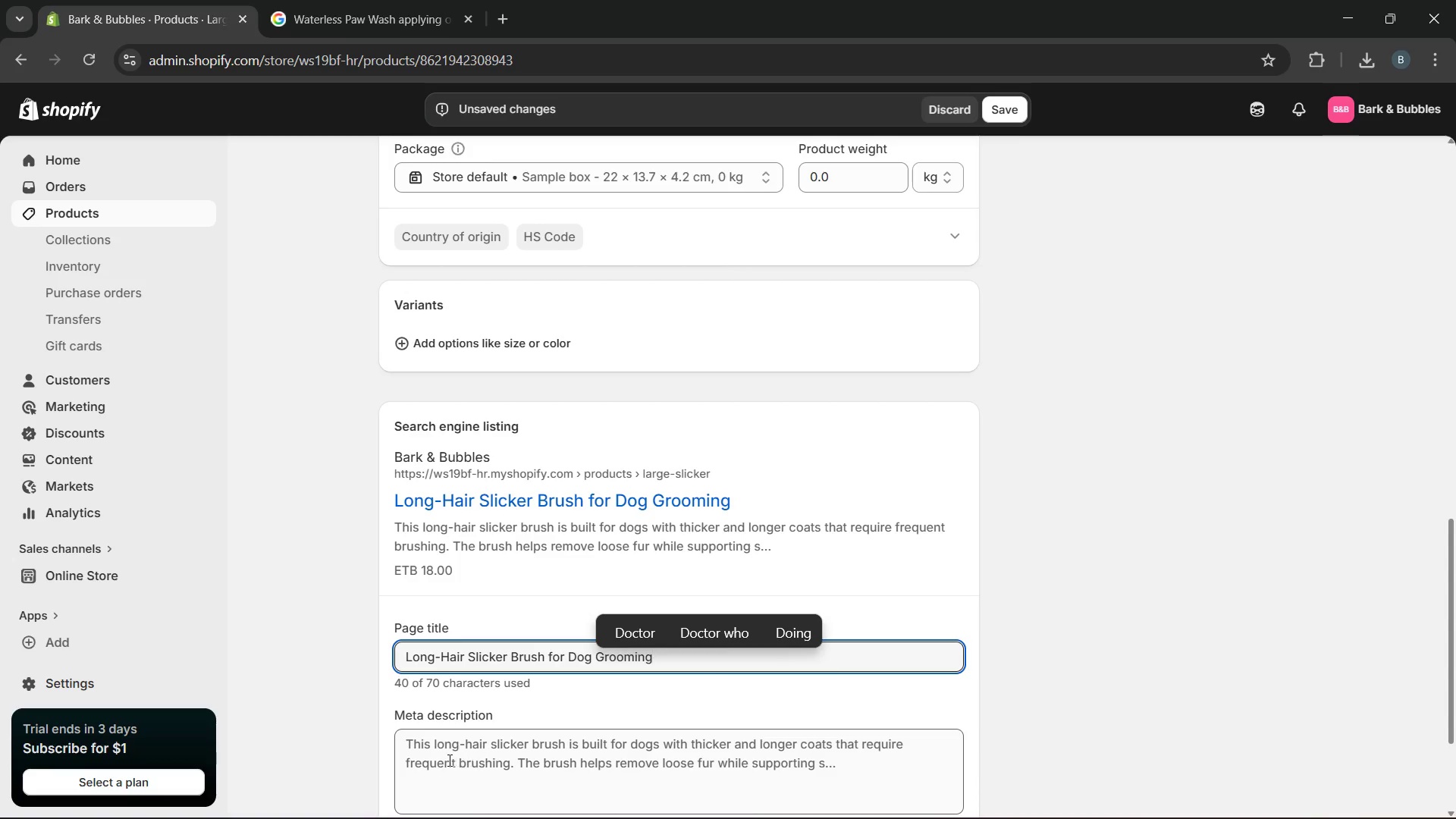 
left_click_drag(start_coordinate=[404, 745], to_coordinate=[642, 795])
 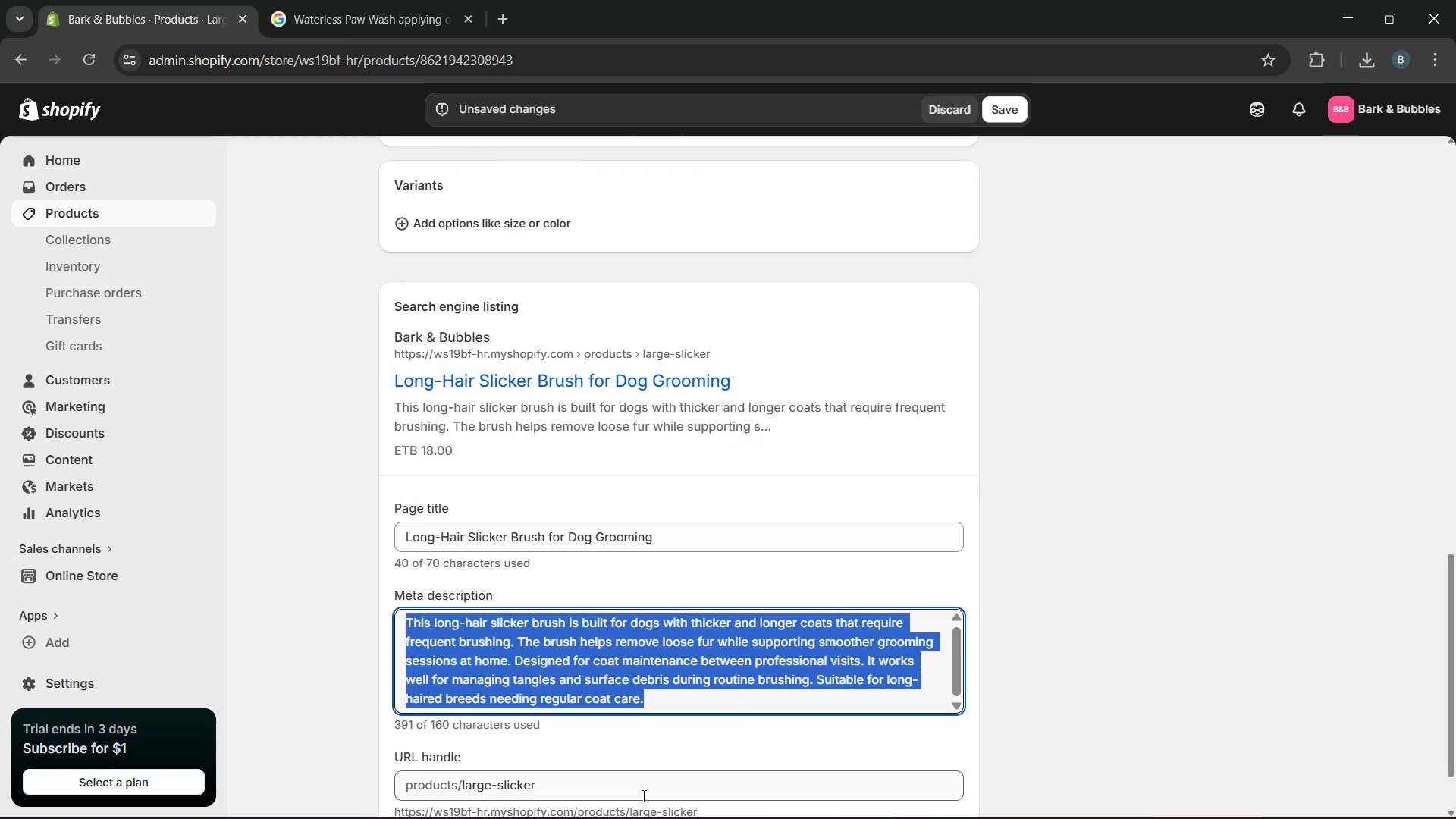 
type(Groom thick coats easily )
 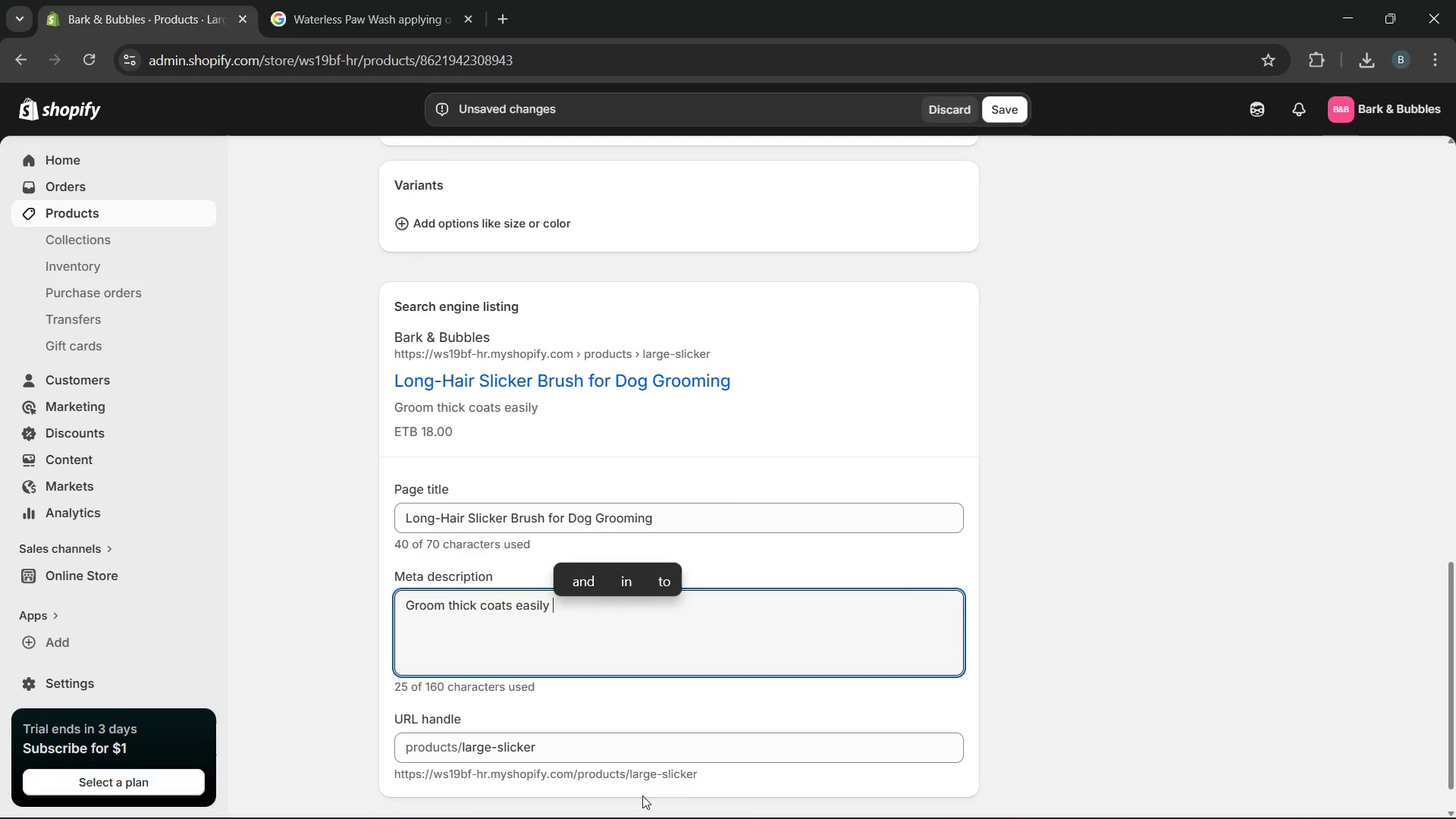 
type(with a longer )
key(Backspace)
key(Backspace)
key(Backspace)
 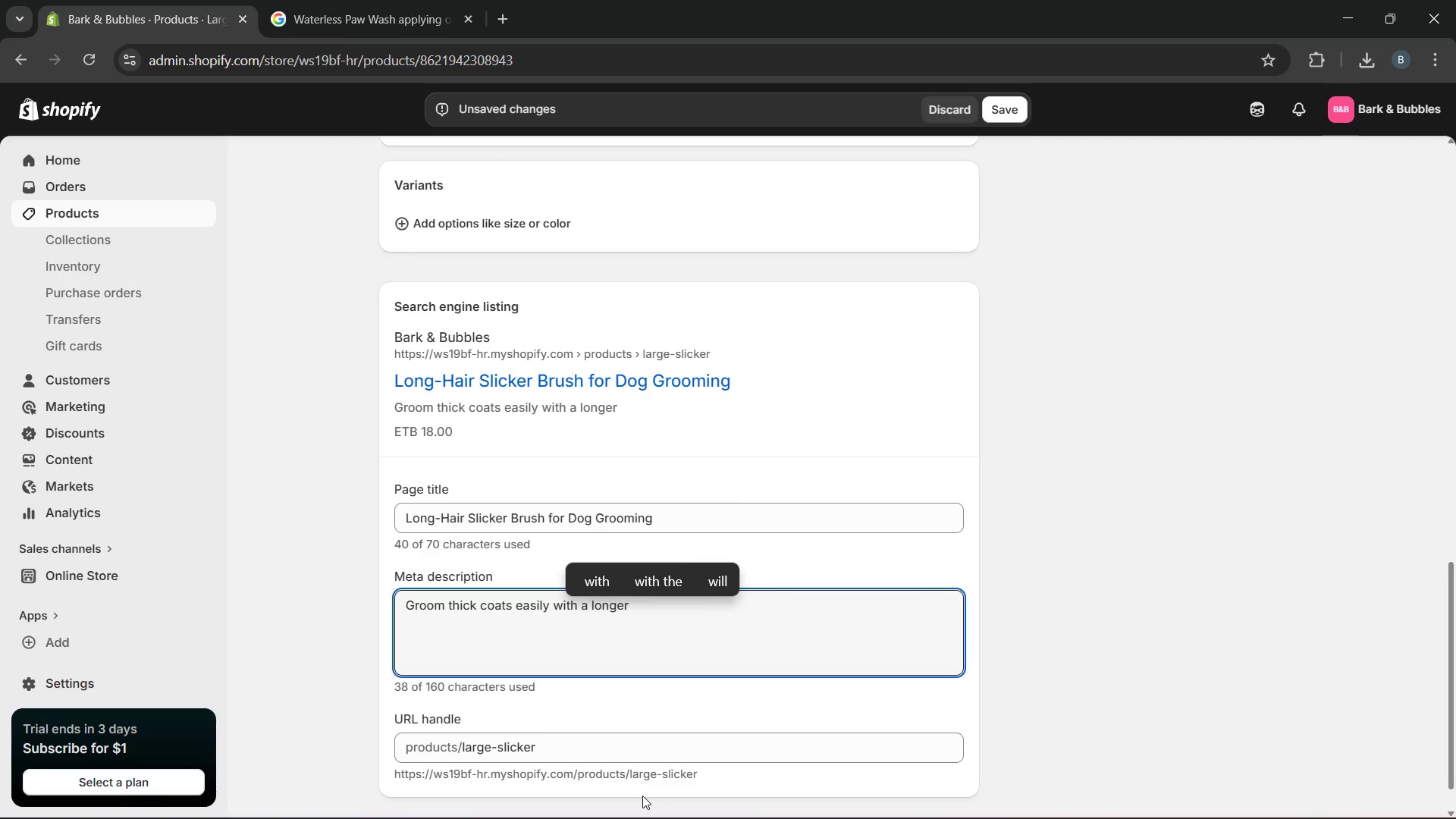 
key(Backspace)
 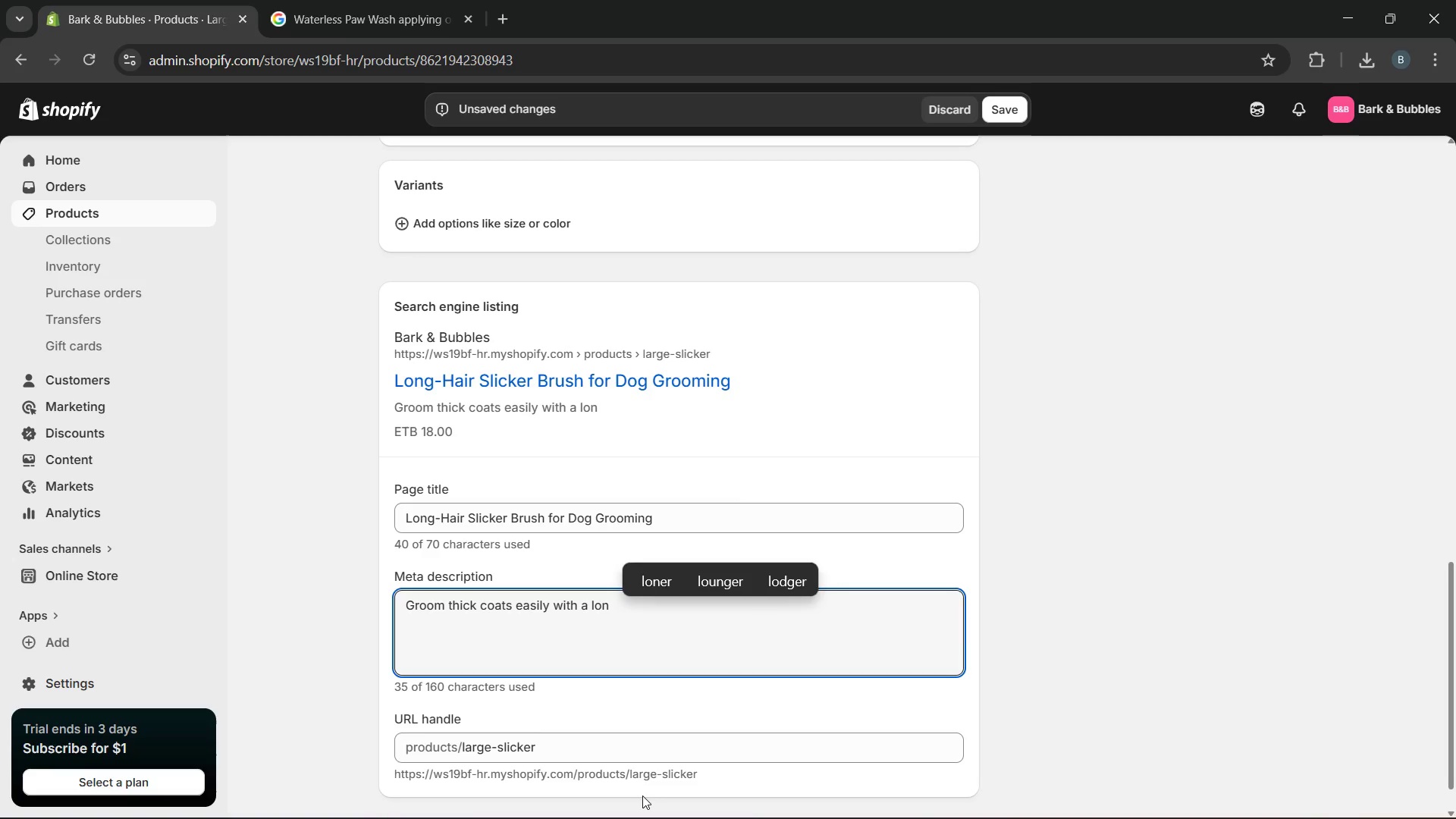 
type(g-hair slicker brush n)
key(Backspace)
type(made for smoother brushing sessions. Order )
 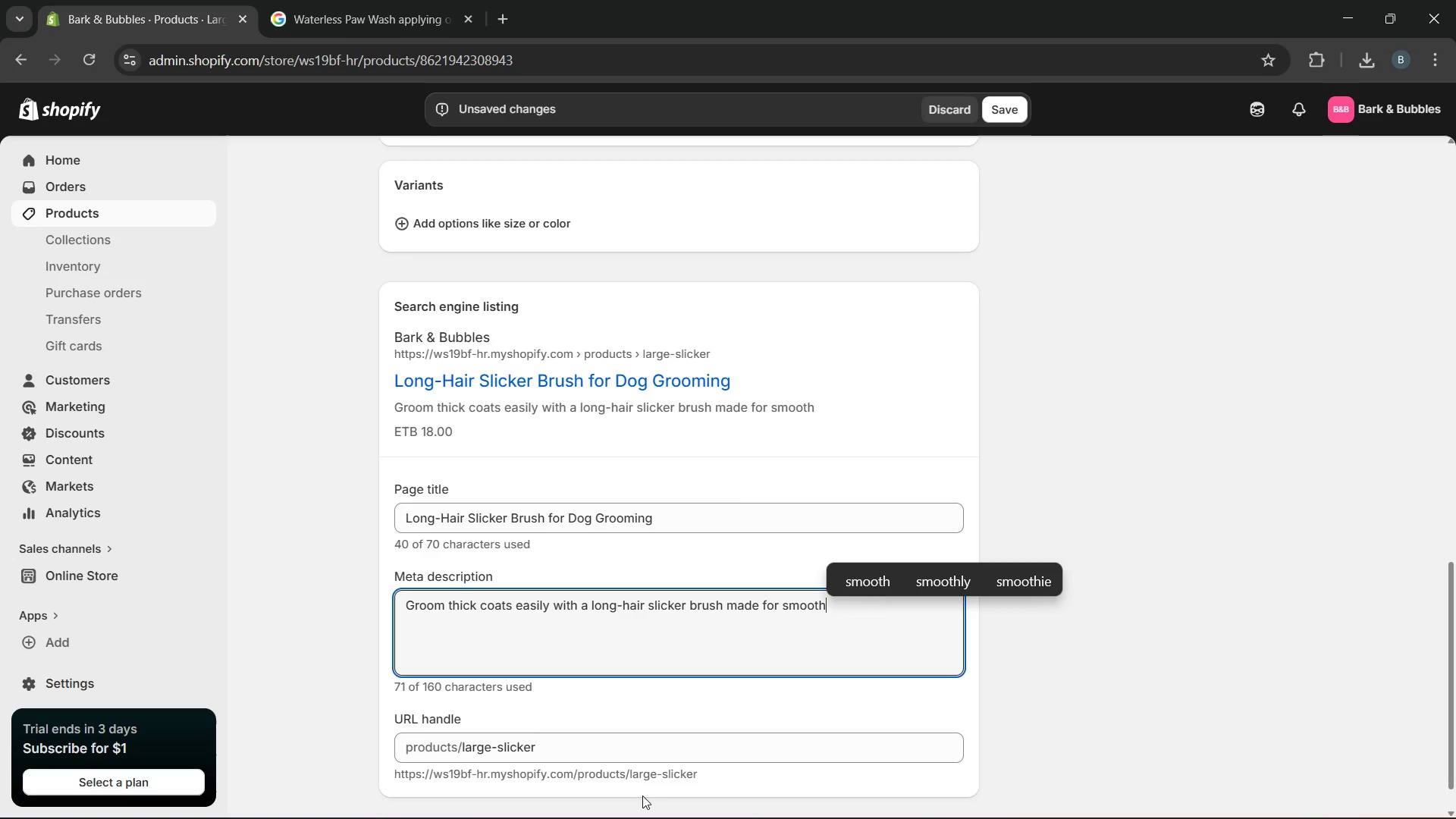 
type(now from Bark & Bubbles.)
 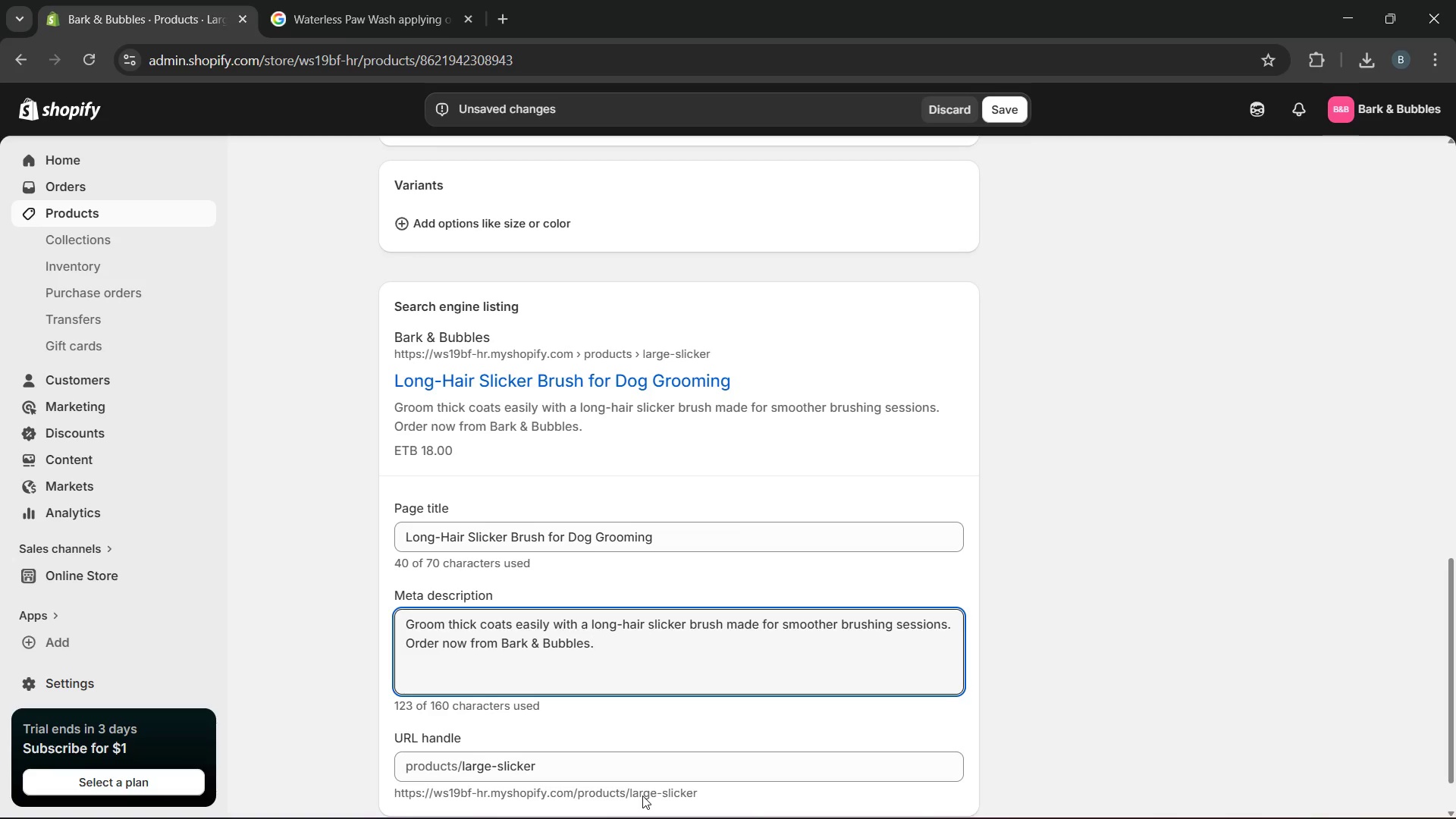 
left_click_drag(start_coordinate=[607, 775], to_coordinate=[463, 777])
 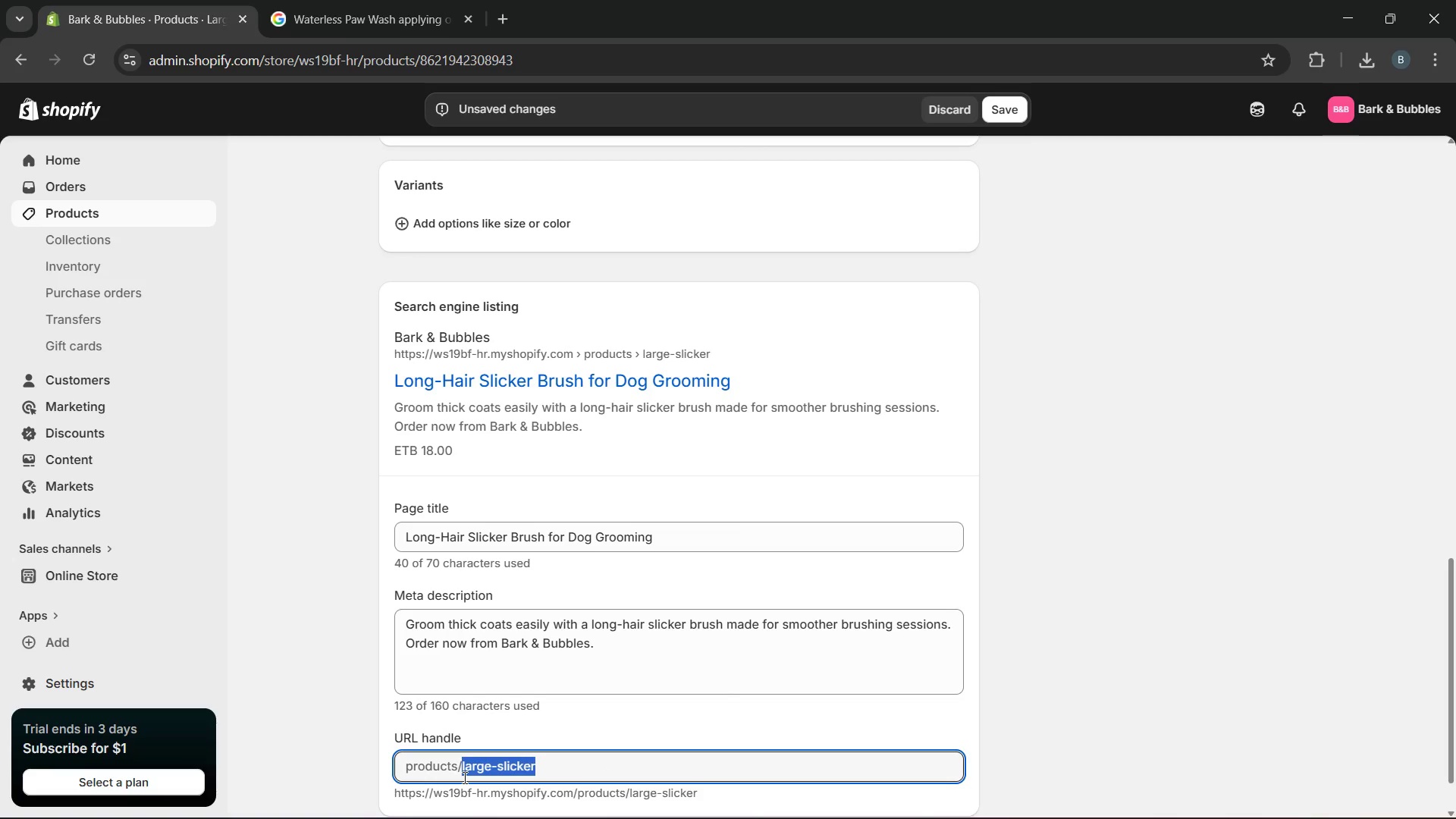 
wait(11.05)
 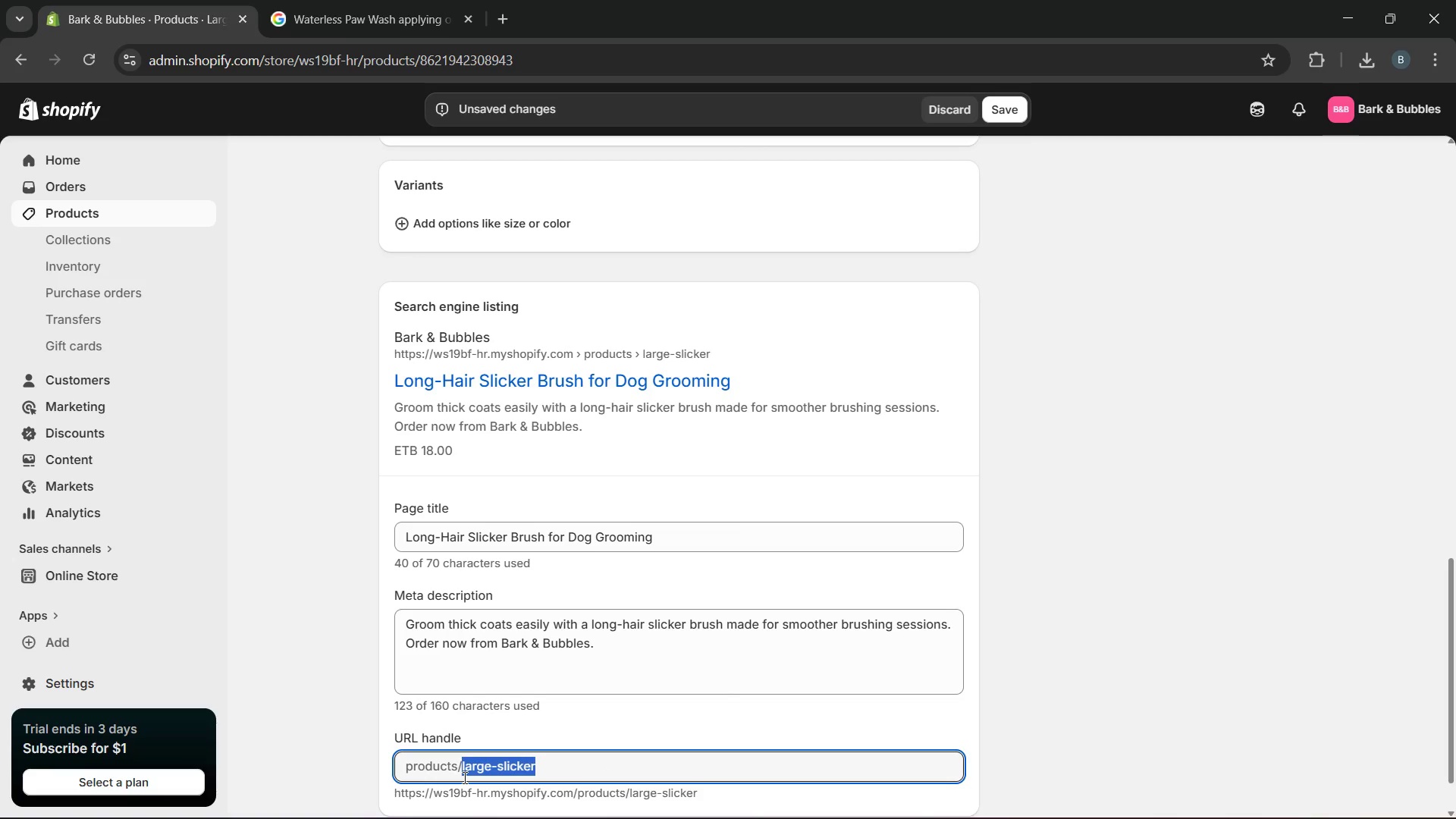 
type(long-hair-slicker)
 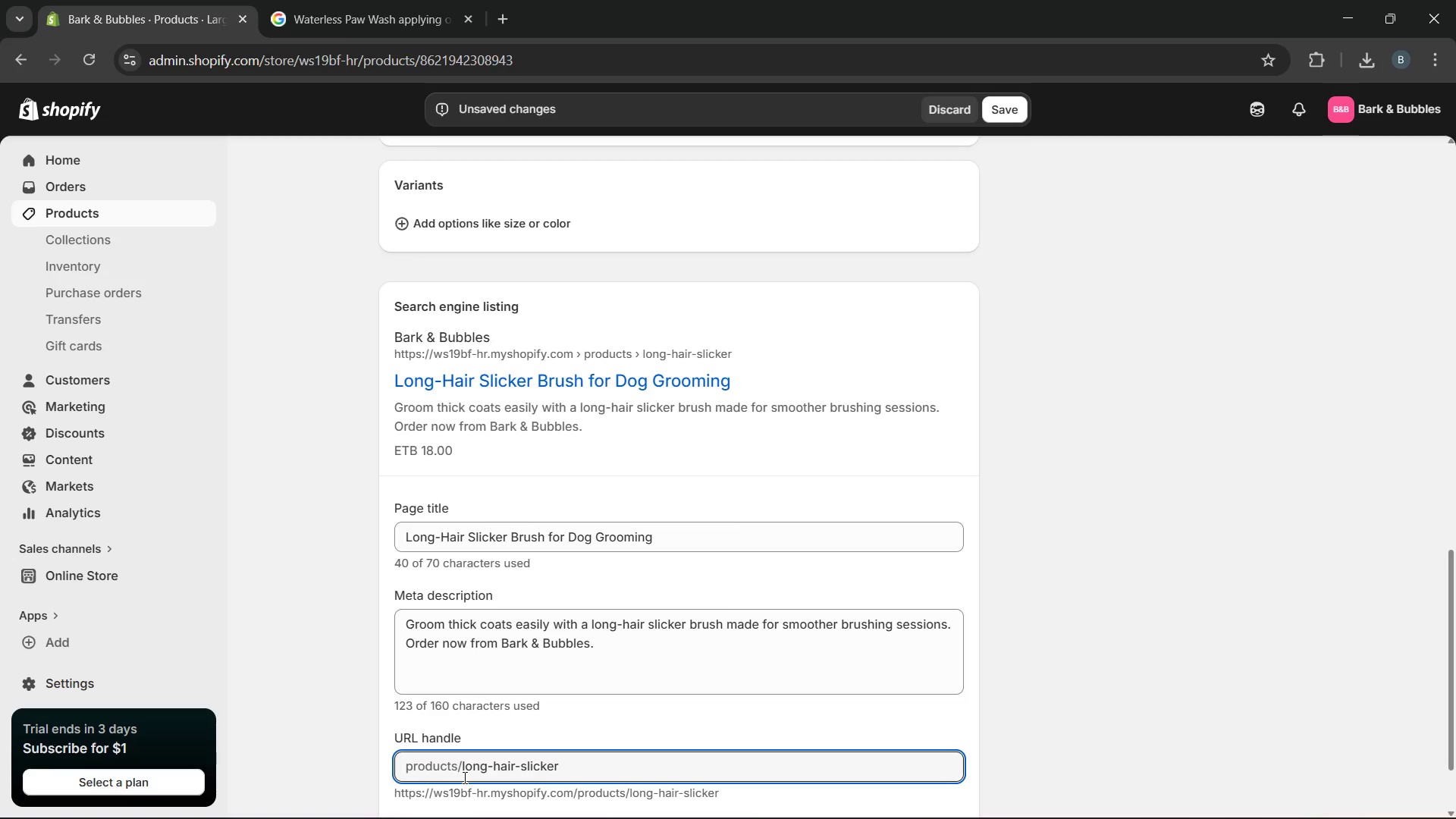 
key(Minus)
 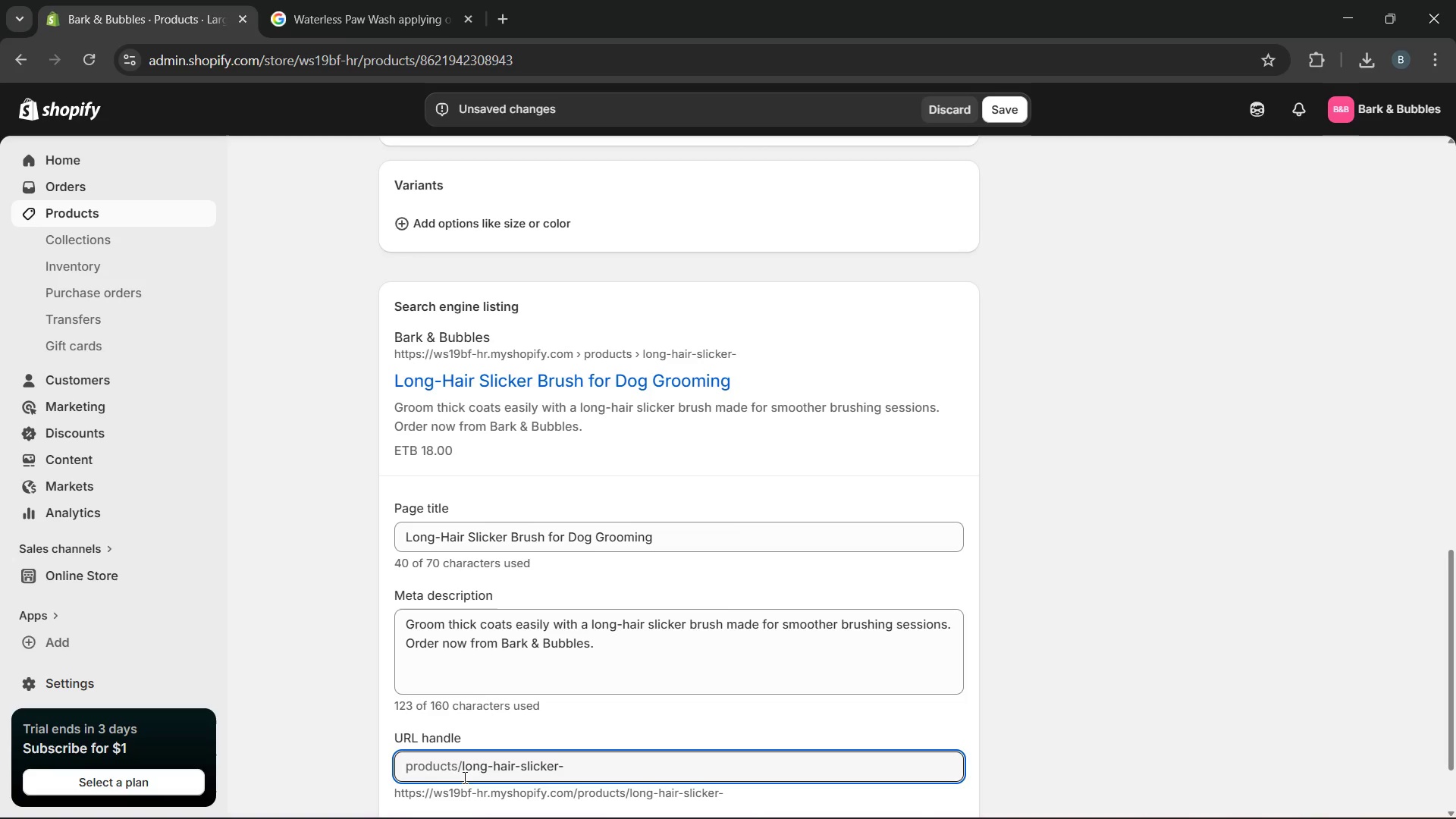 
wait(6.61)
 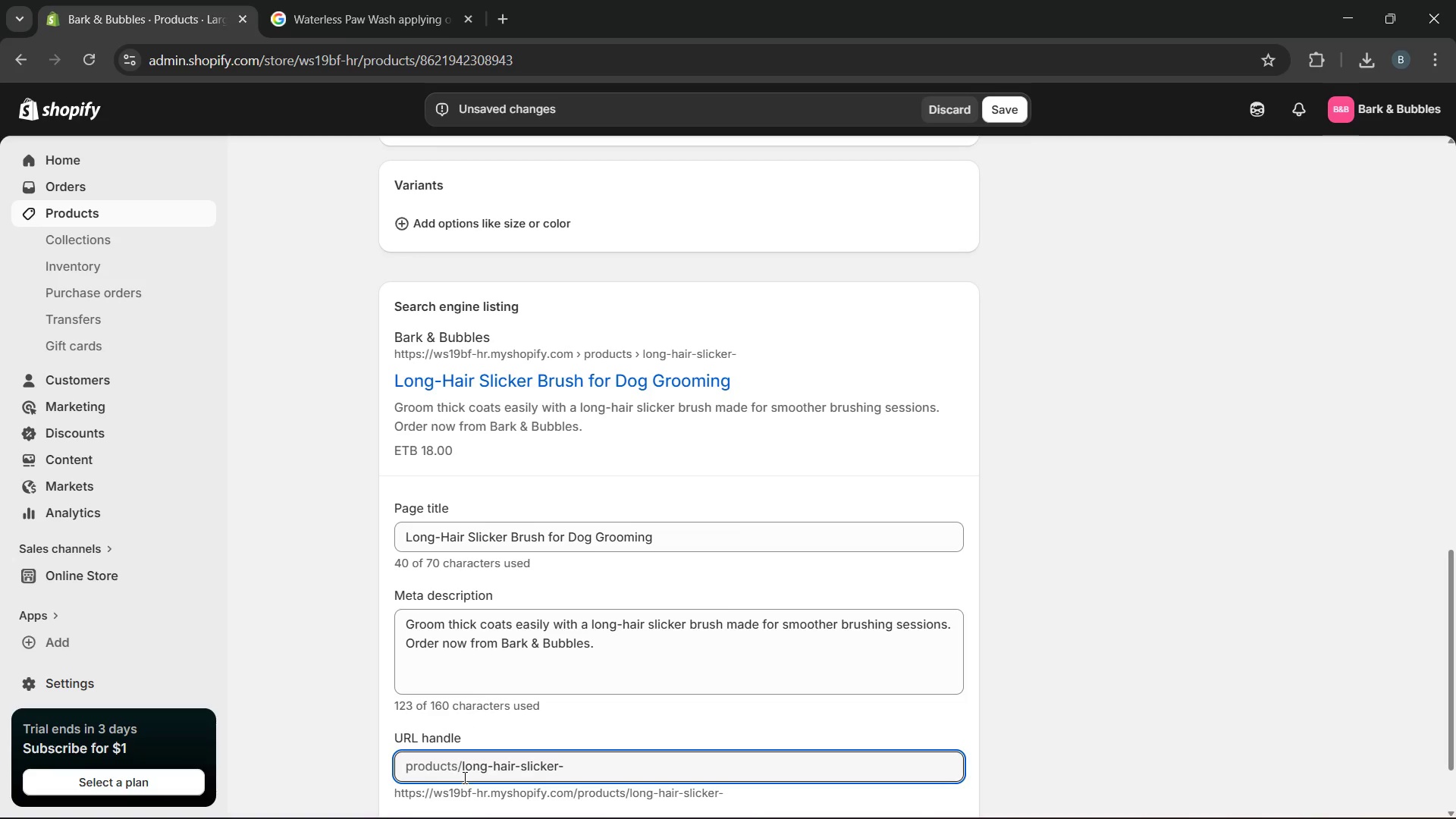 
type(brush)
 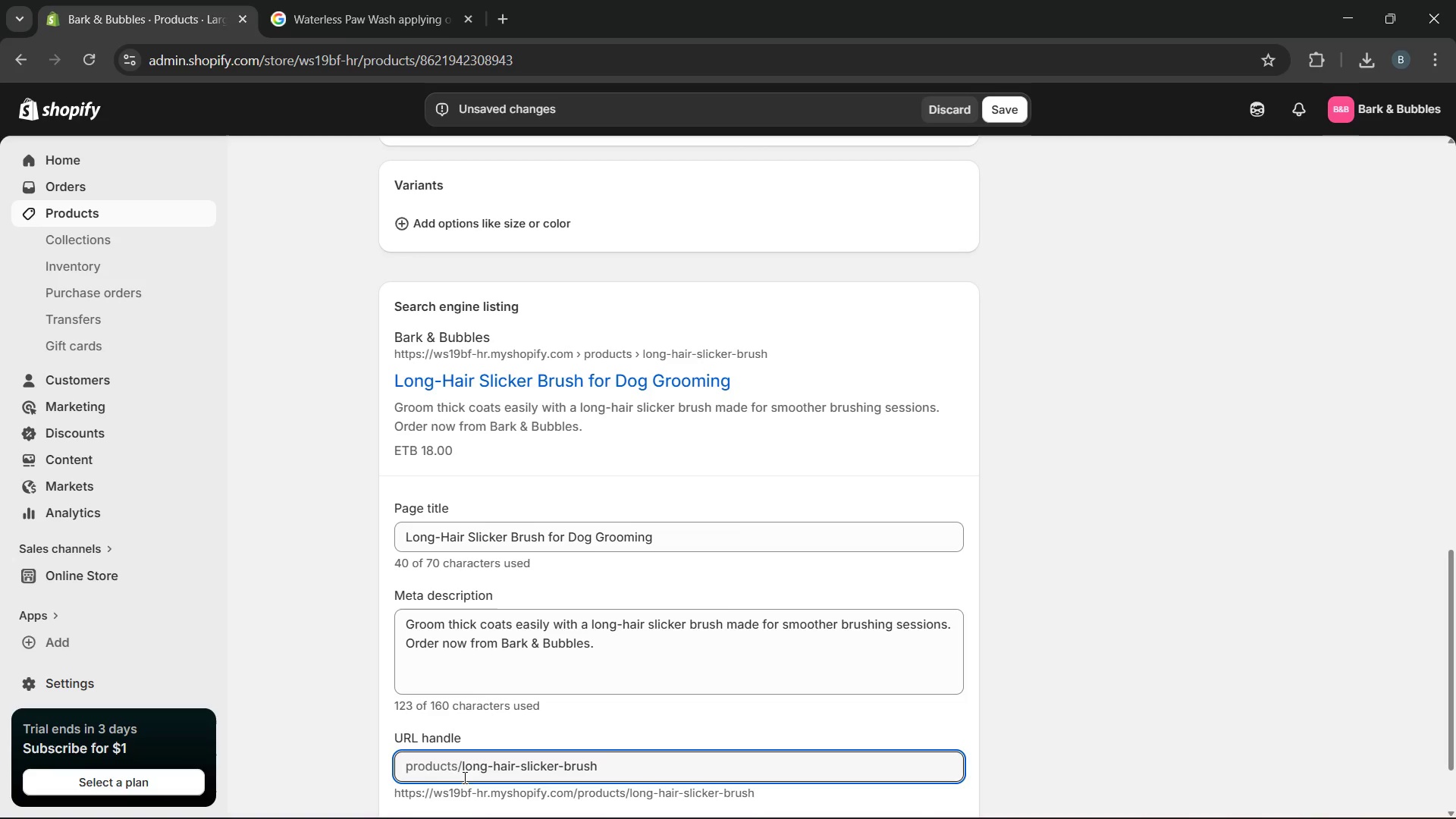 
key(Enter)
 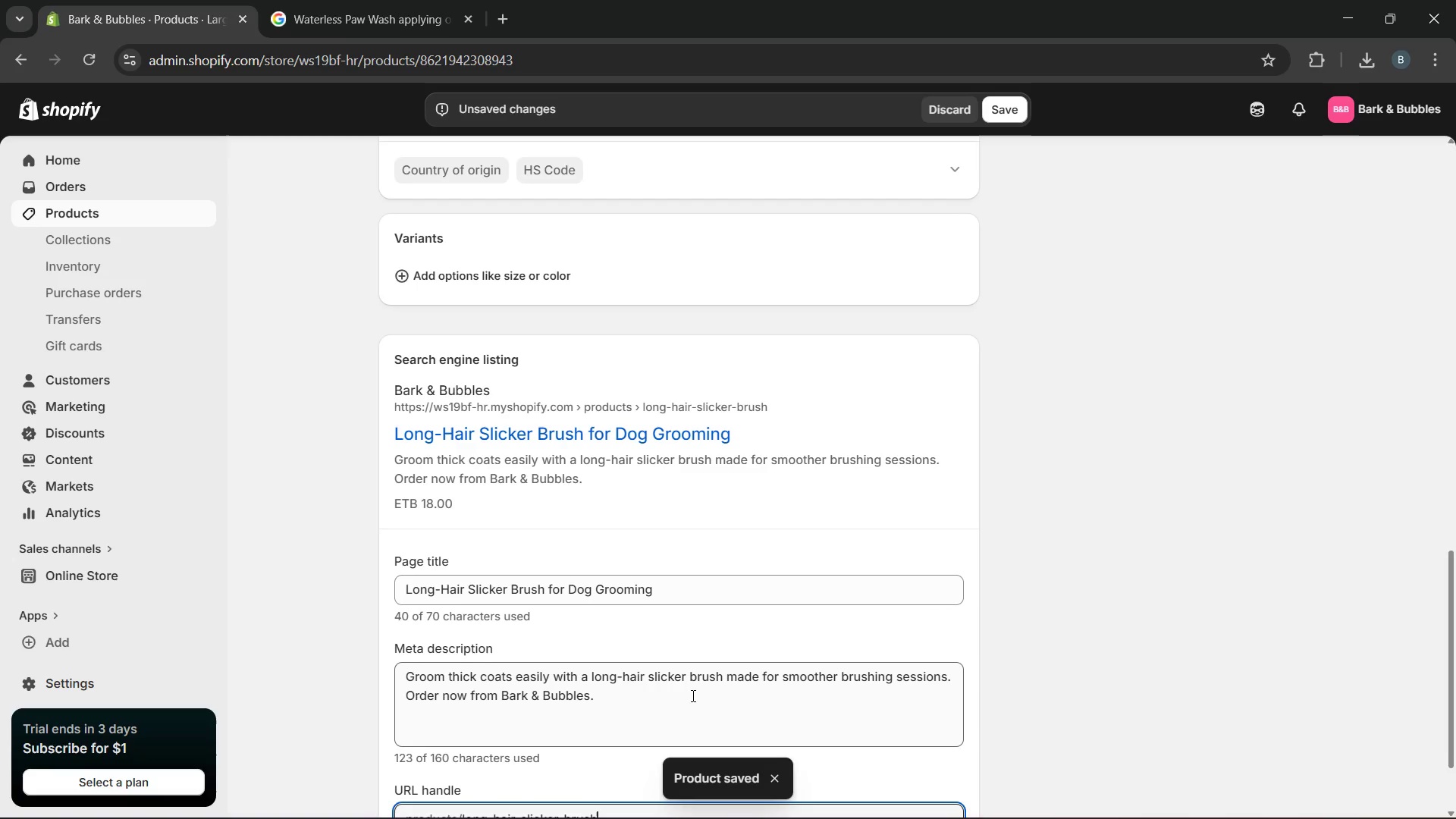 
wait(10.59)
 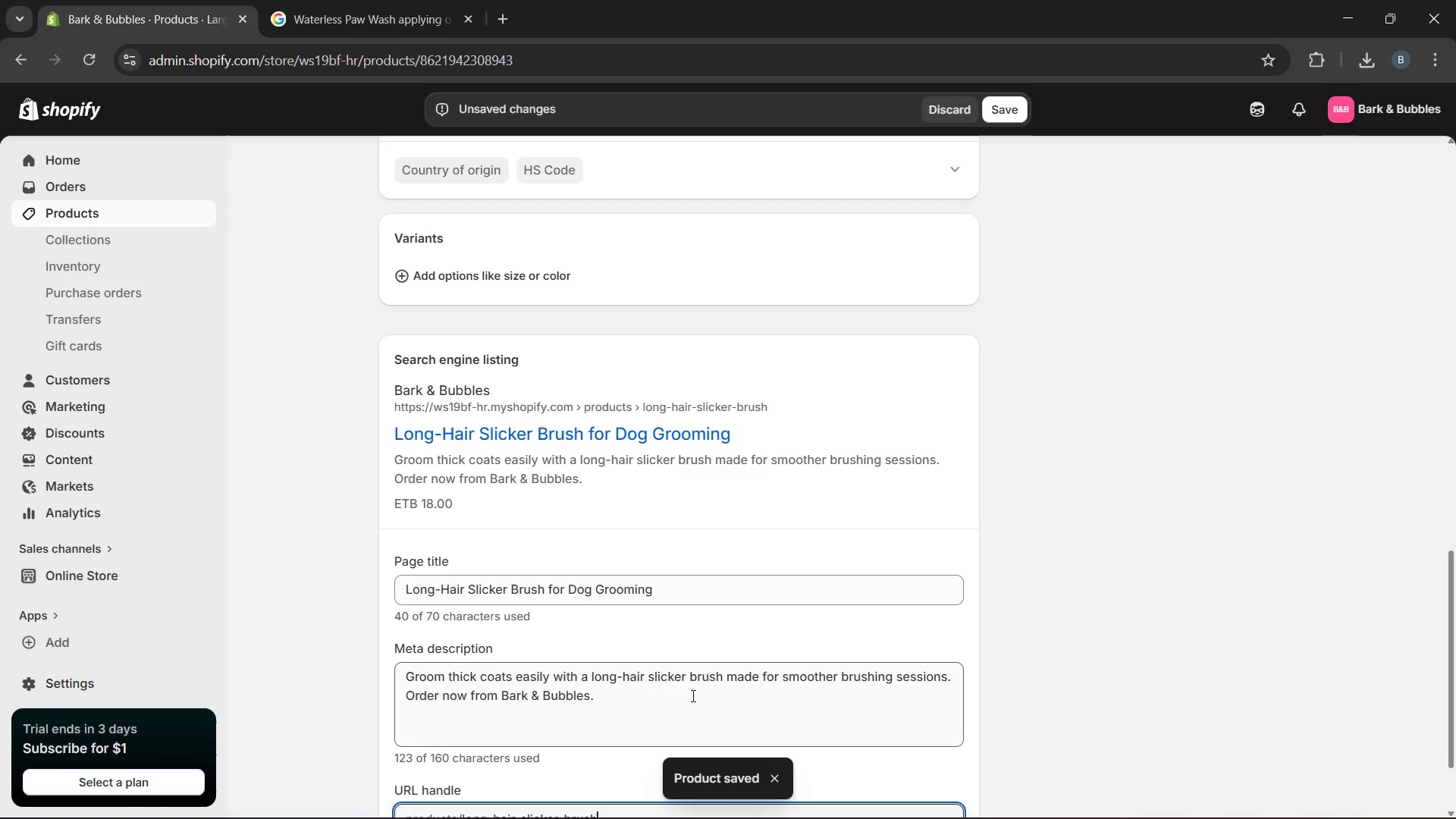 
left_click([822, 417])
 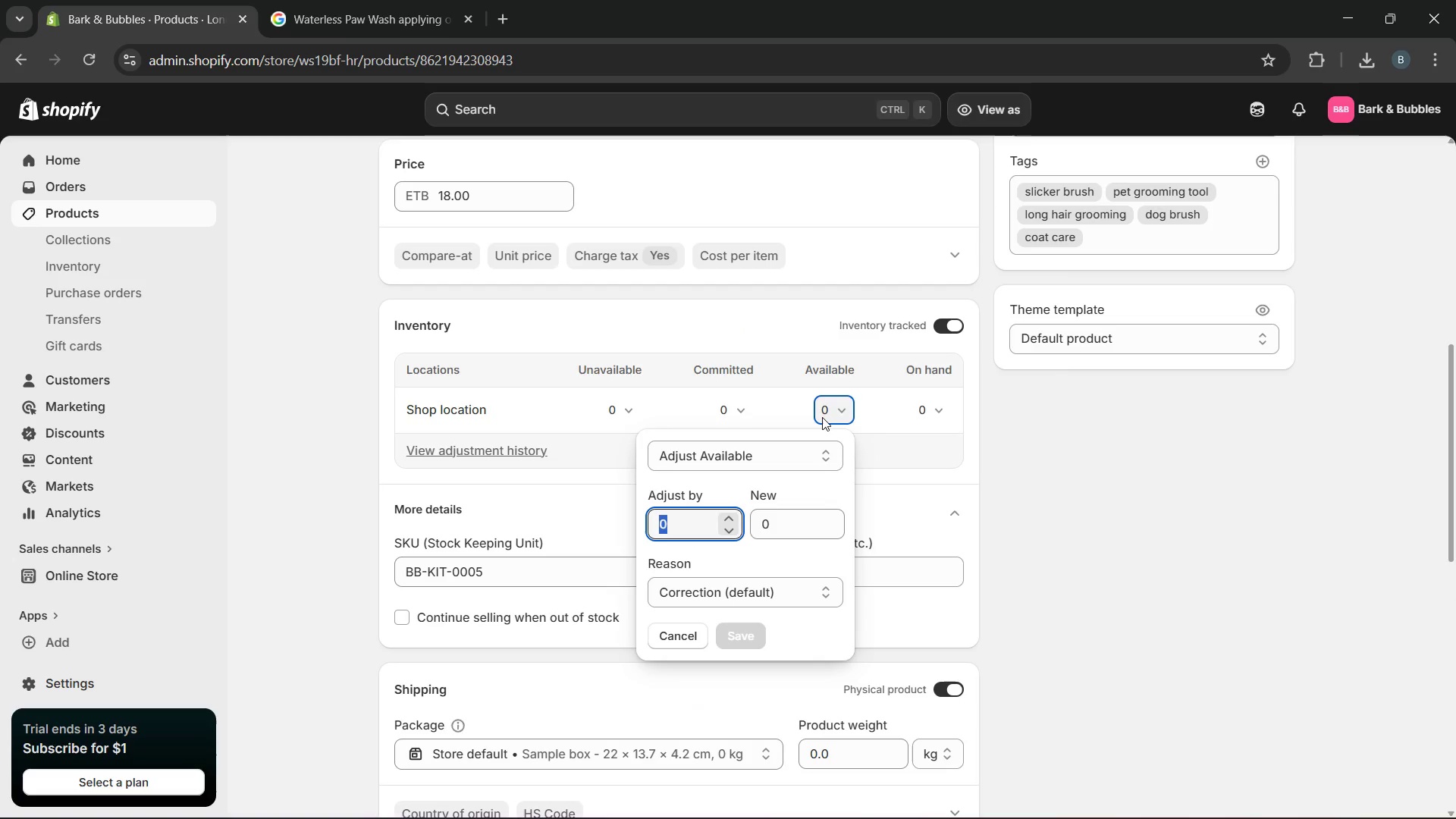 
type(15)
 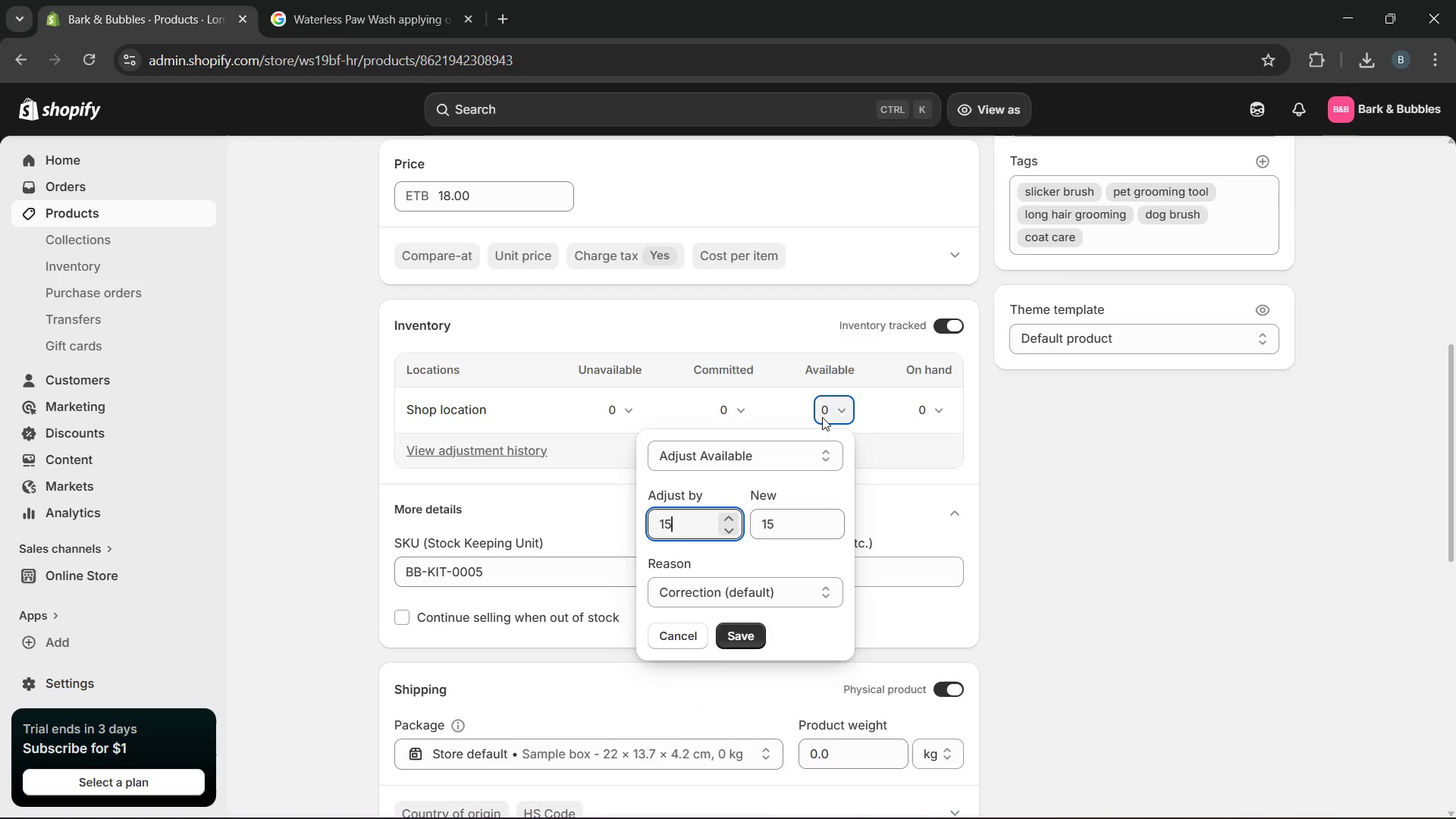 
key(Enter)
 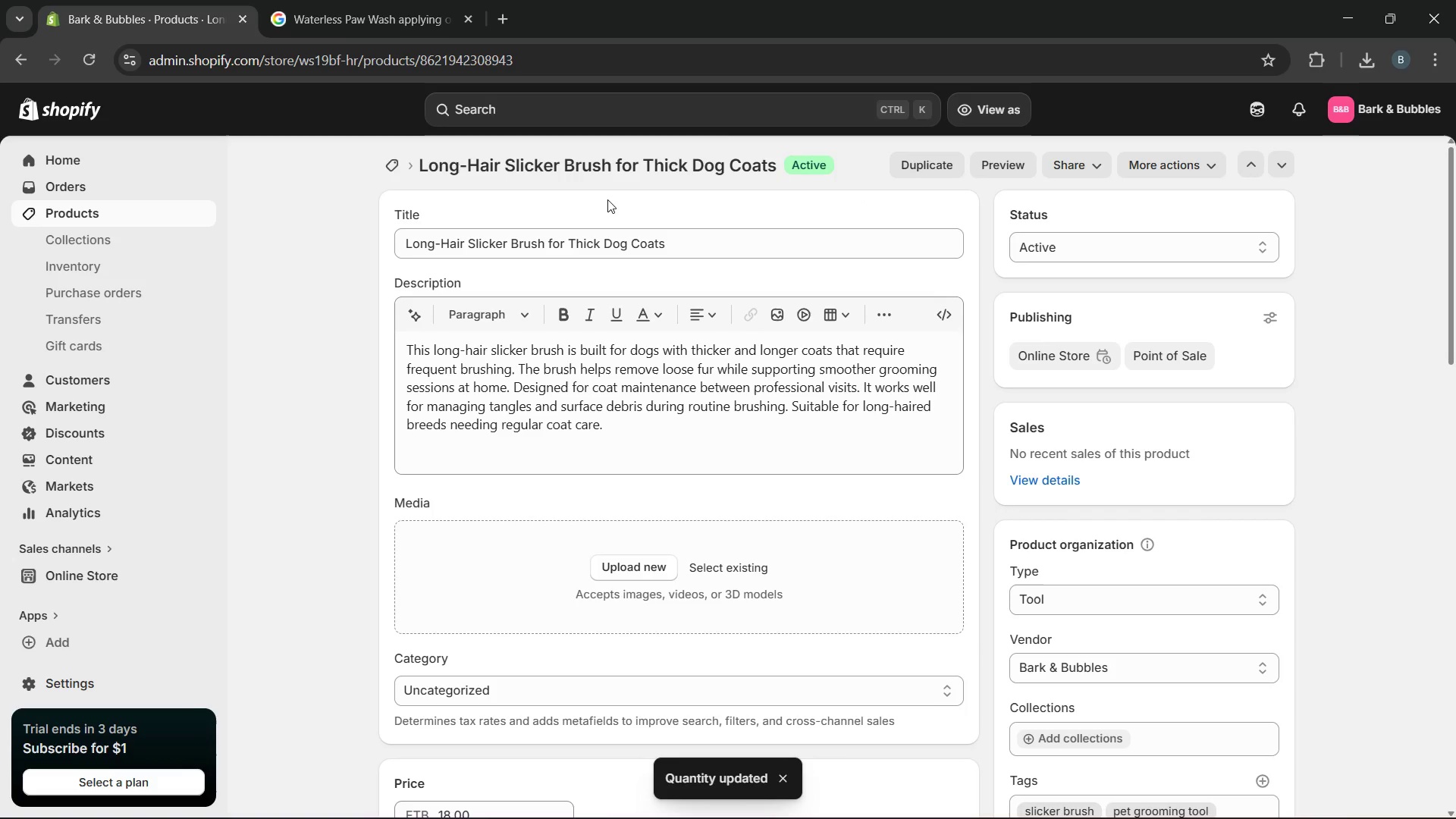 
wait(6.8)
 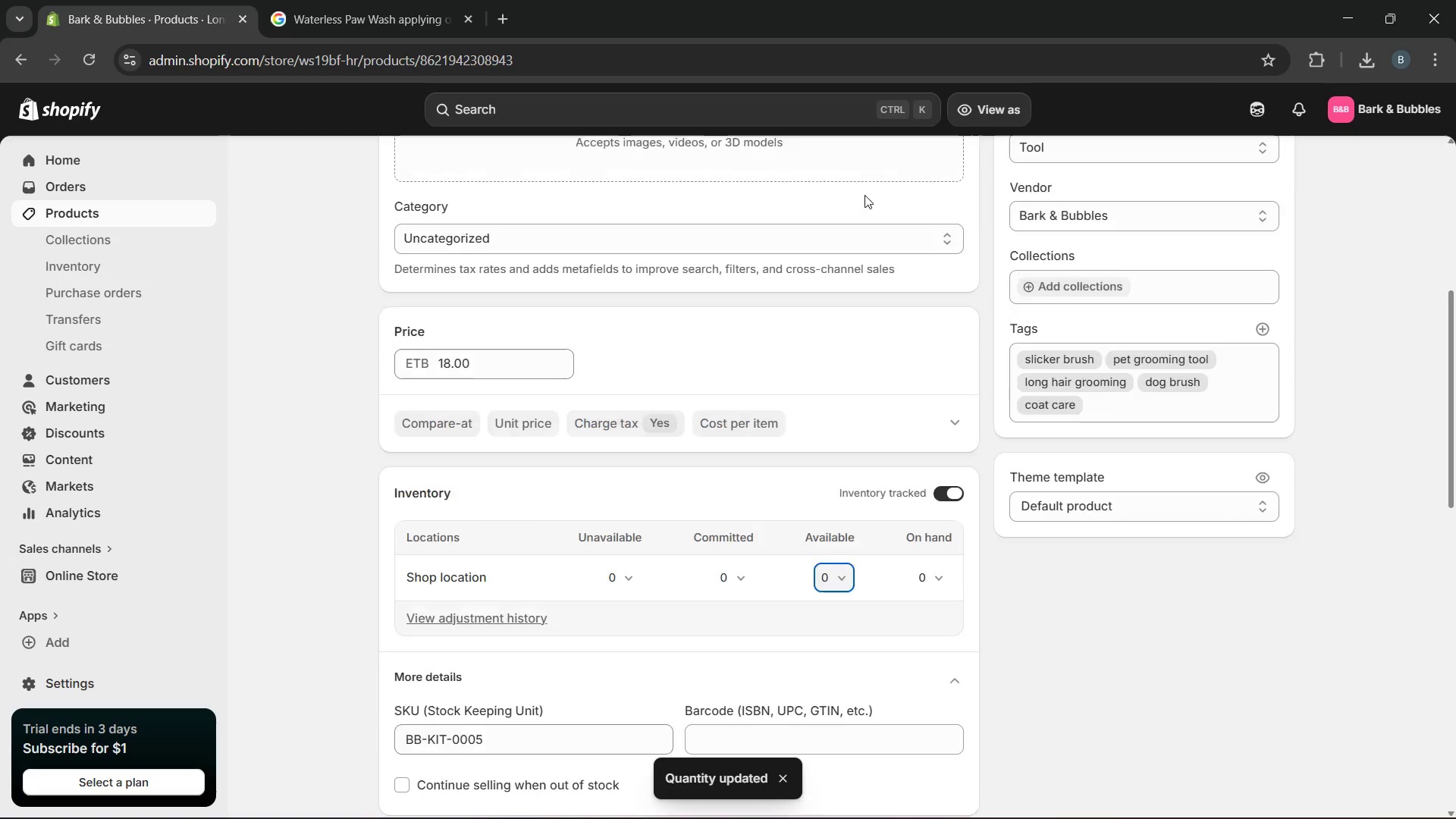 
left_click([542, 240])
 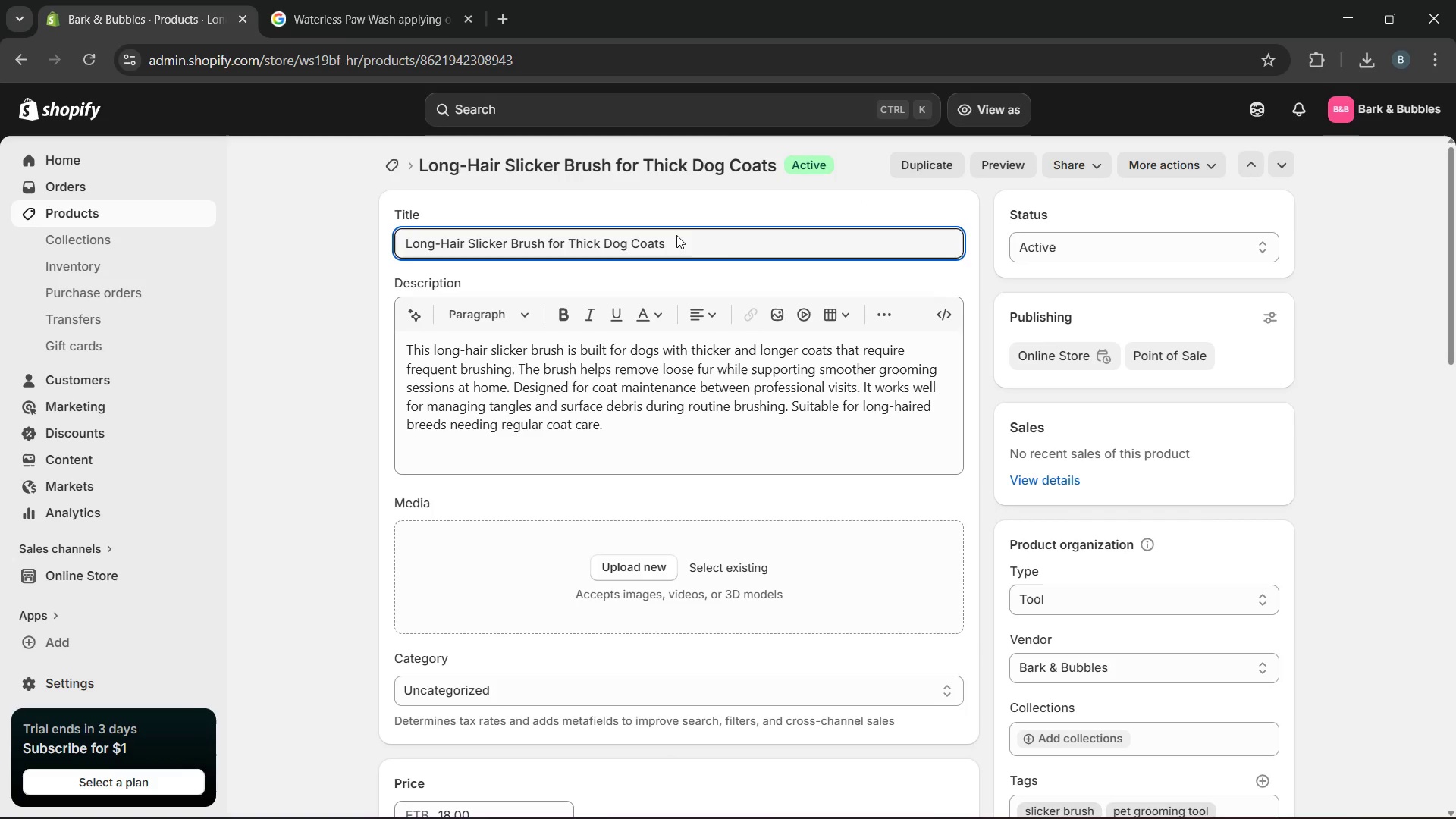 
left_click_drag(start_coordinate=[679, 235], to_coordinate=[388, 247])
 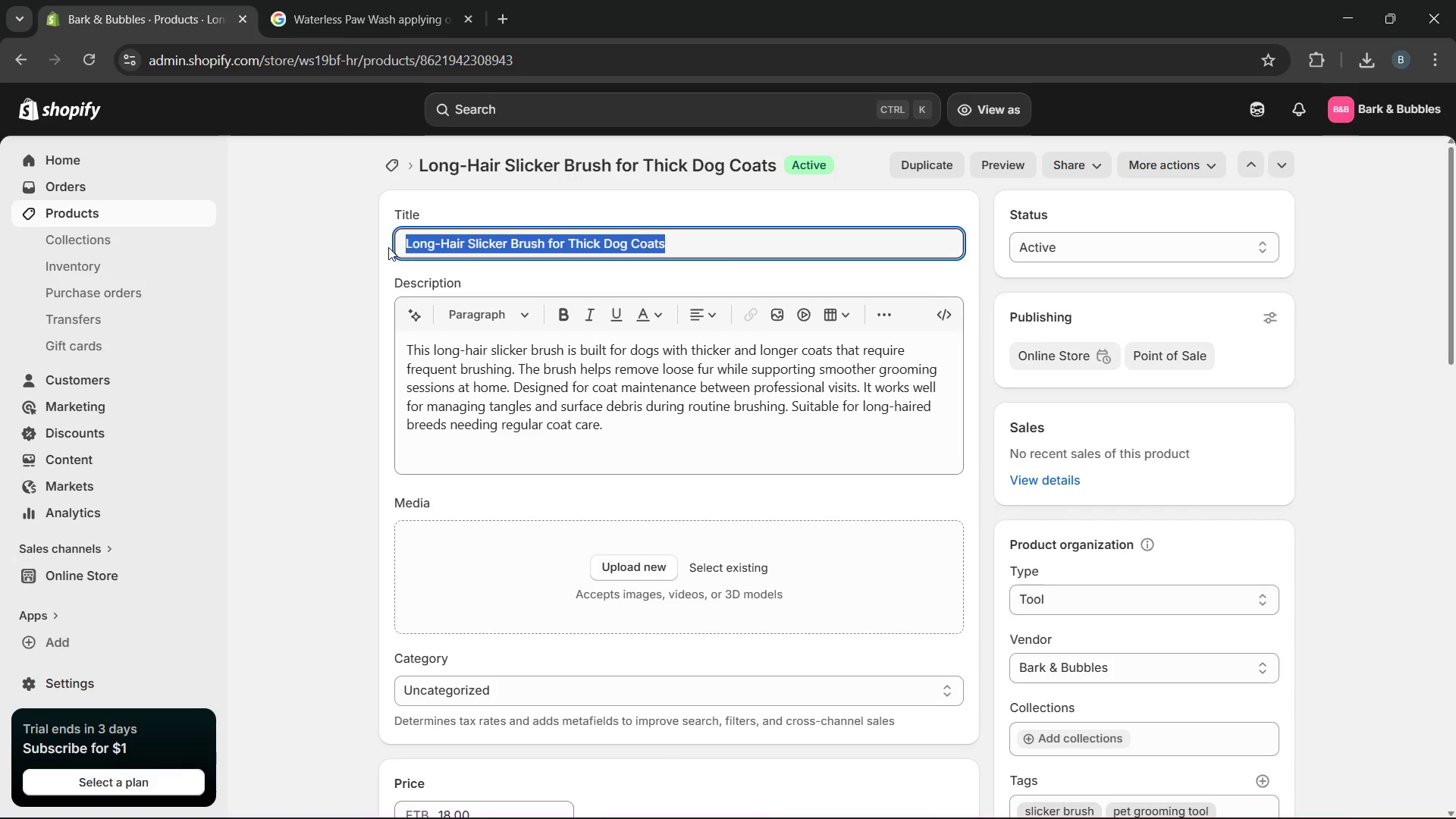 
key(Control+C)
 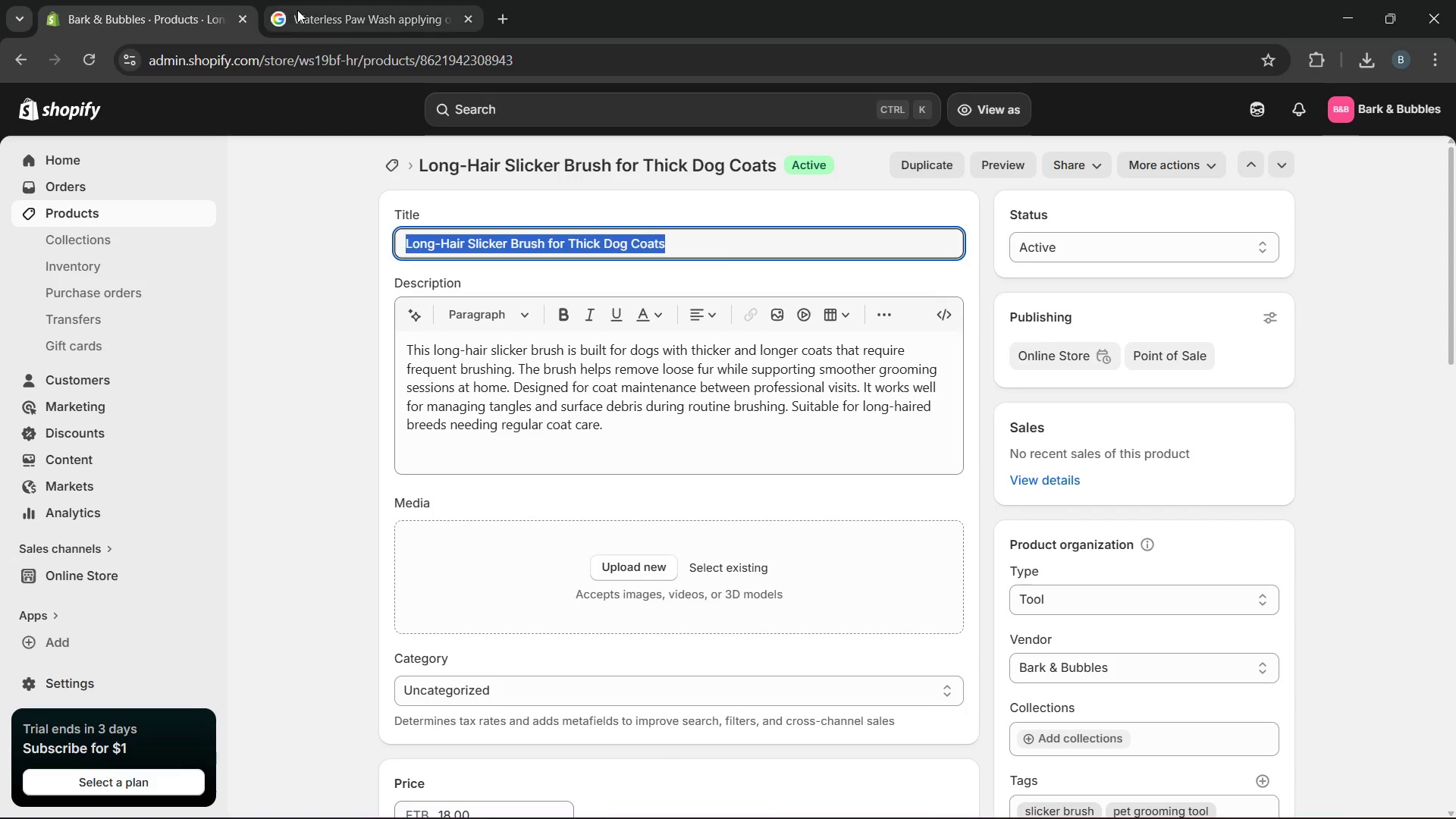 
left_click([299, 11])
 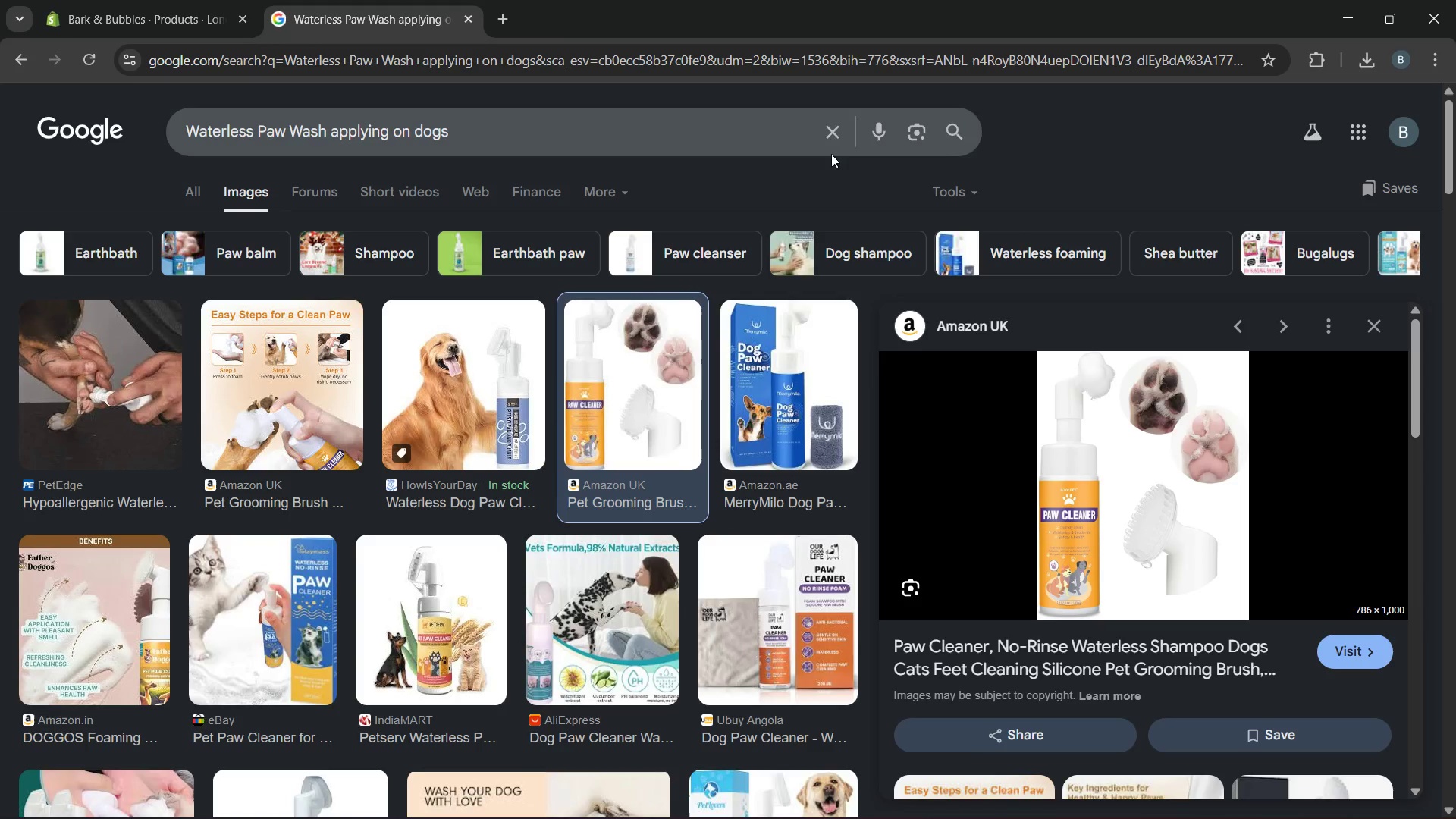 
left_click([823, 127])
 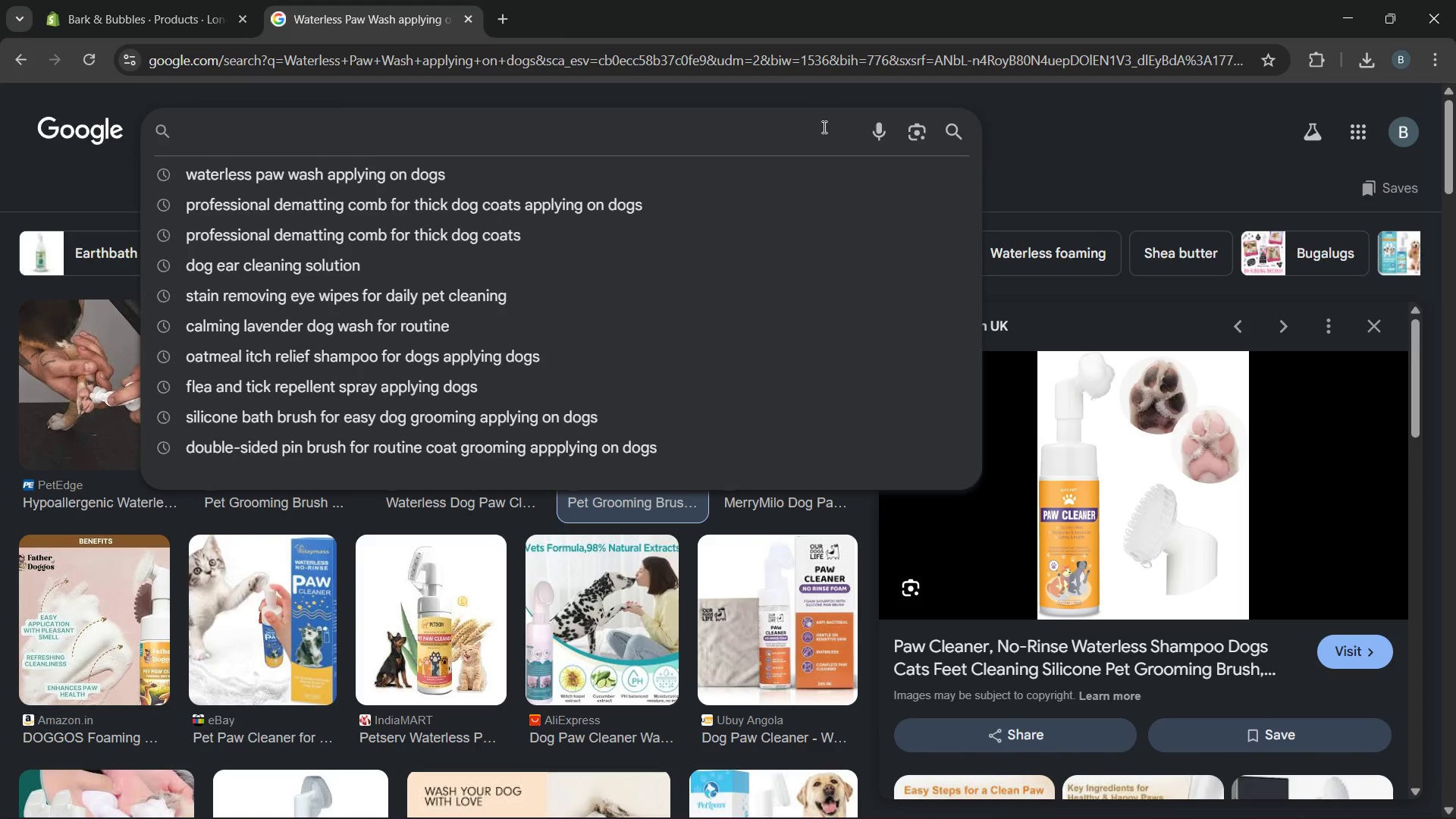 
key(Control+V)
 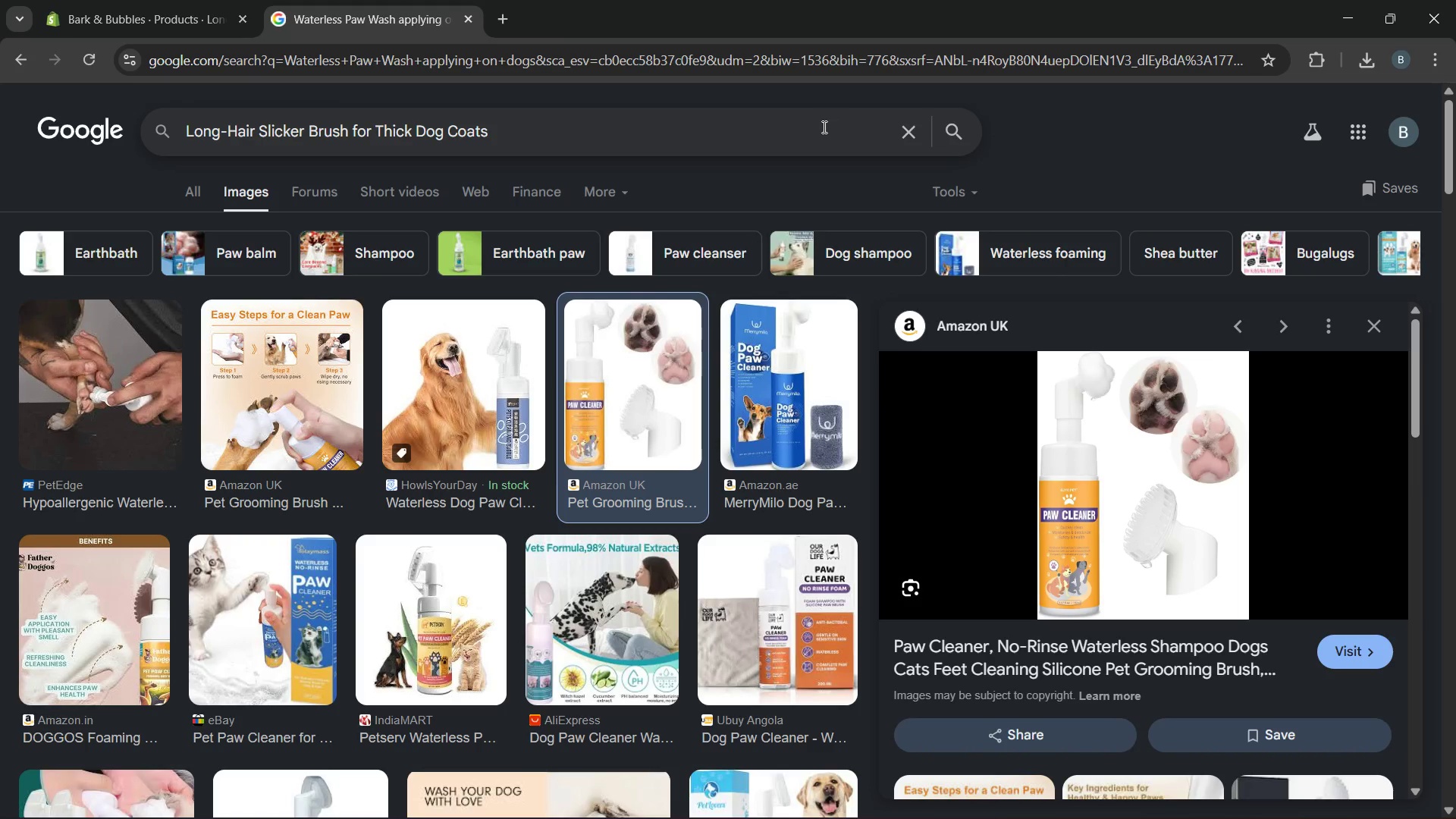 
key(Enter)
 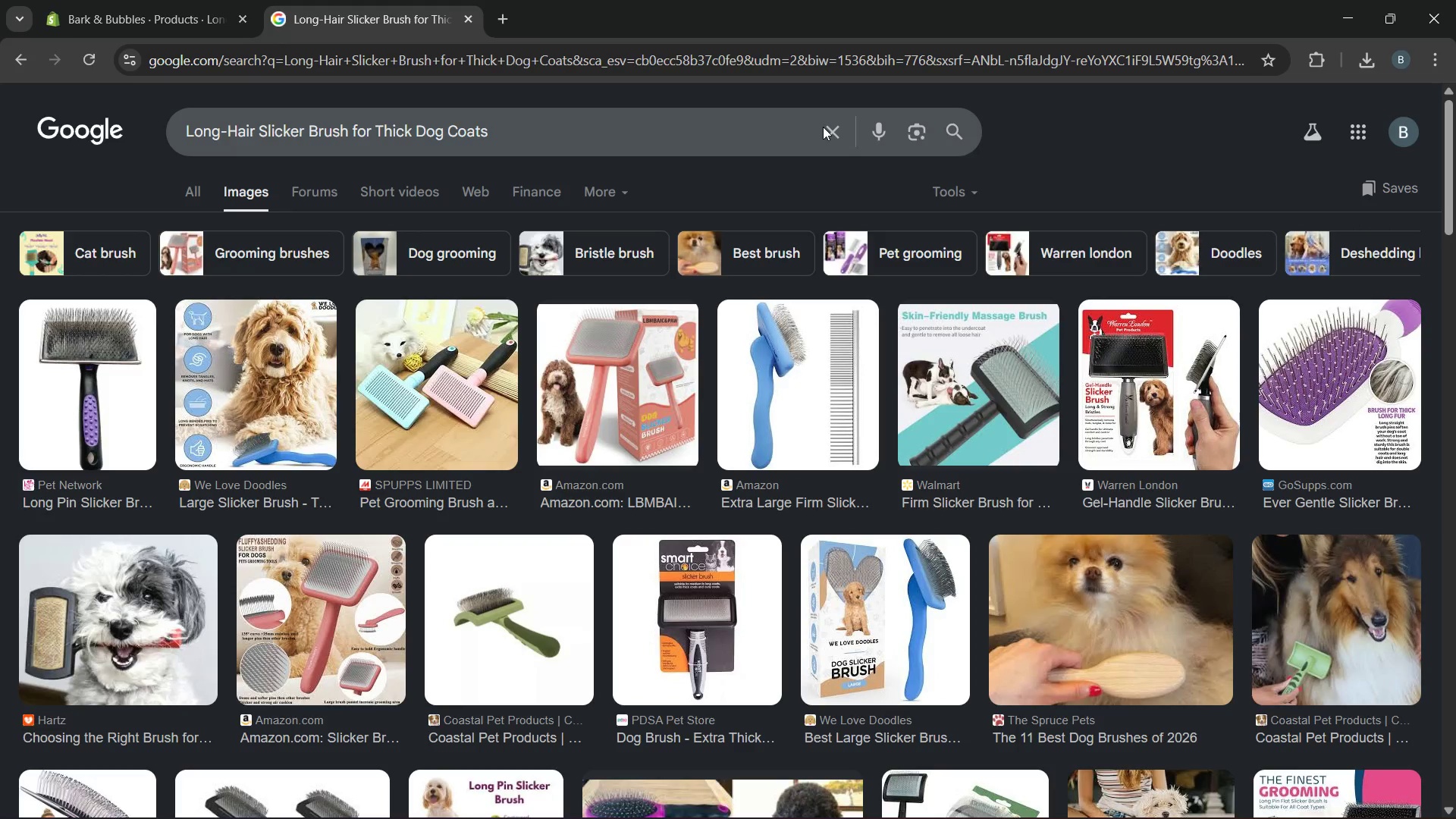 
wait(13.53)
 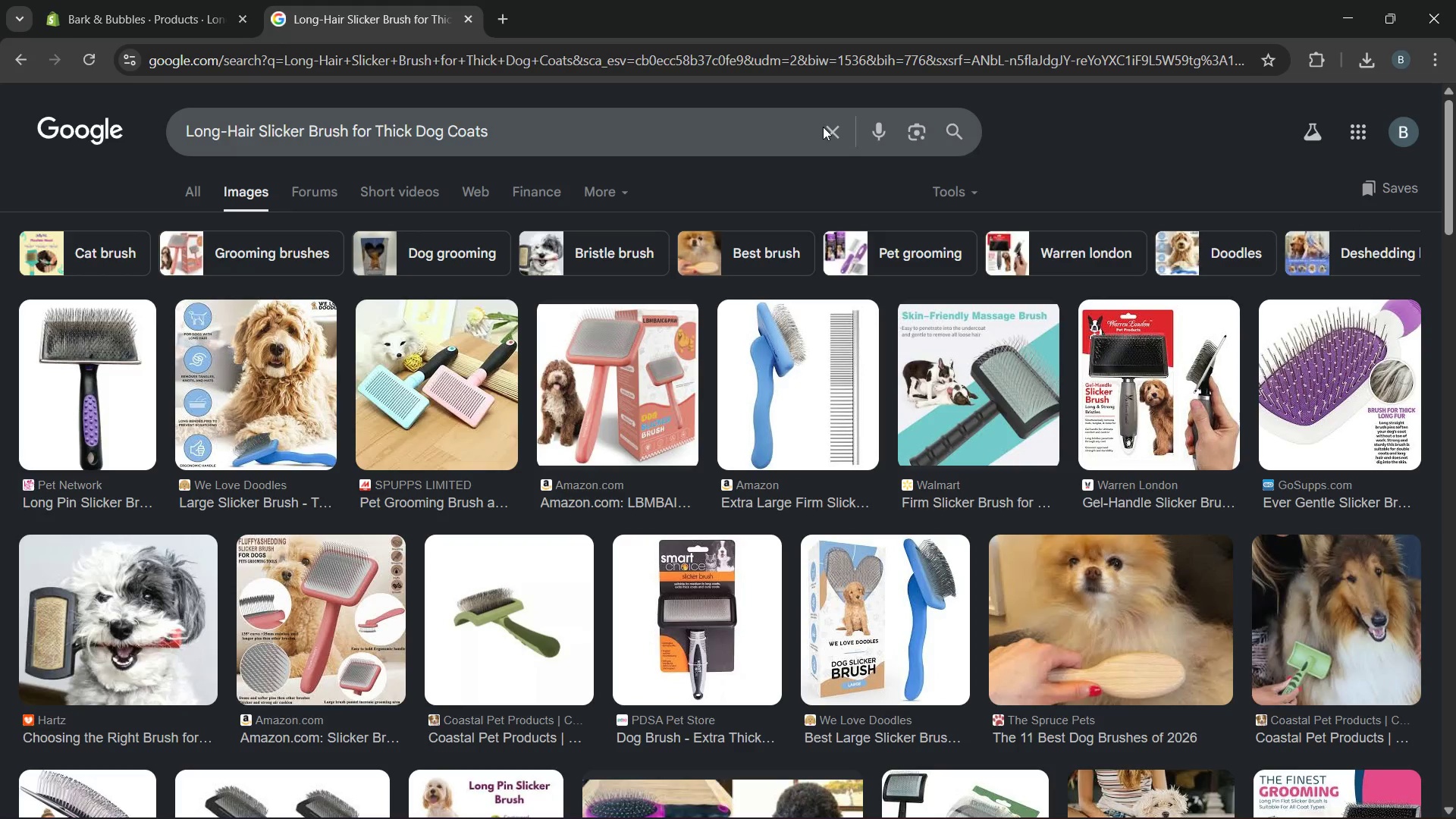 
left_click([1315, 555])
 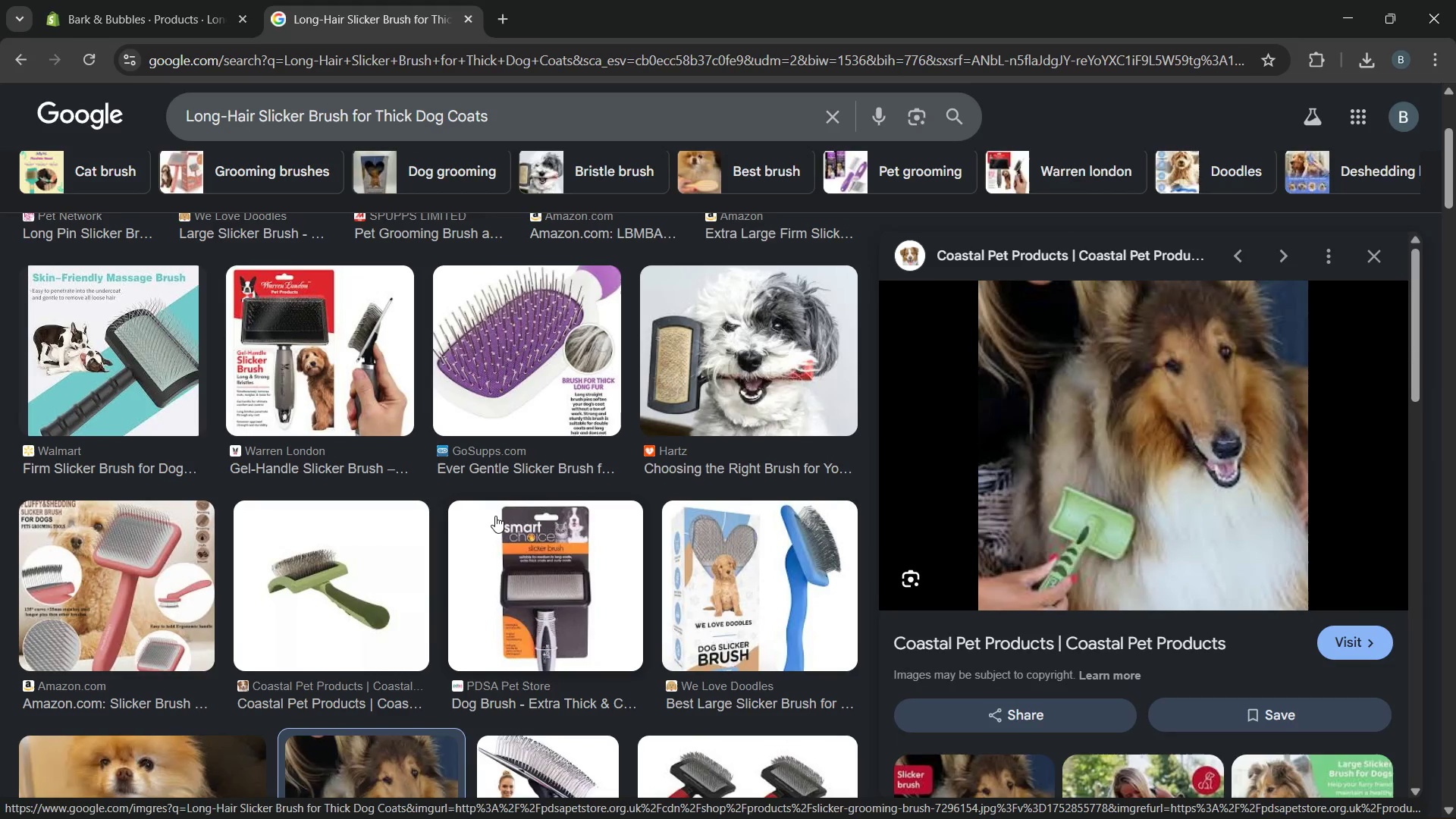 
wait(14.69)
 